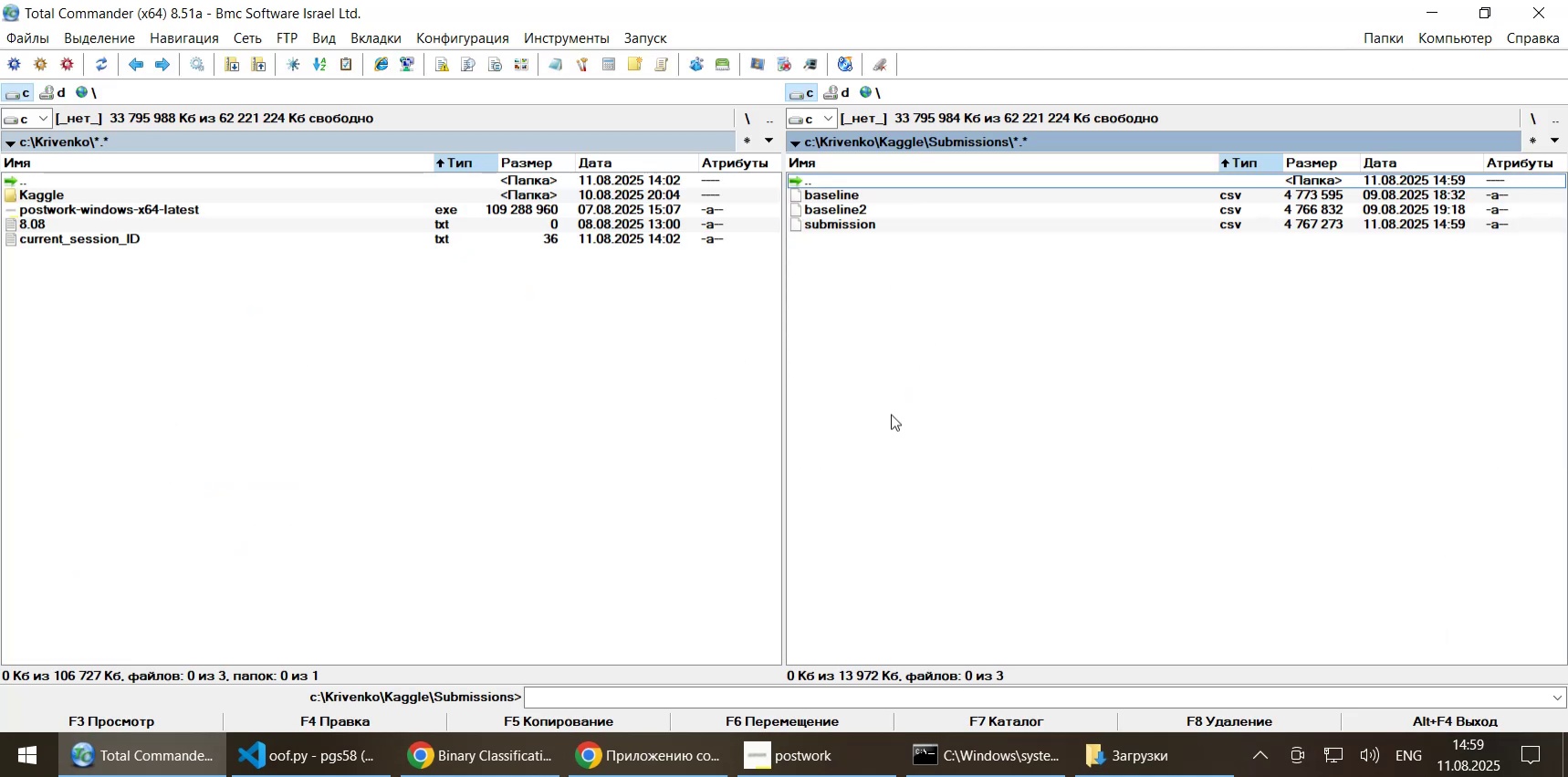 
mouse_move([591, 770])
 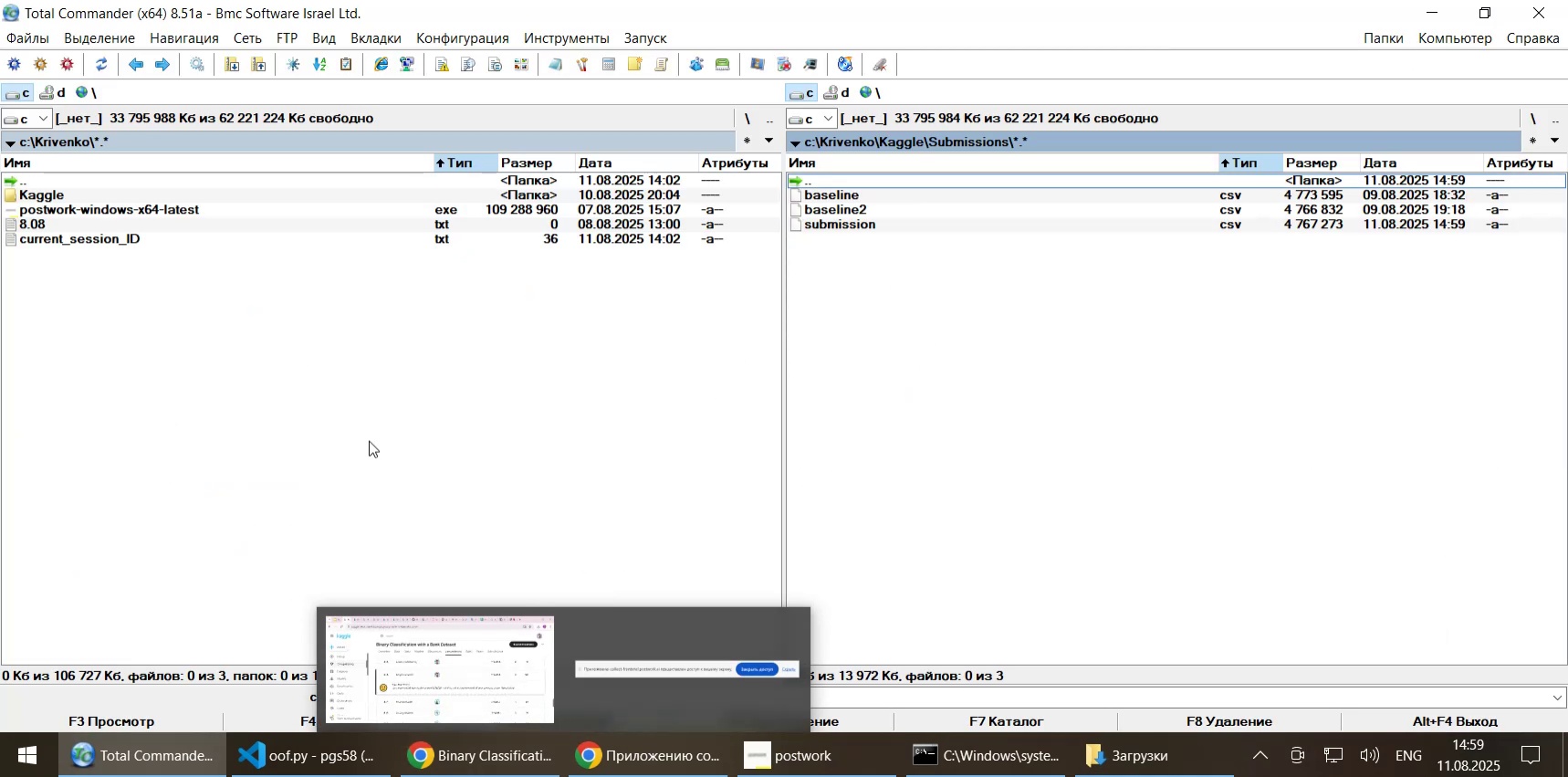 
left_click([369, 440])
 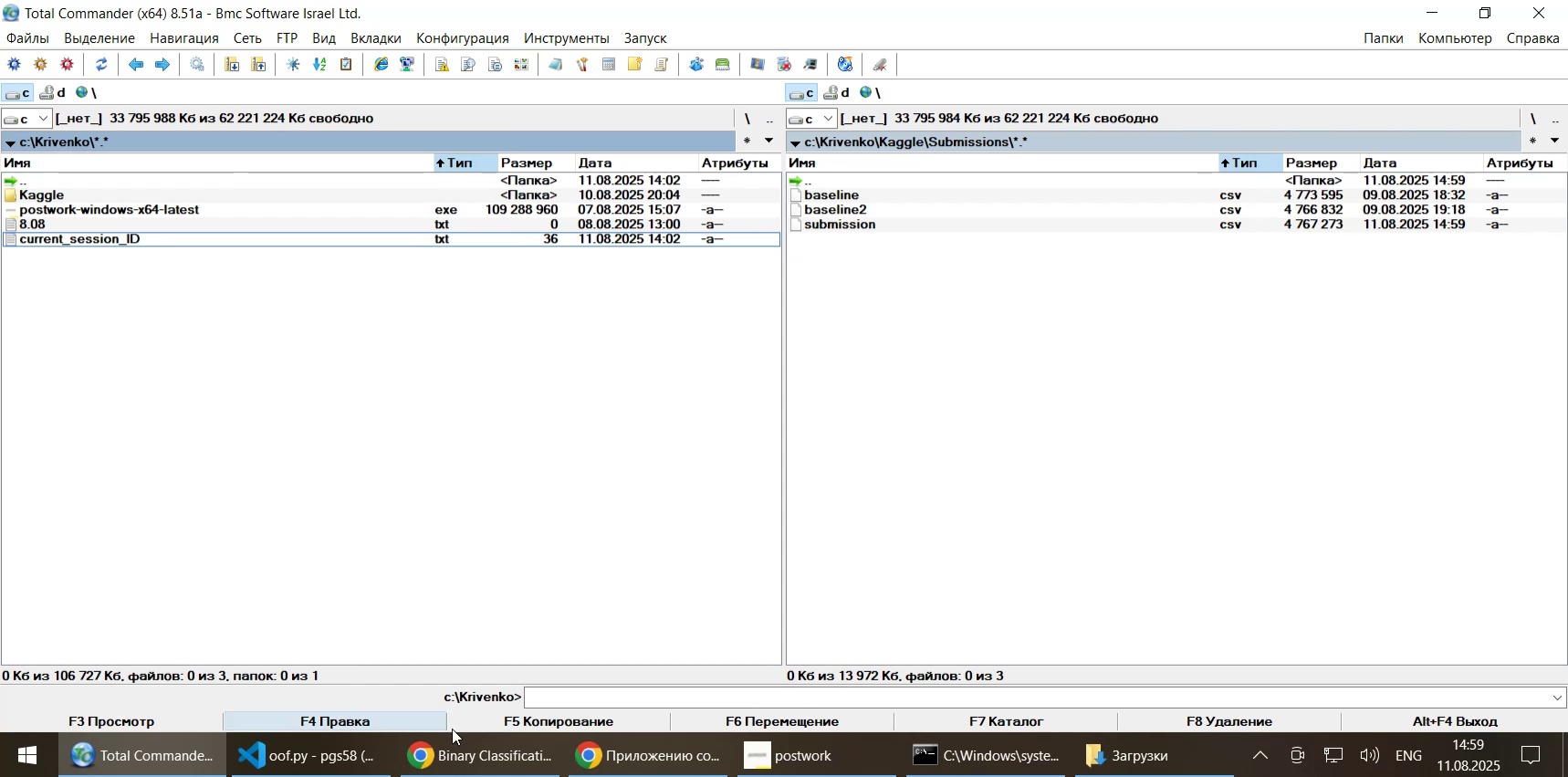 
left_click([476, 758])
 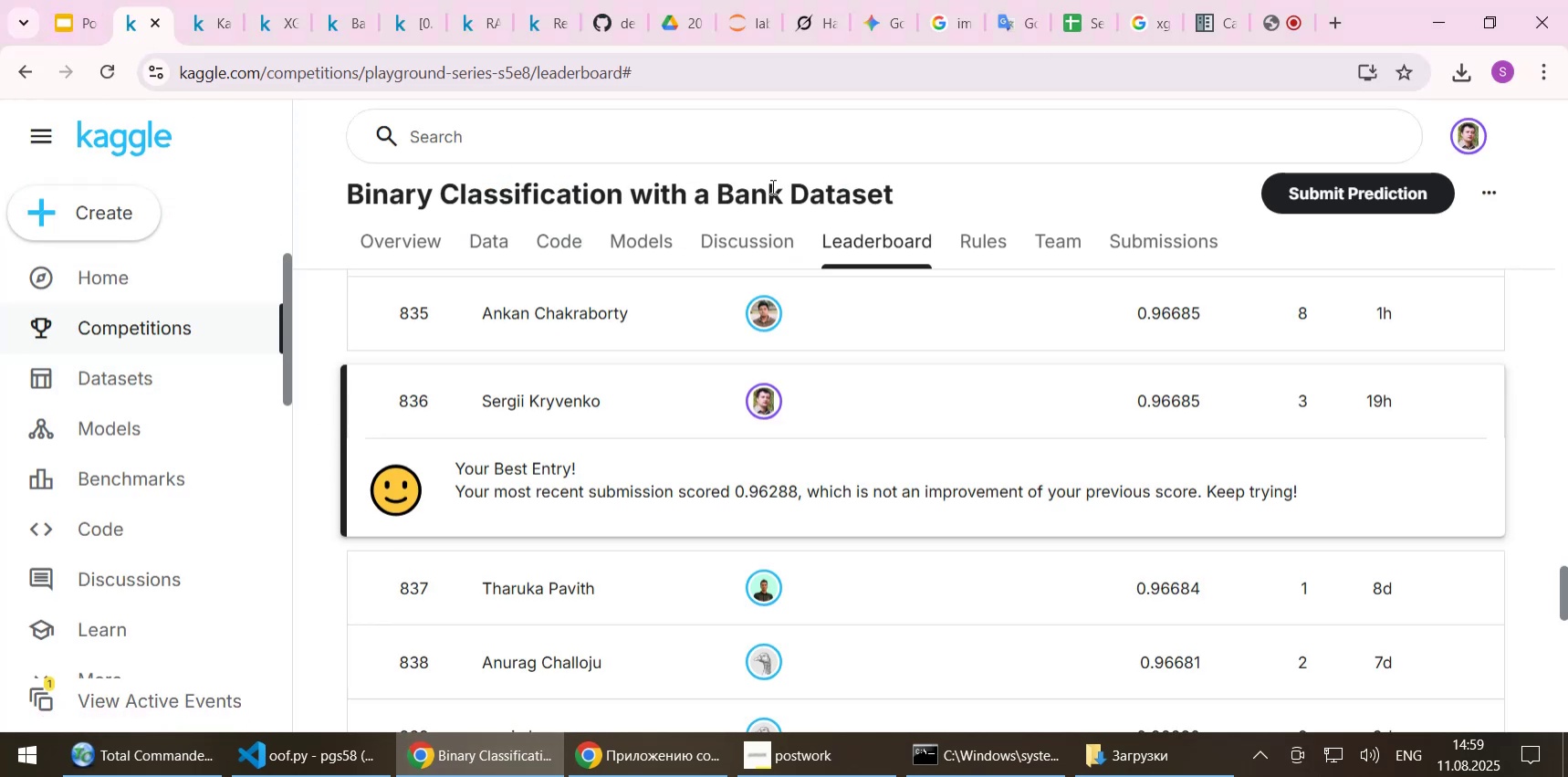 
left_click([1126, 236])
 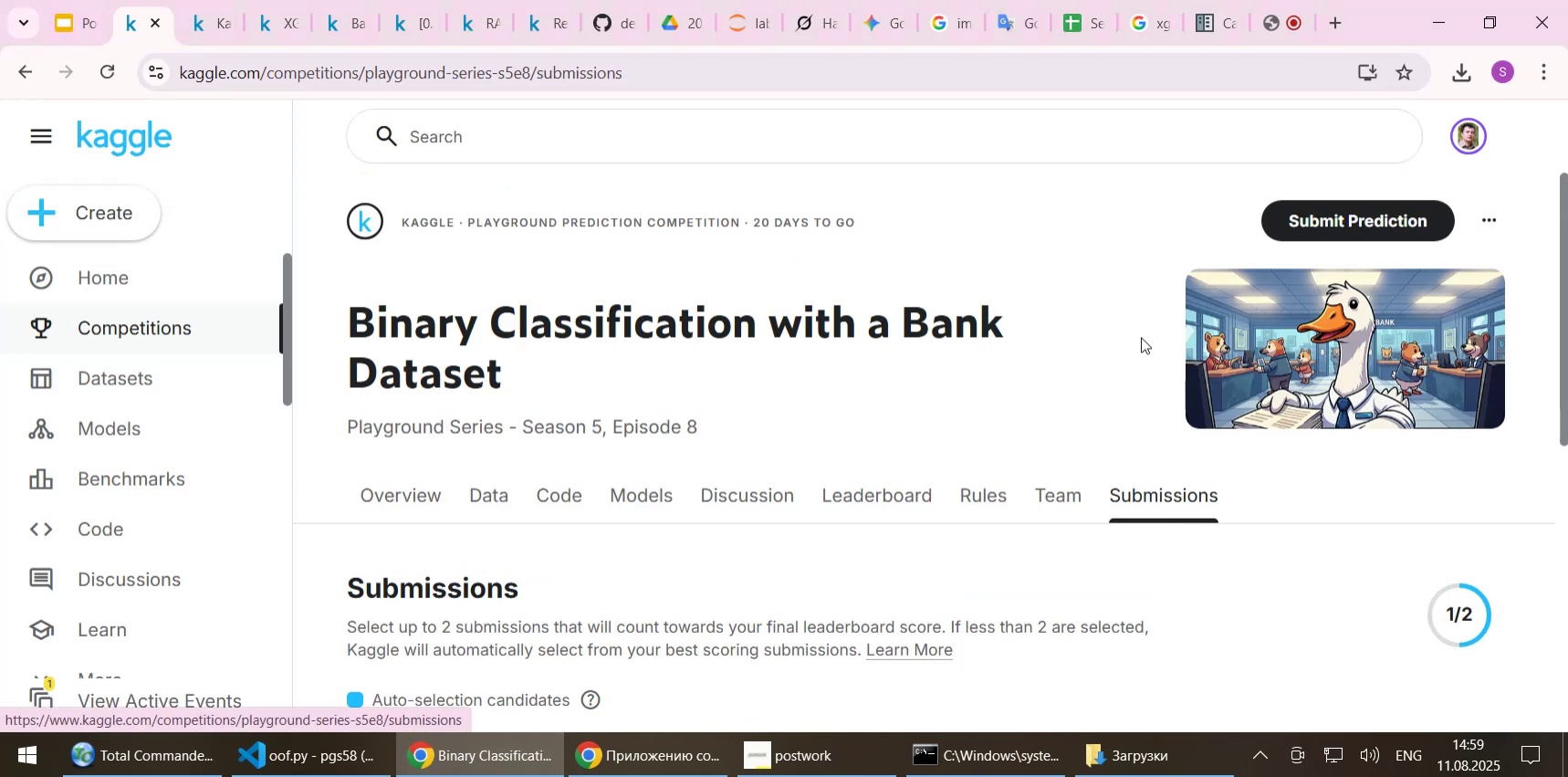 
scroll: coordinate [1134, 337], scroll_direction: down, amount: 2.0
 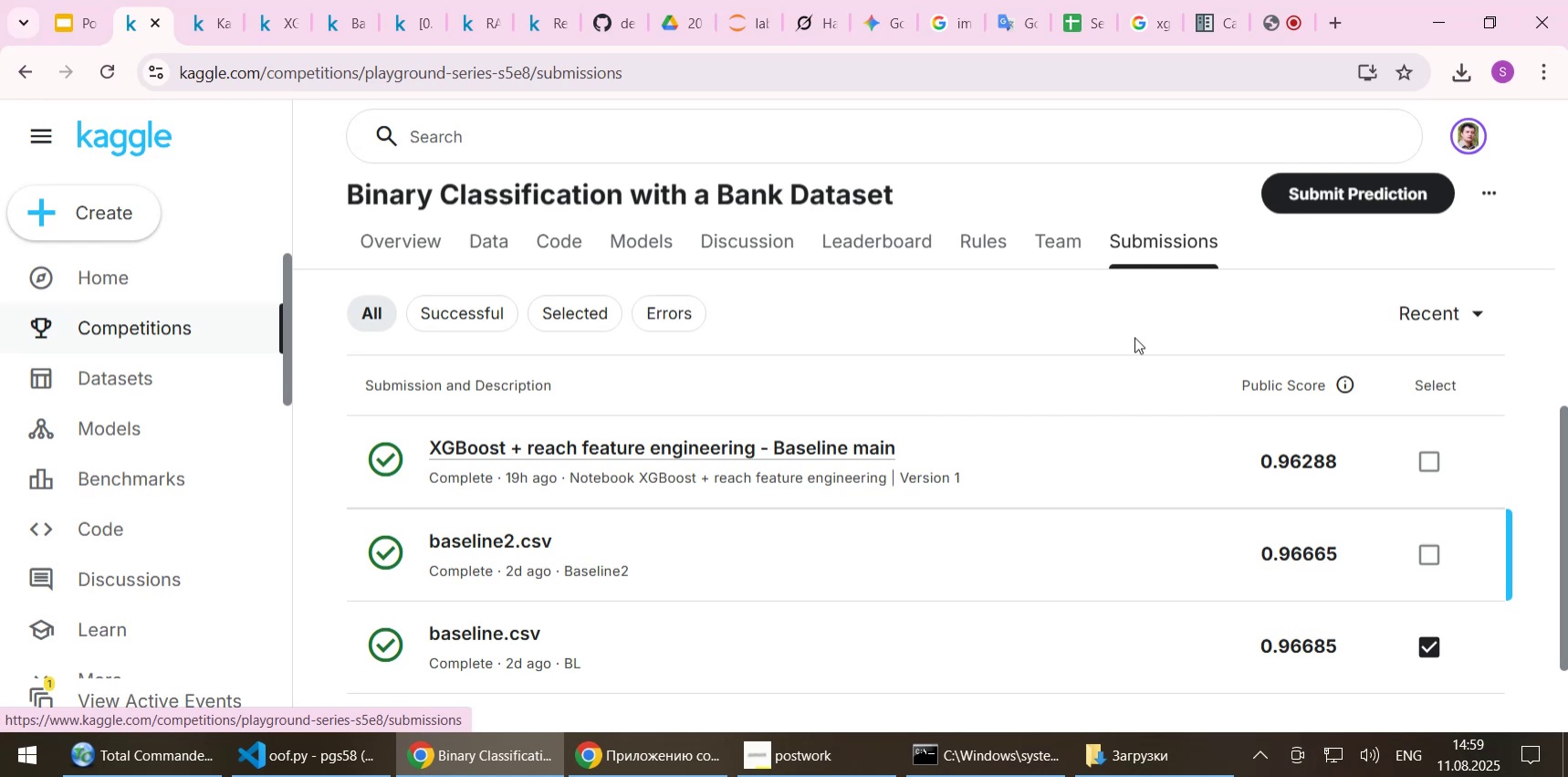 
left_click([1357, 186])
 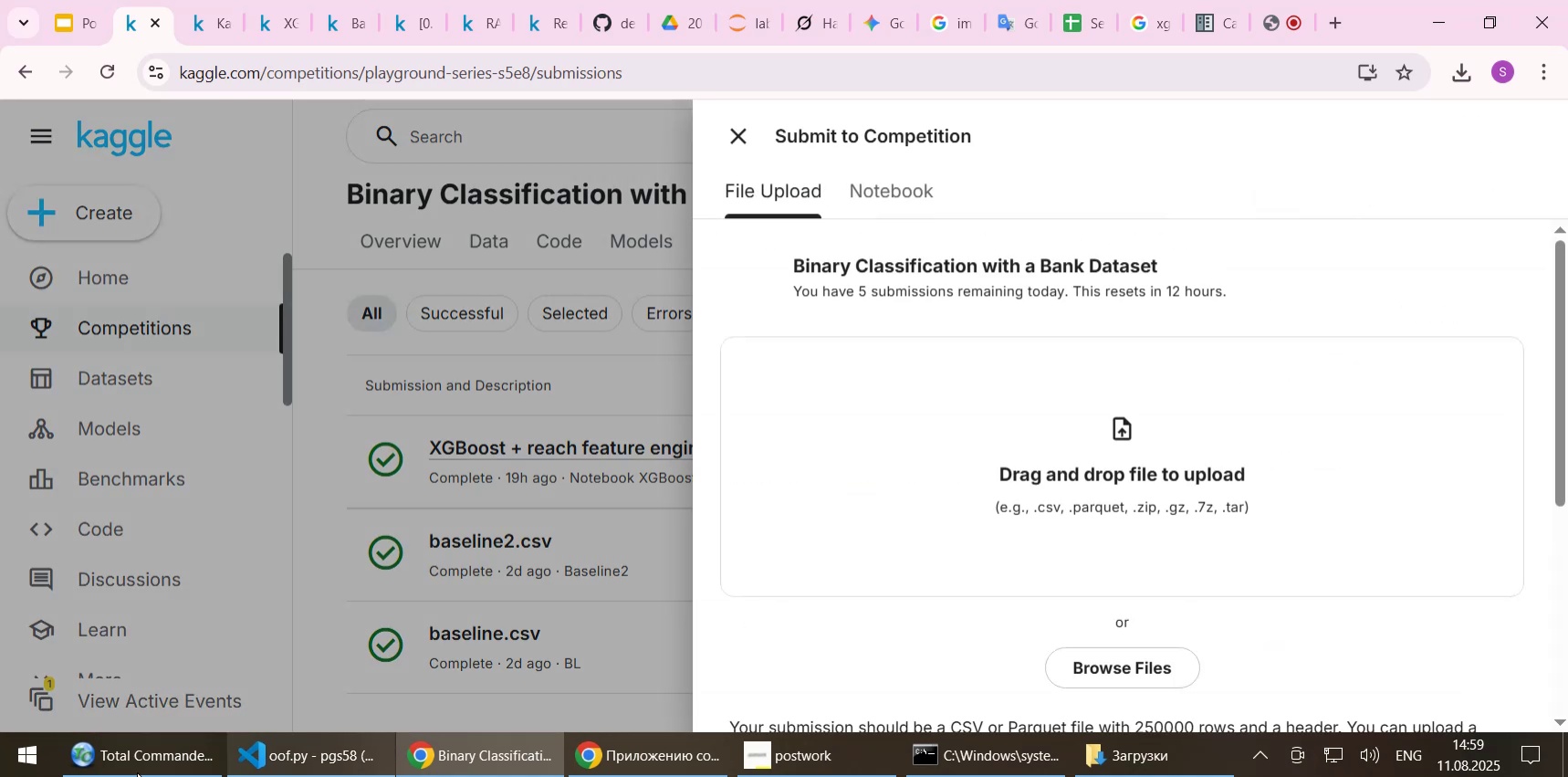 
left_click([138, 743])
 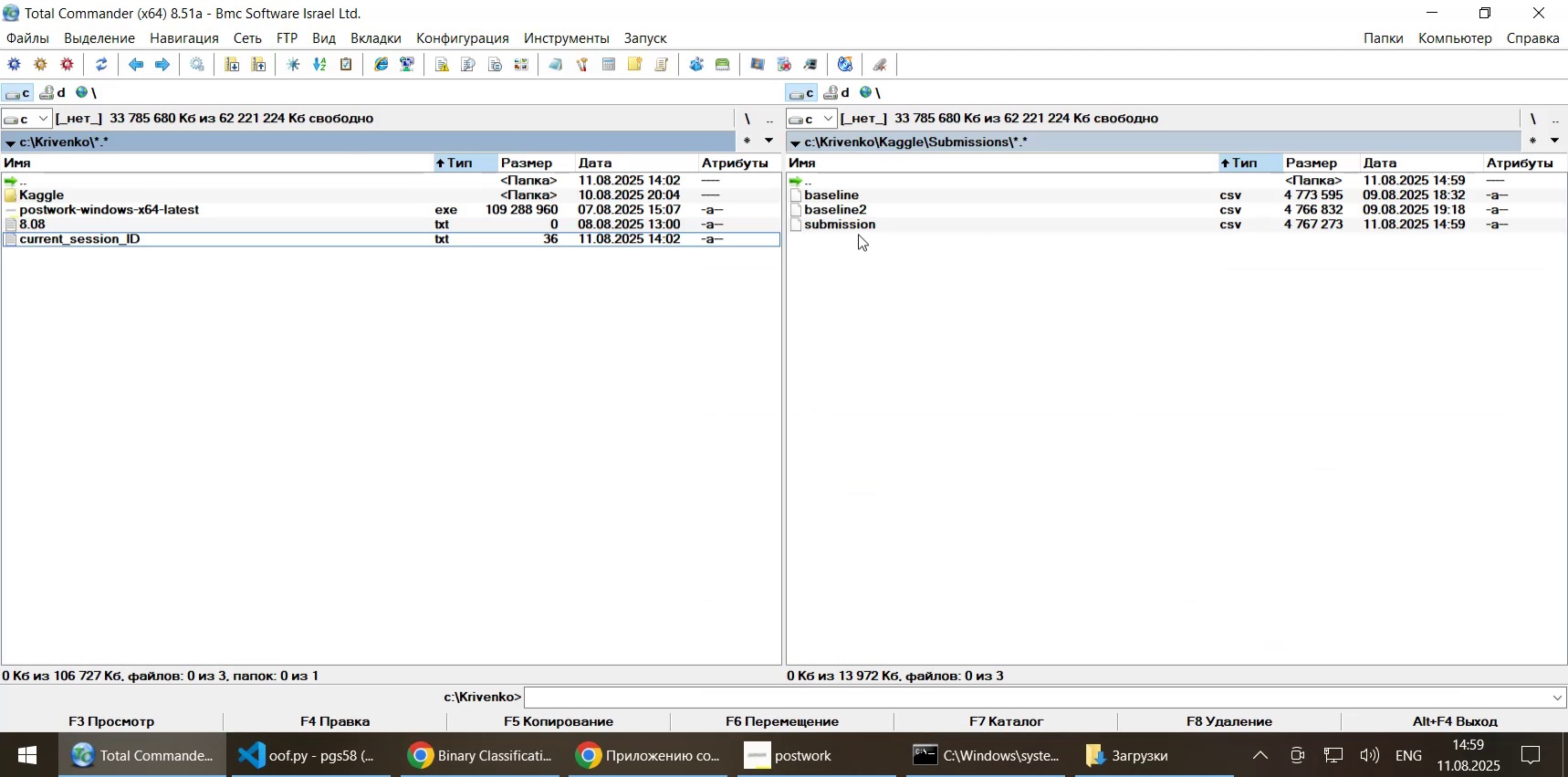 
left_click_drag(start_coordinate=[858, 223], to_coordinate=[962, 516])
 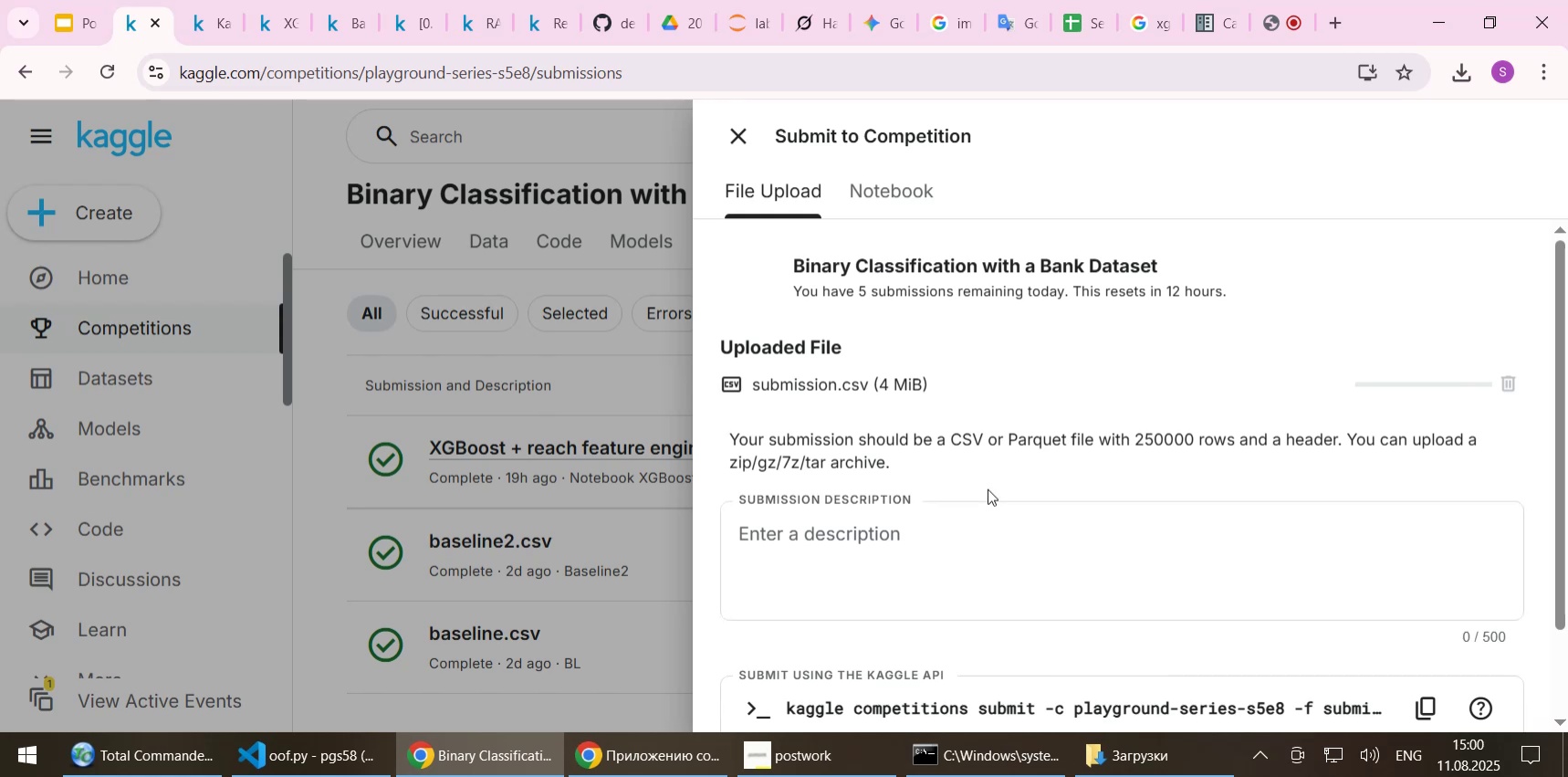 
scroll: coordinate [988, 488], scroll_direction: down, amount: 1.0
 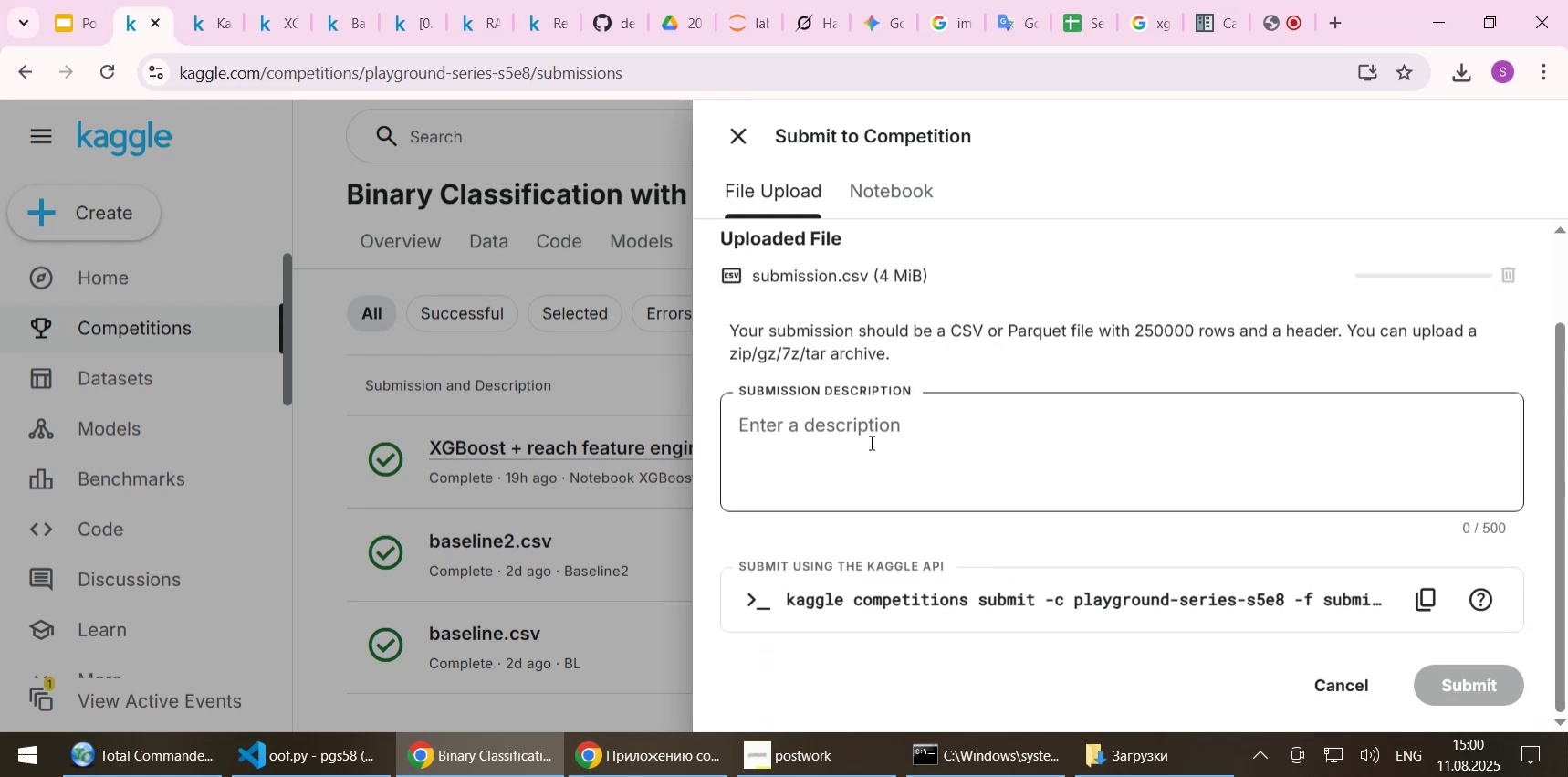 
left_click([870, 442])
 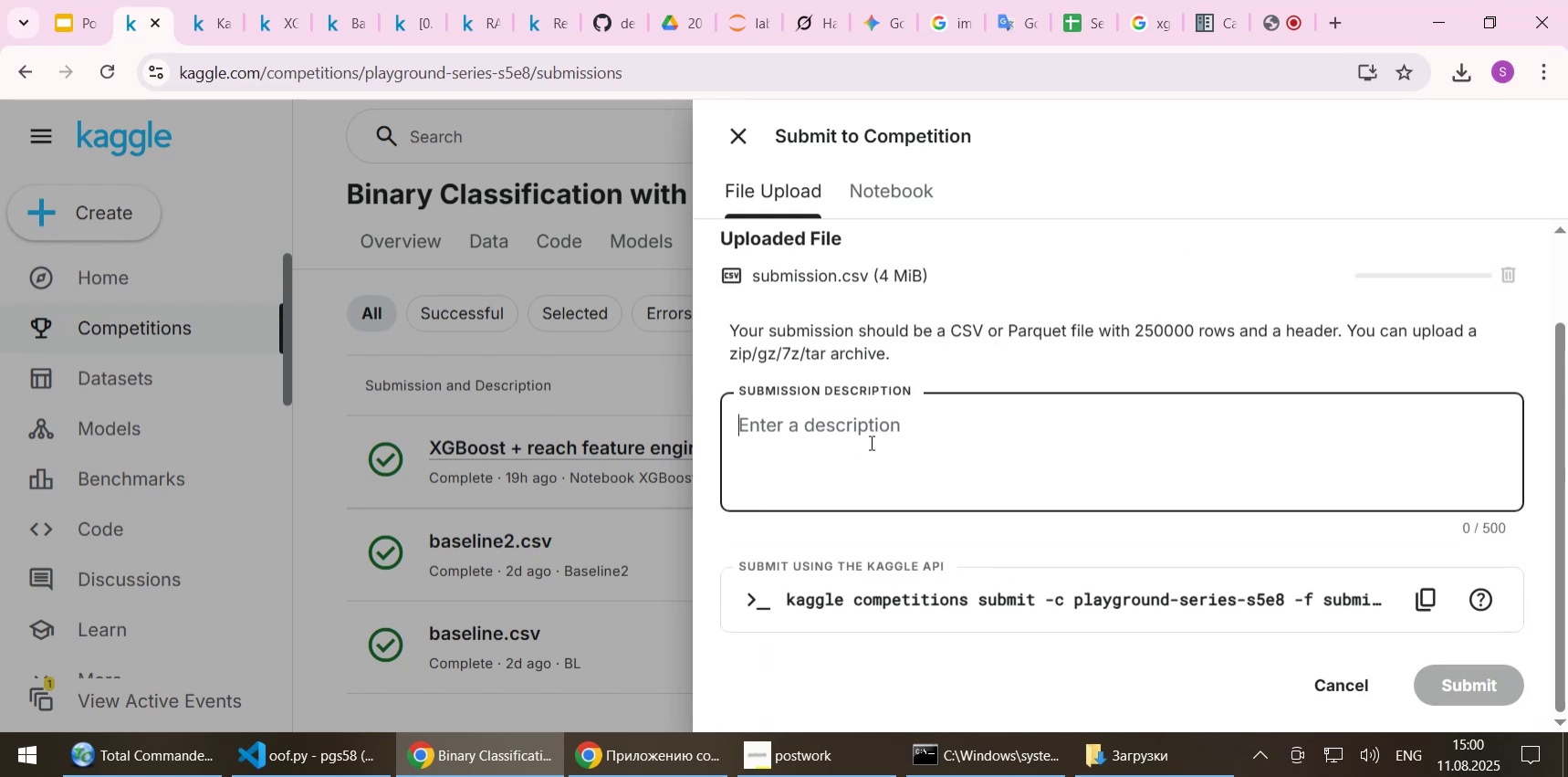 
type(EDA+XGBoost, )
 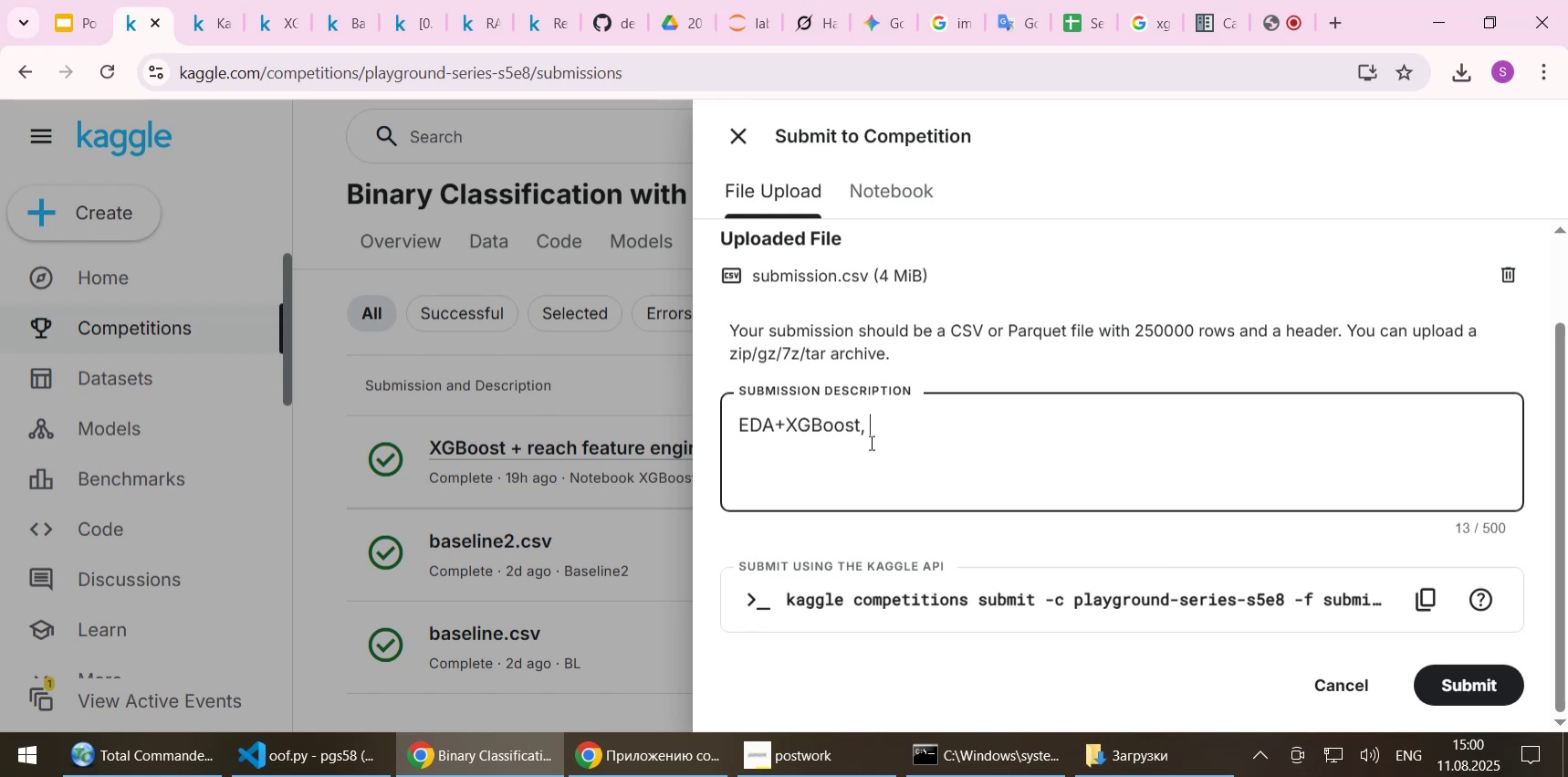 
wait(7.09)
 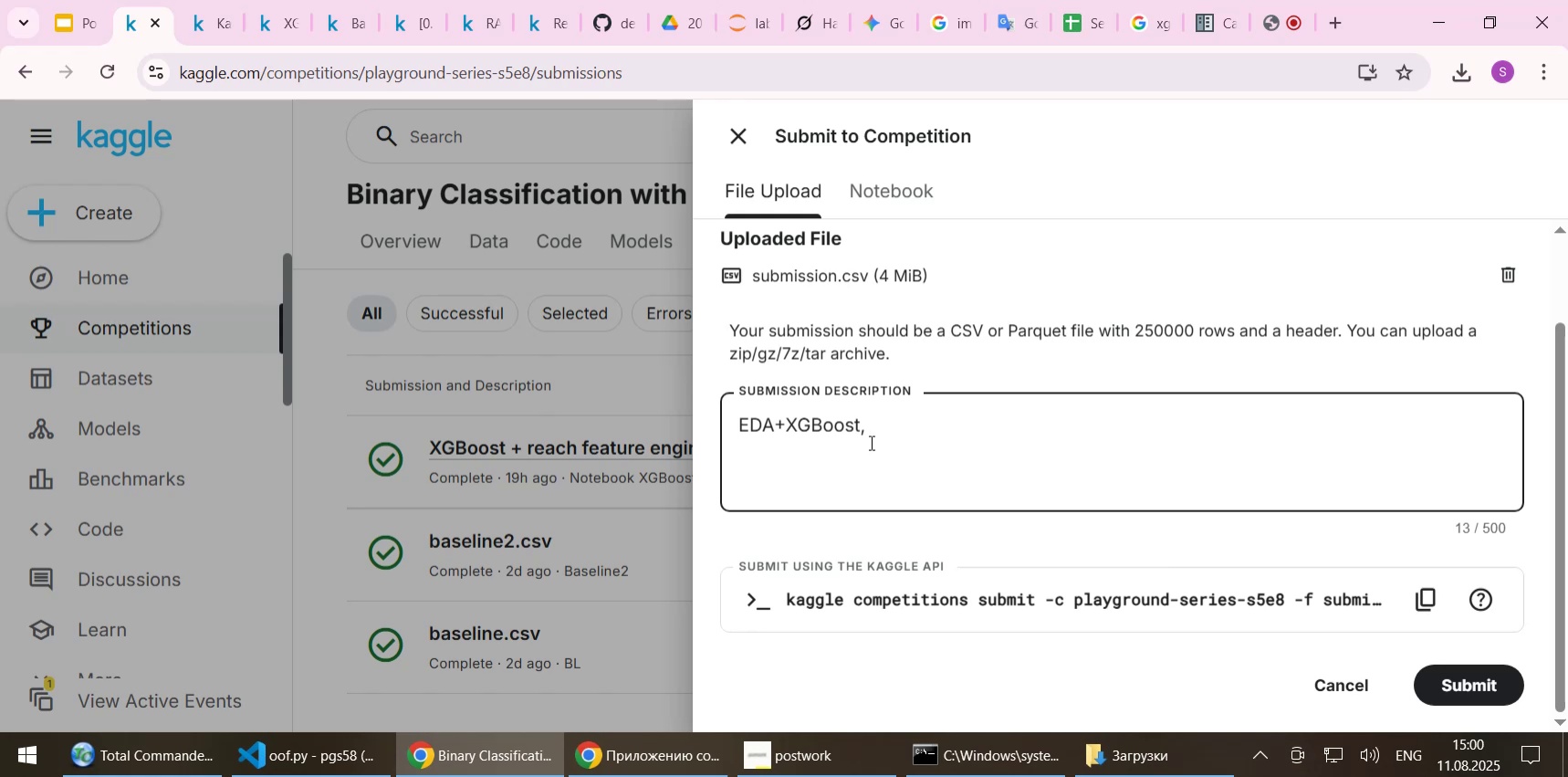 
key(Backspace)
 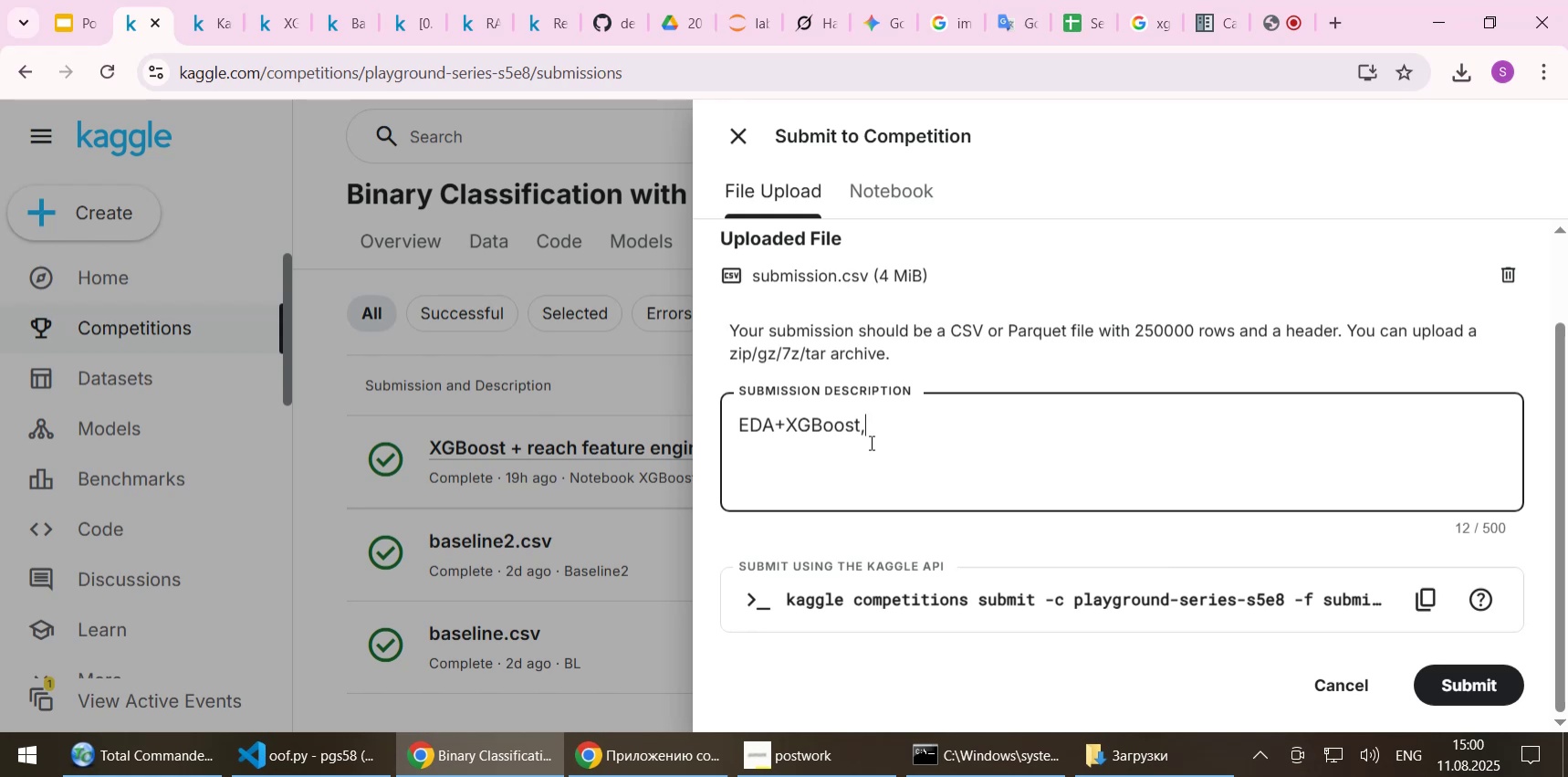 
key(Backspace)
 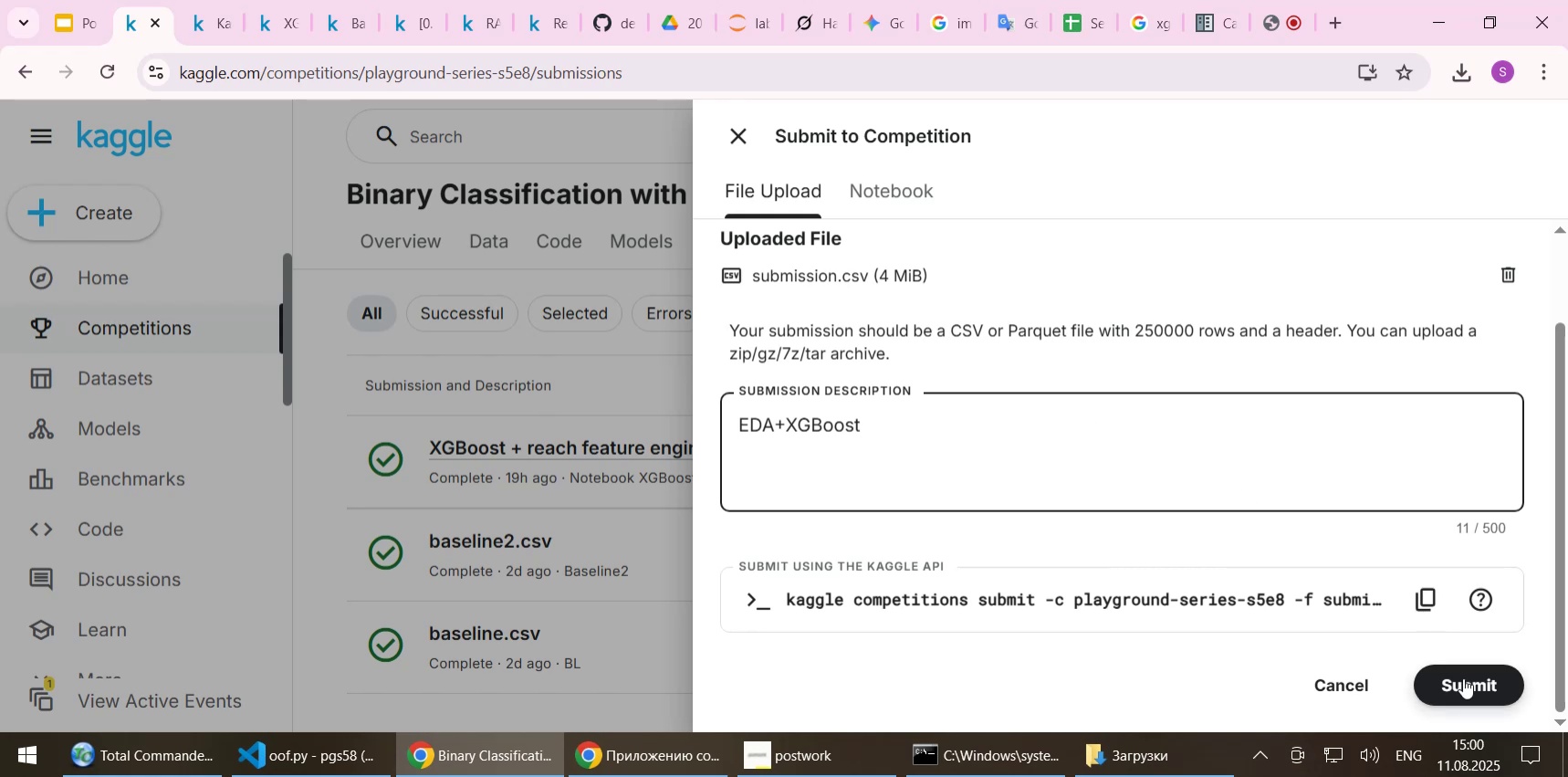 
left_click([1463, 677])
 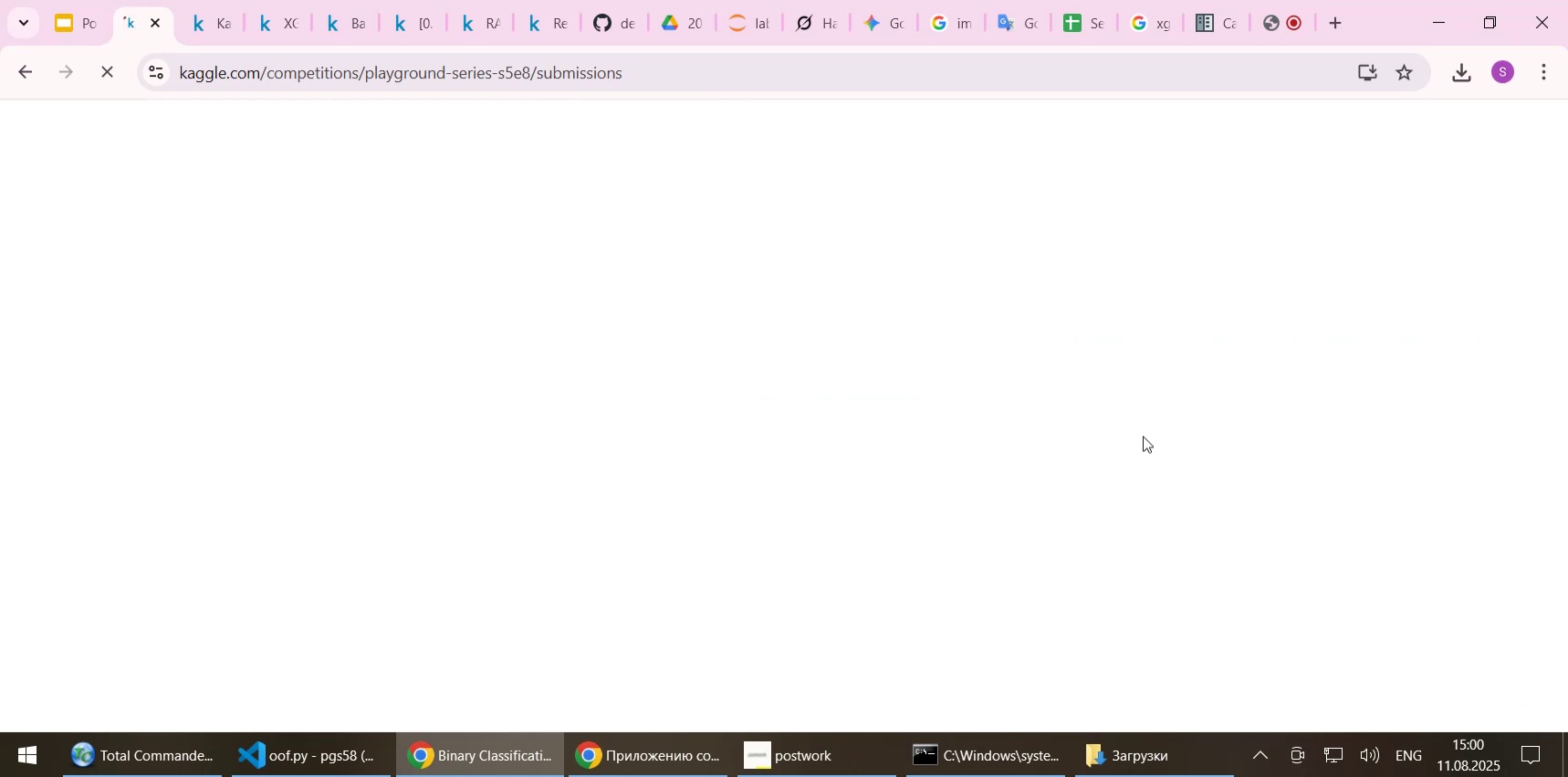 
wait(7.55)
 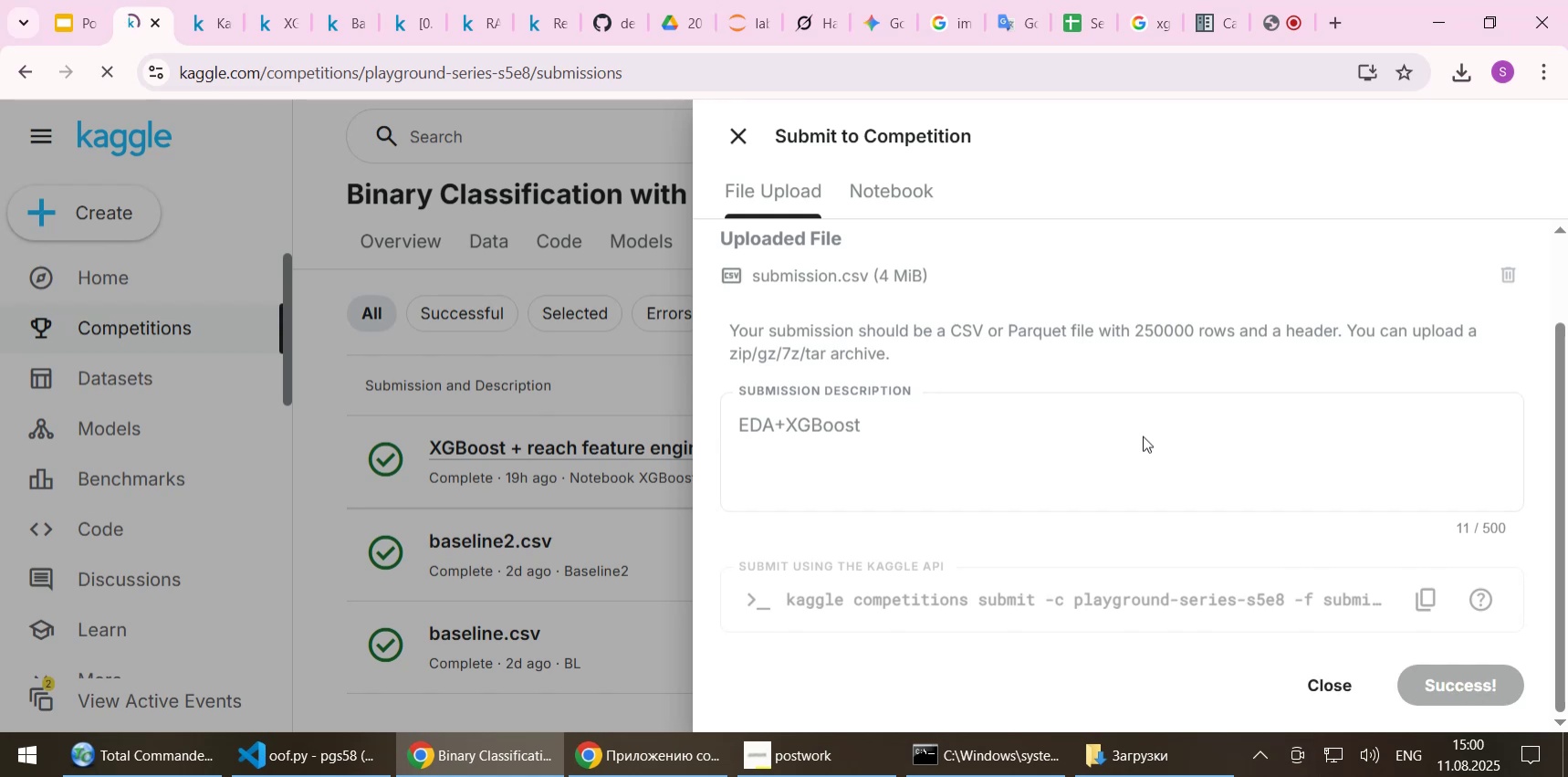 
scroll: coordinate [1139, 451], scroll_direction: down, amount: 5.0
 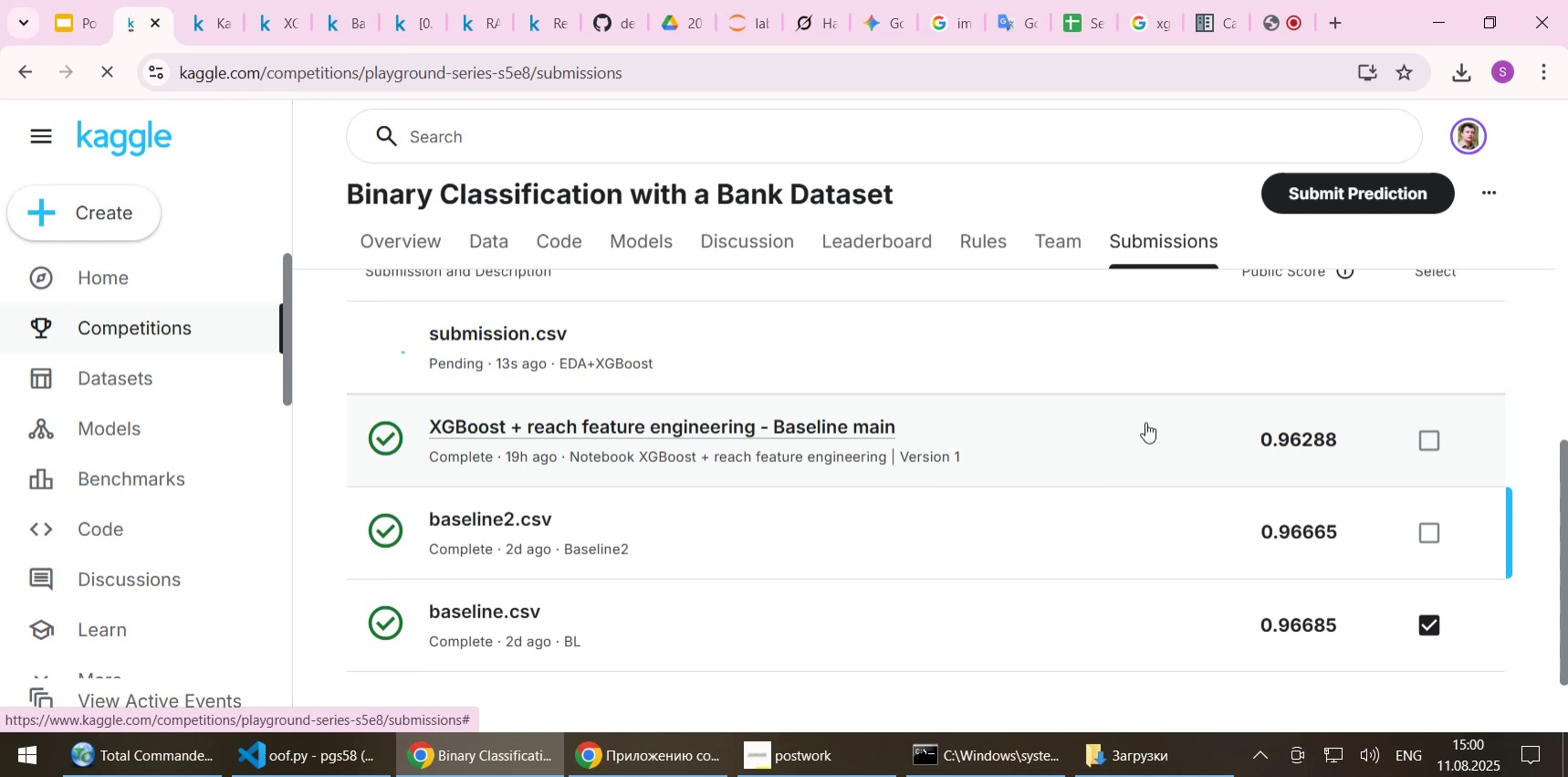 
wait(9.39)
 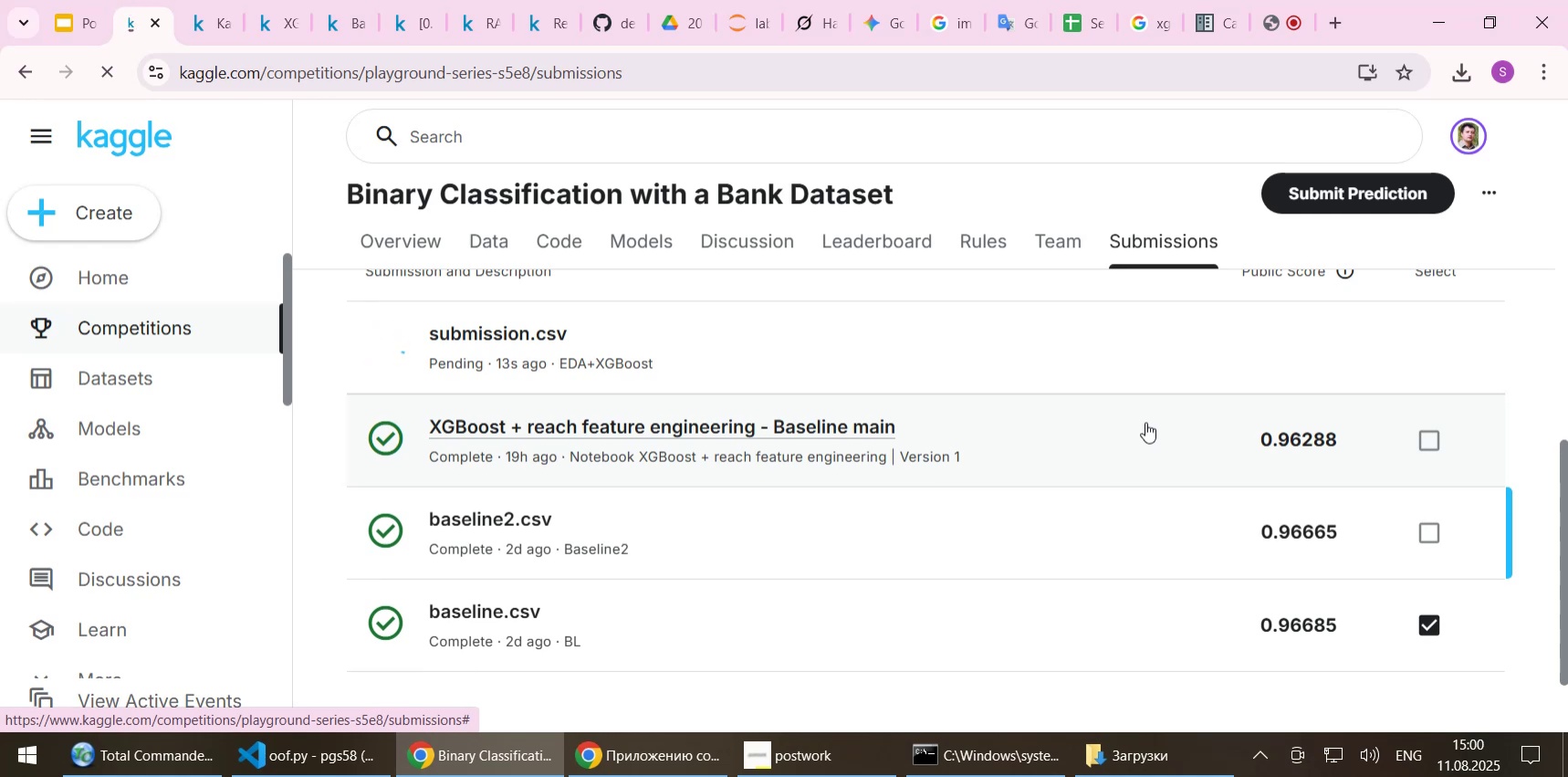 
scroll: coordinate [1025, 331], scroll_direction: up, amount: 1.0
 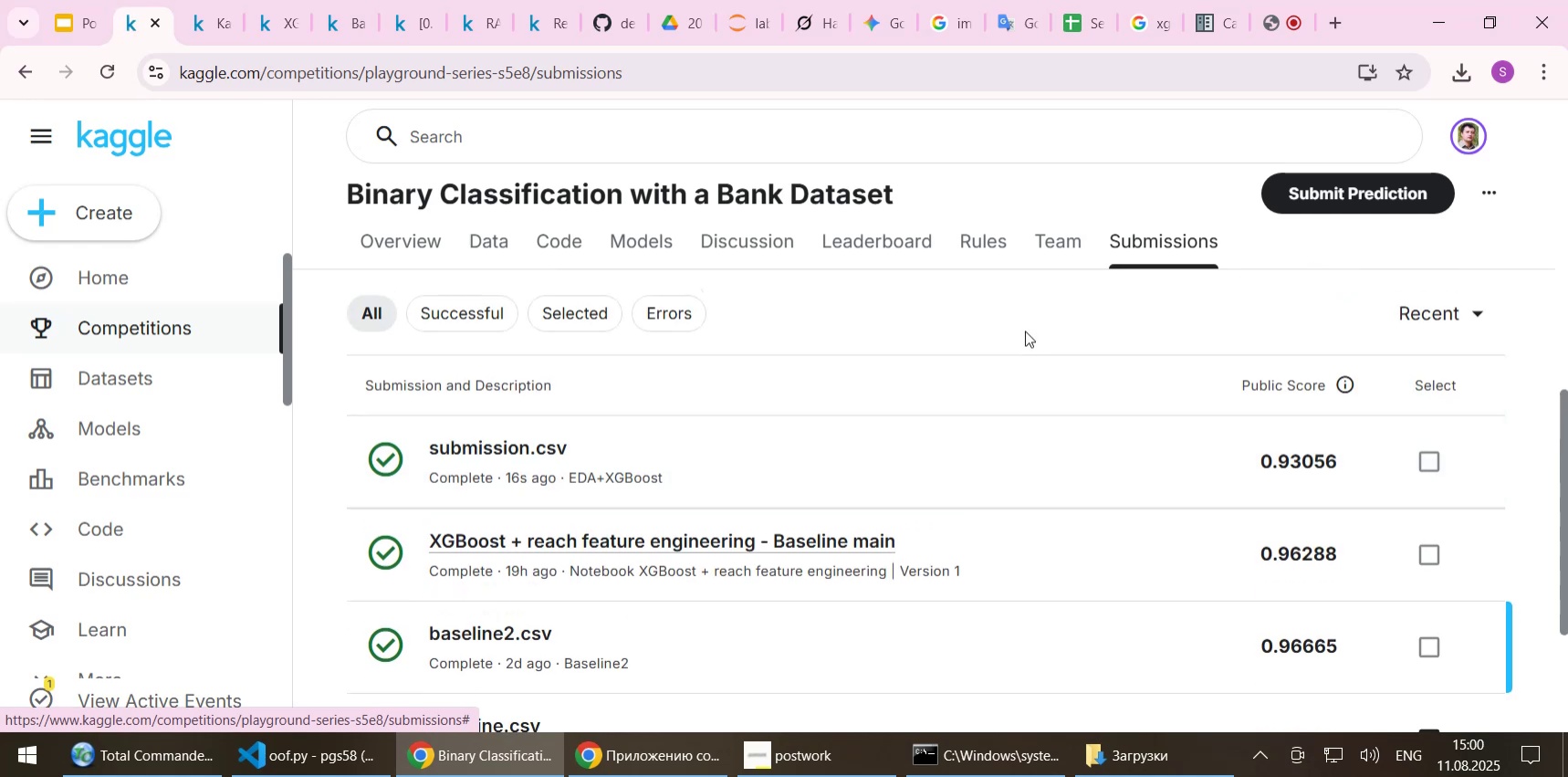 
scroll: coordinate [1025, 331], scroll_direction: down, amount: 1.0
 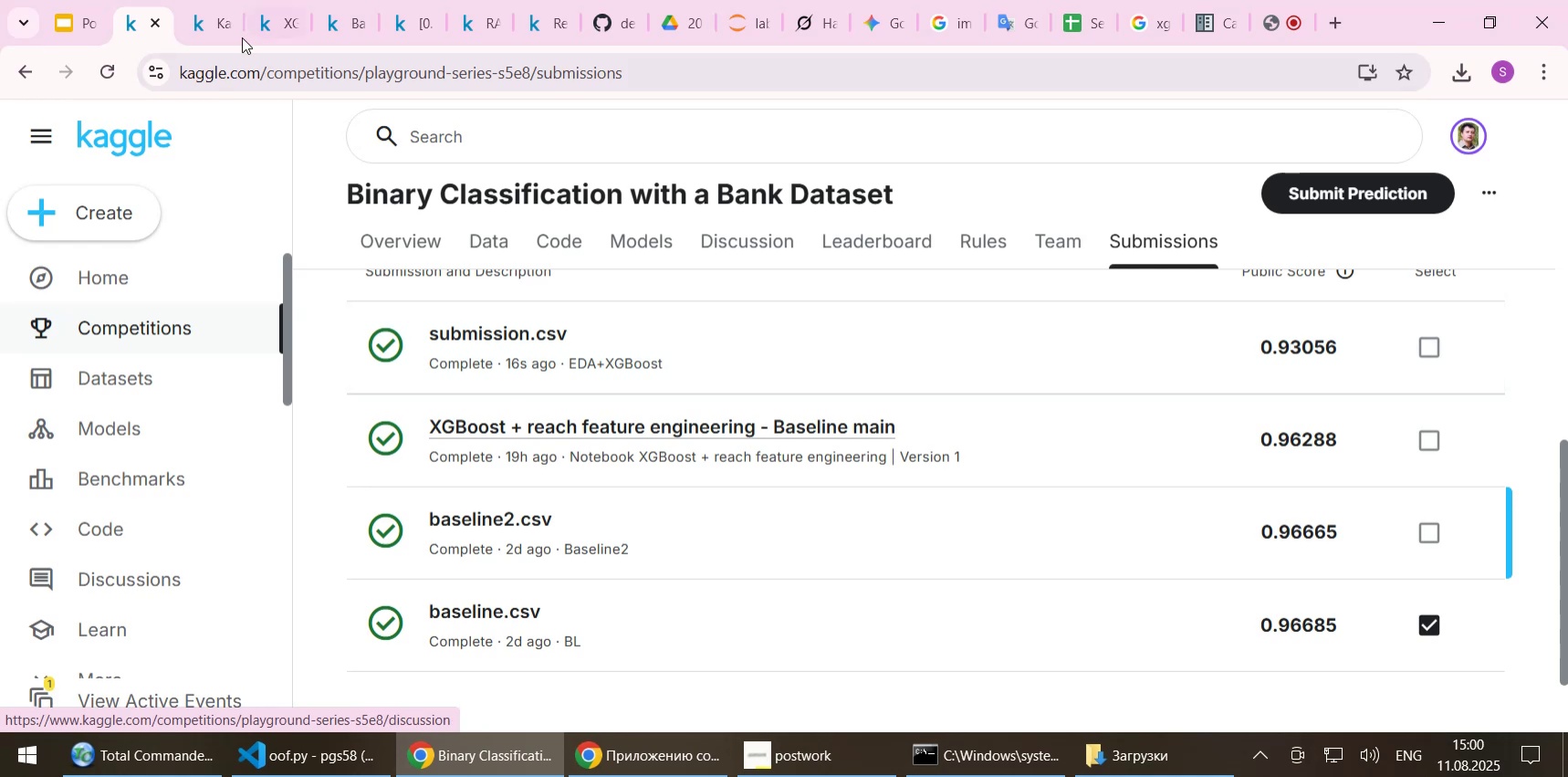 
wait(15.61)
 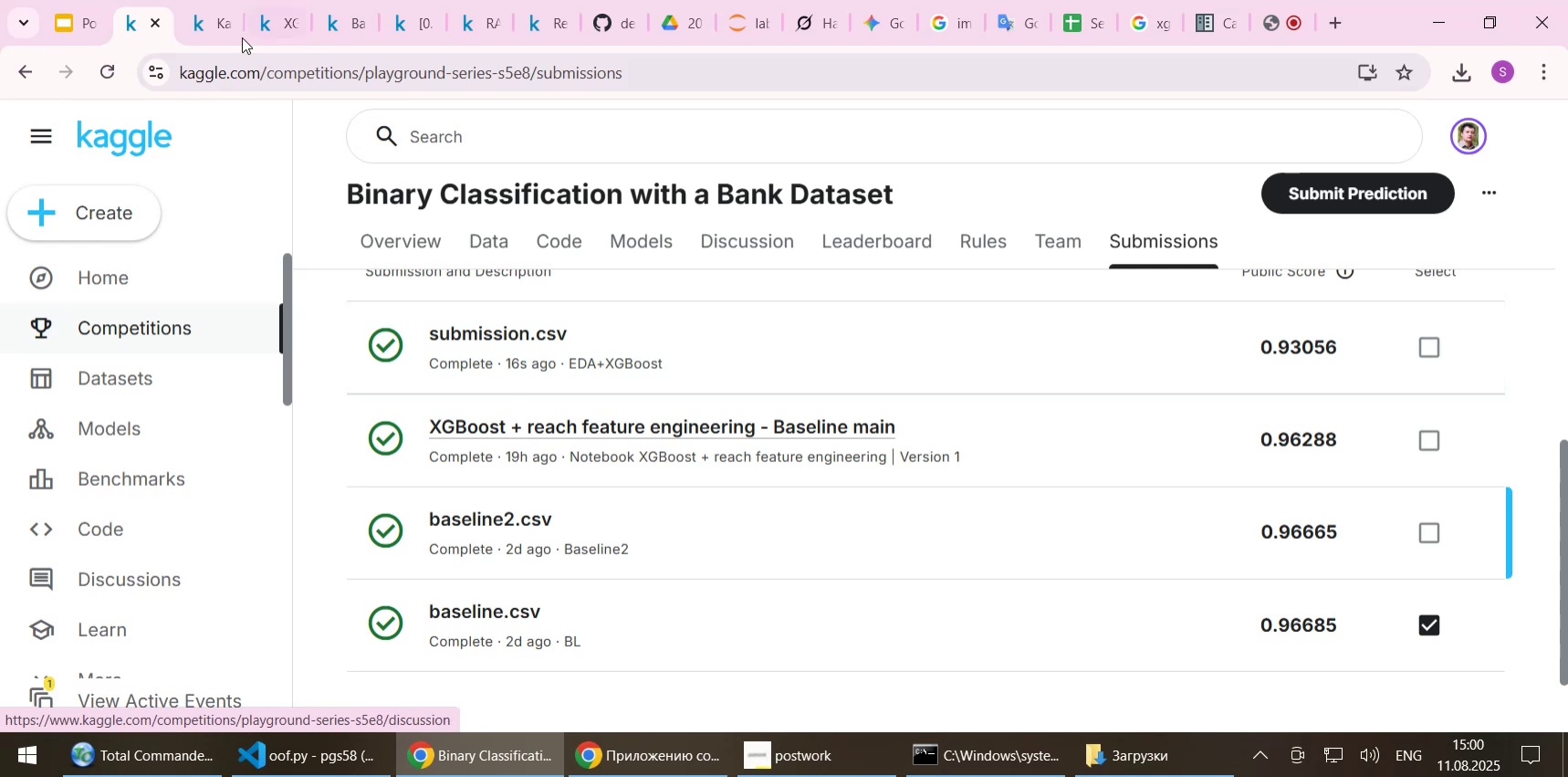 
left_click([631, 490])
 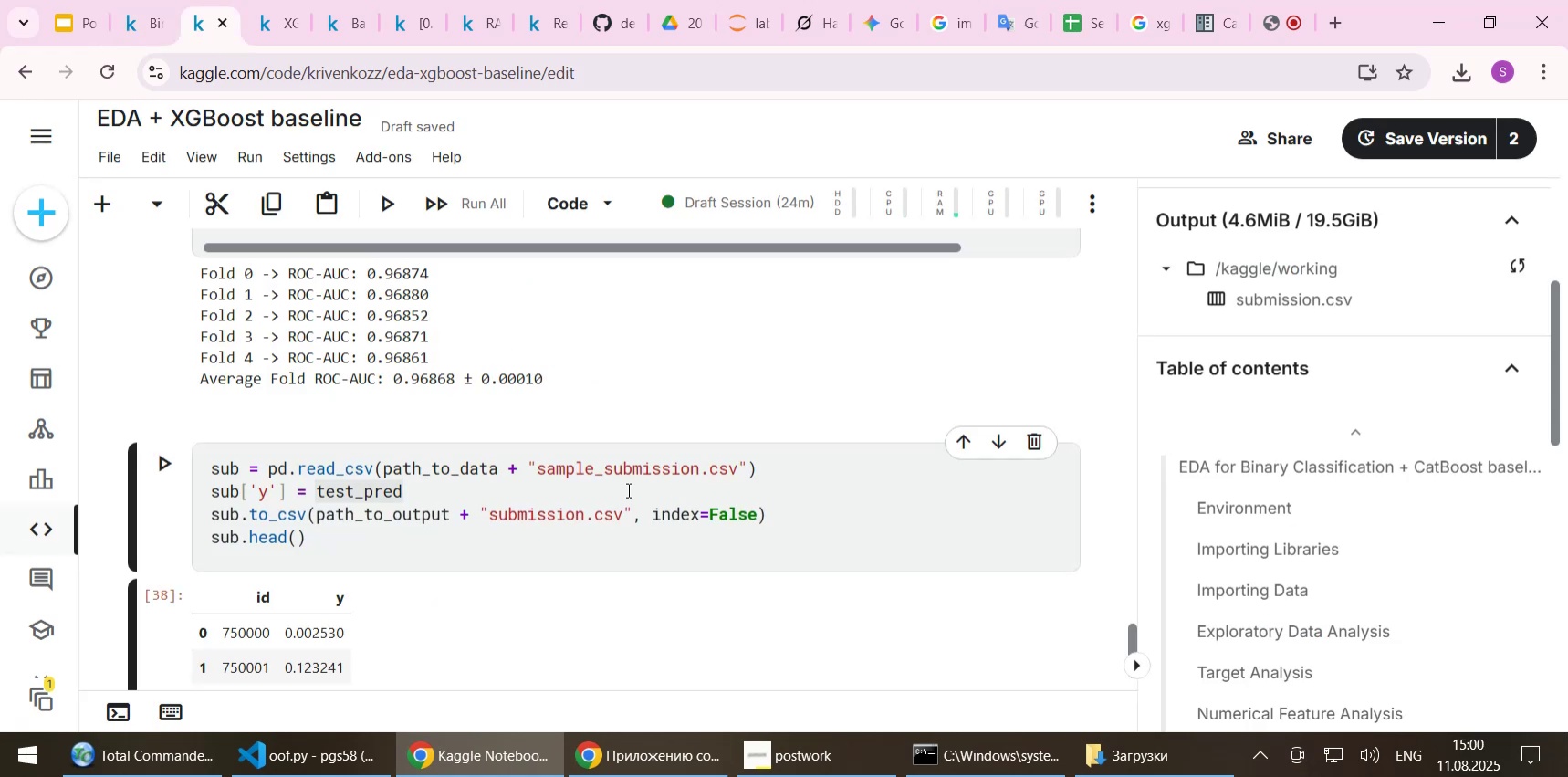 
key(Shift+Enter)
 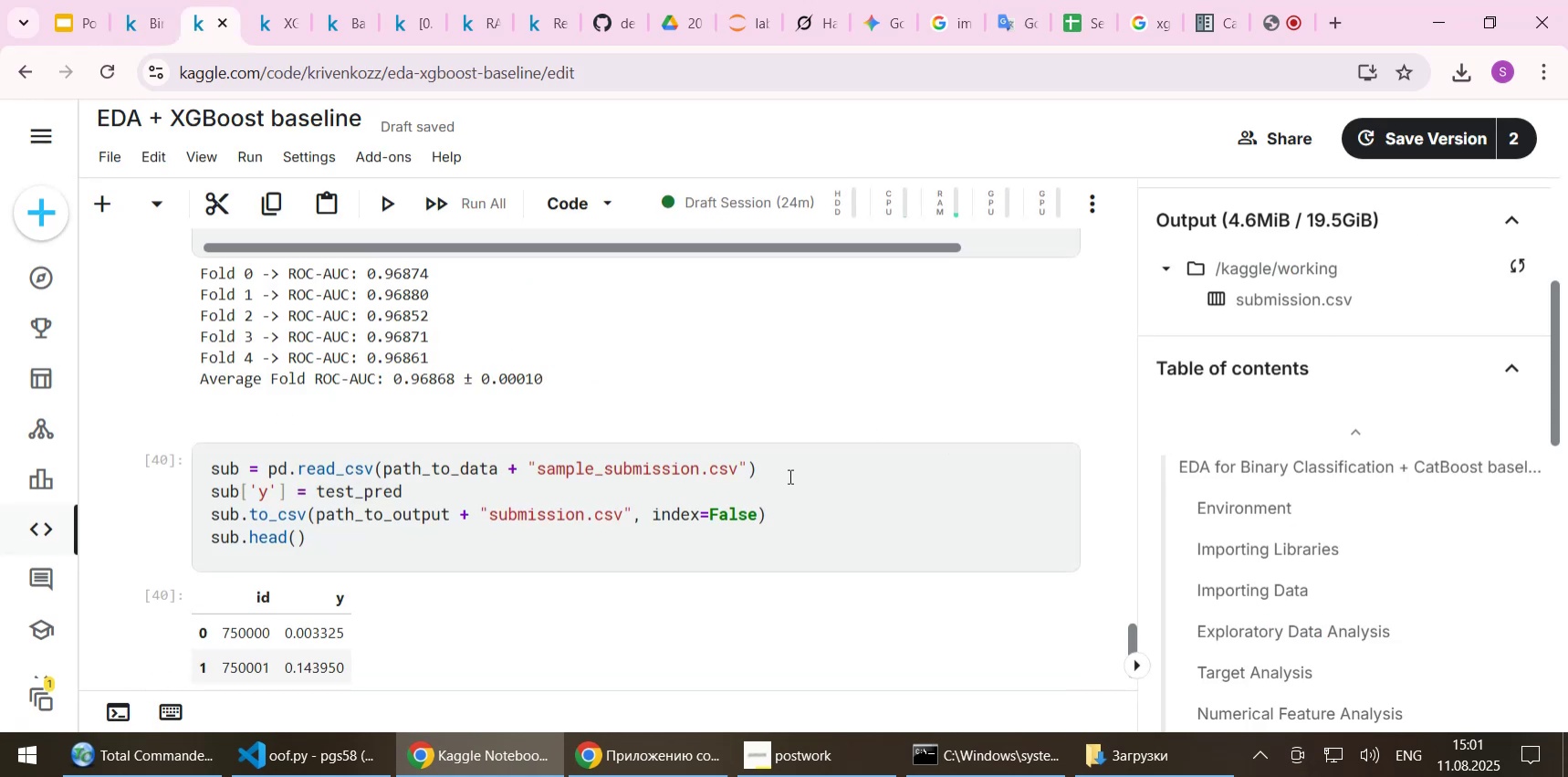 
mouse_move([1239, 266])
 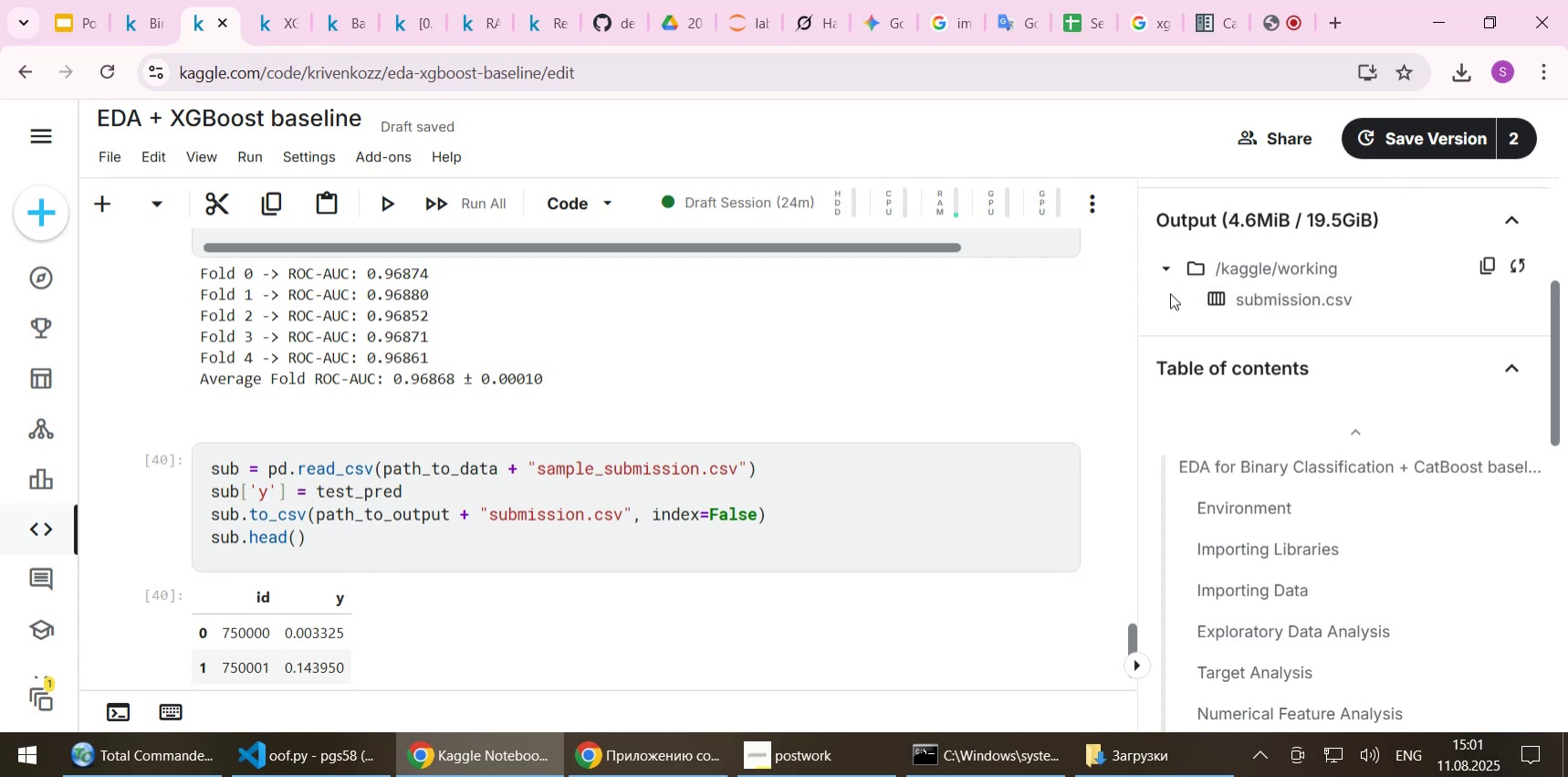 
scroll: coordinate [755, 447], scroll_direction: none, amount: 0.0
 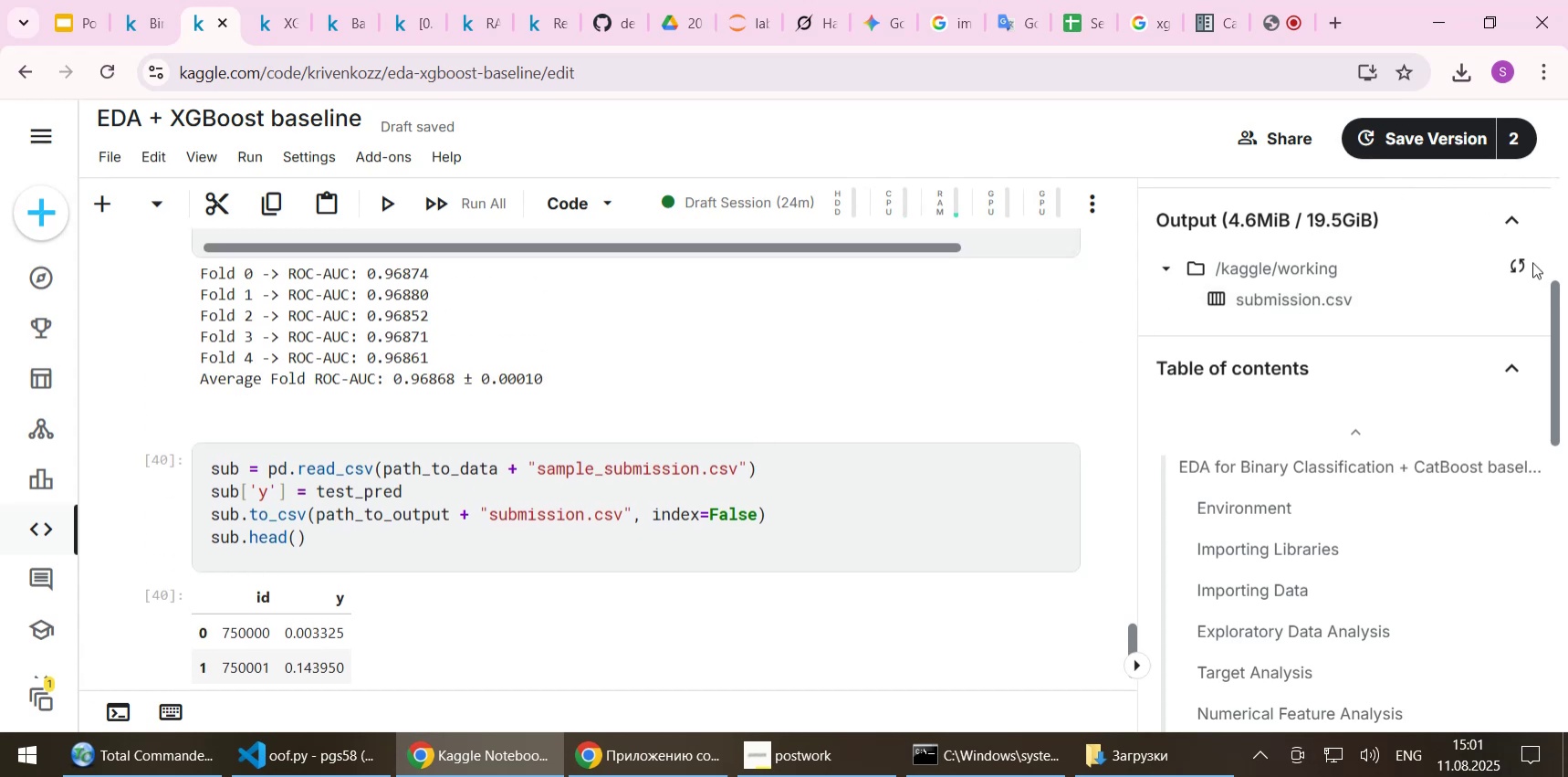 
left_click([1514, 268])
 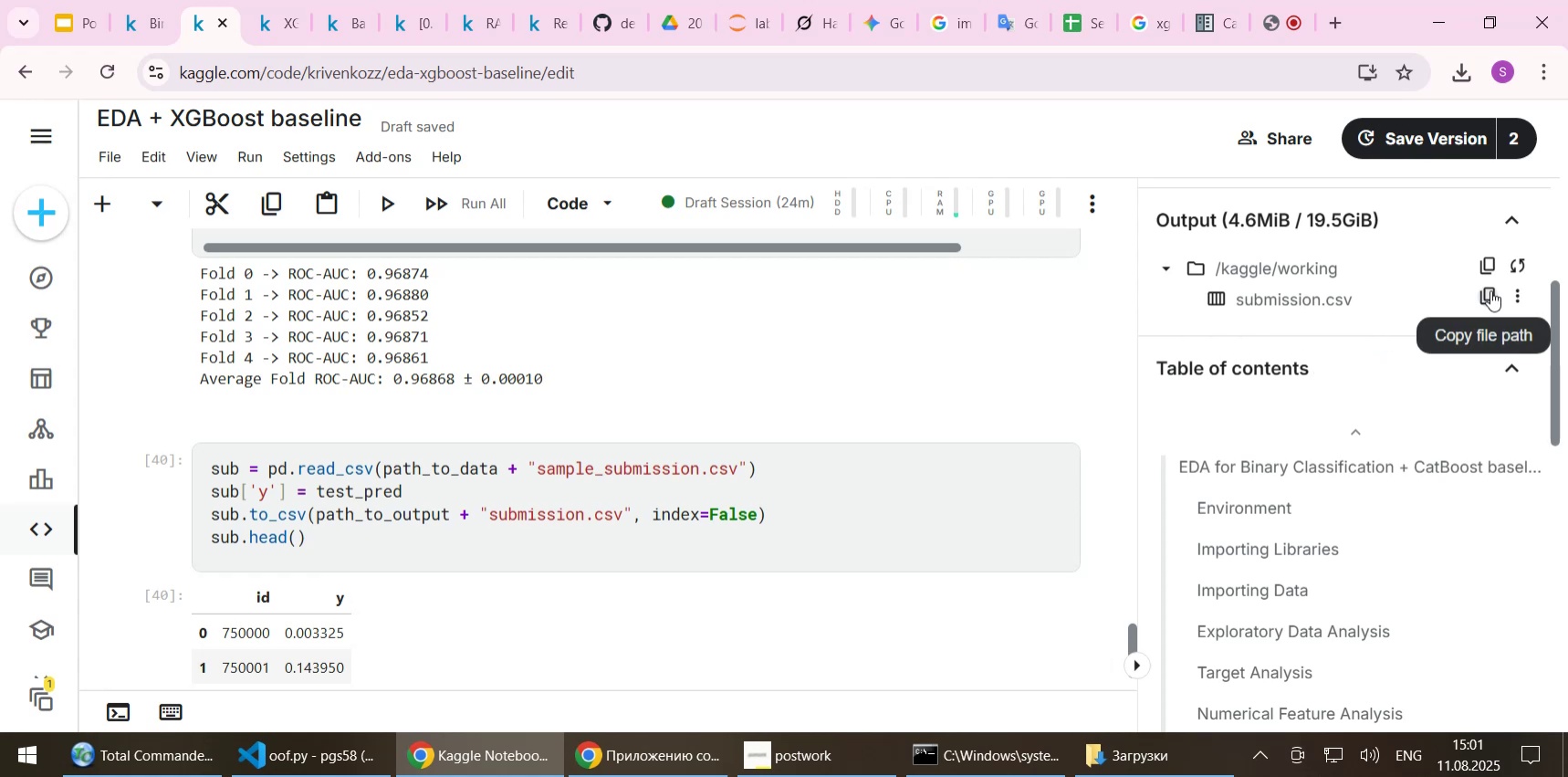 
left_click([1518, 294])
 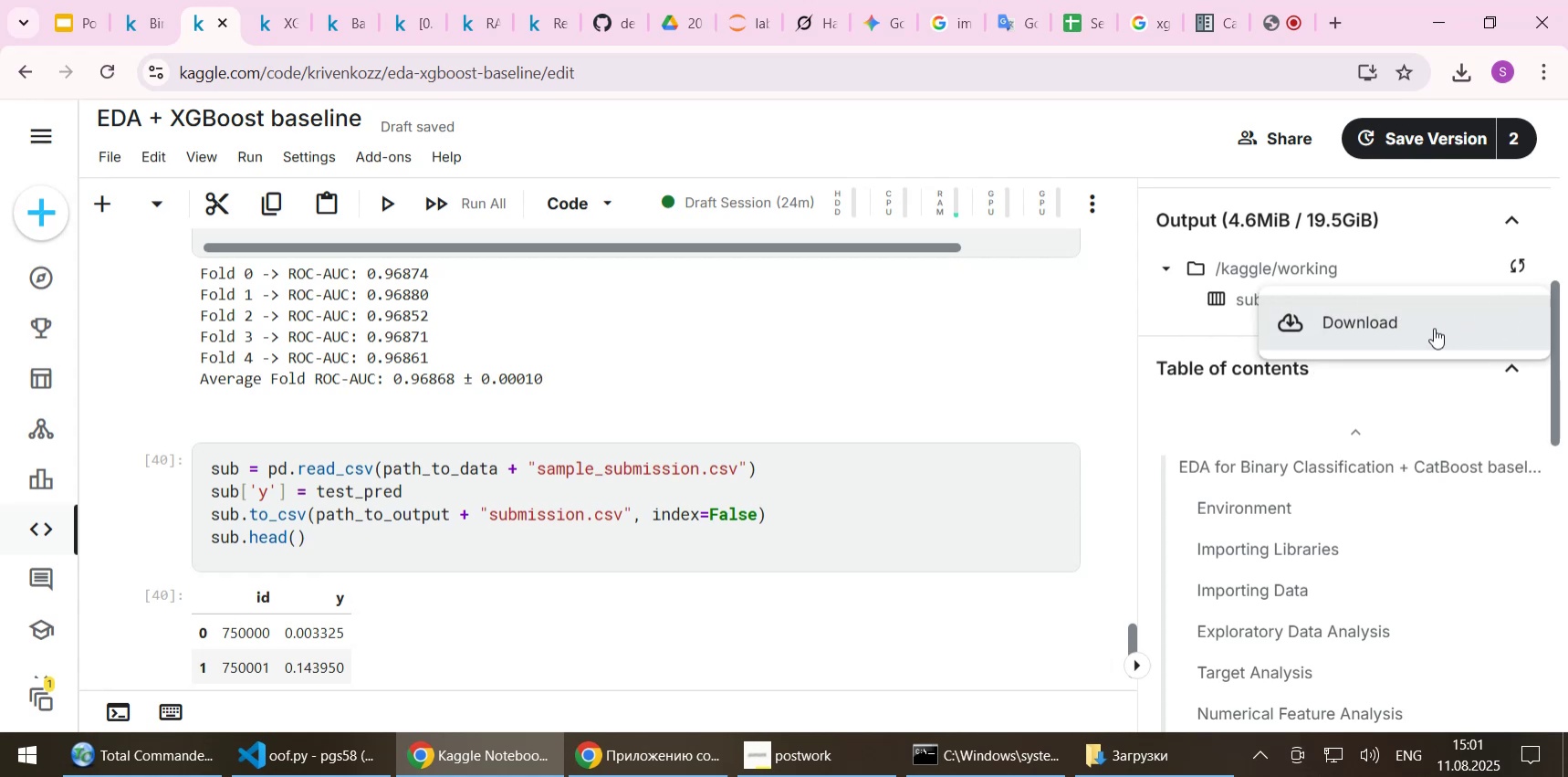 
left_click([1434, 328])
 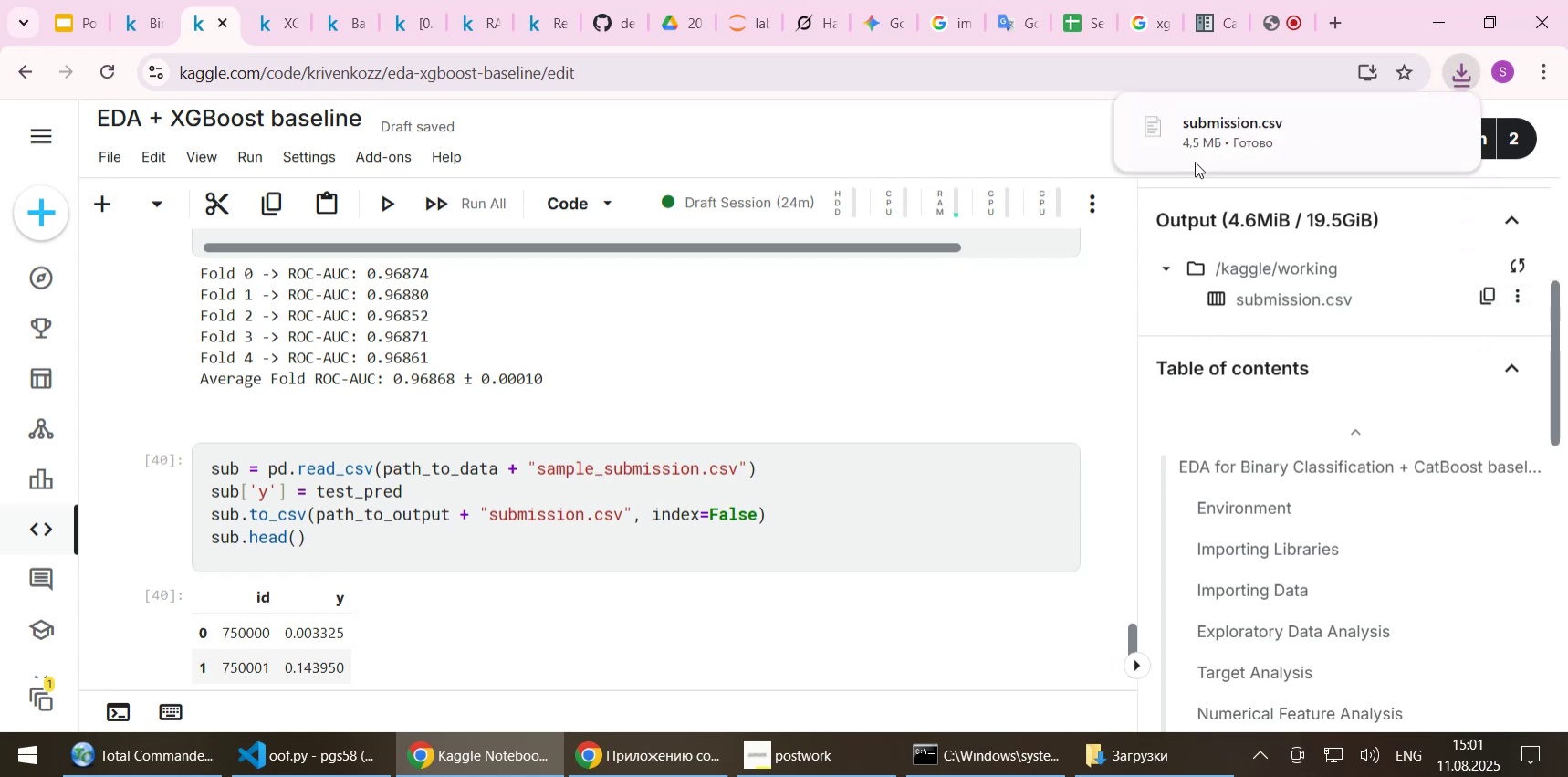 
left_click([1406, 129])
 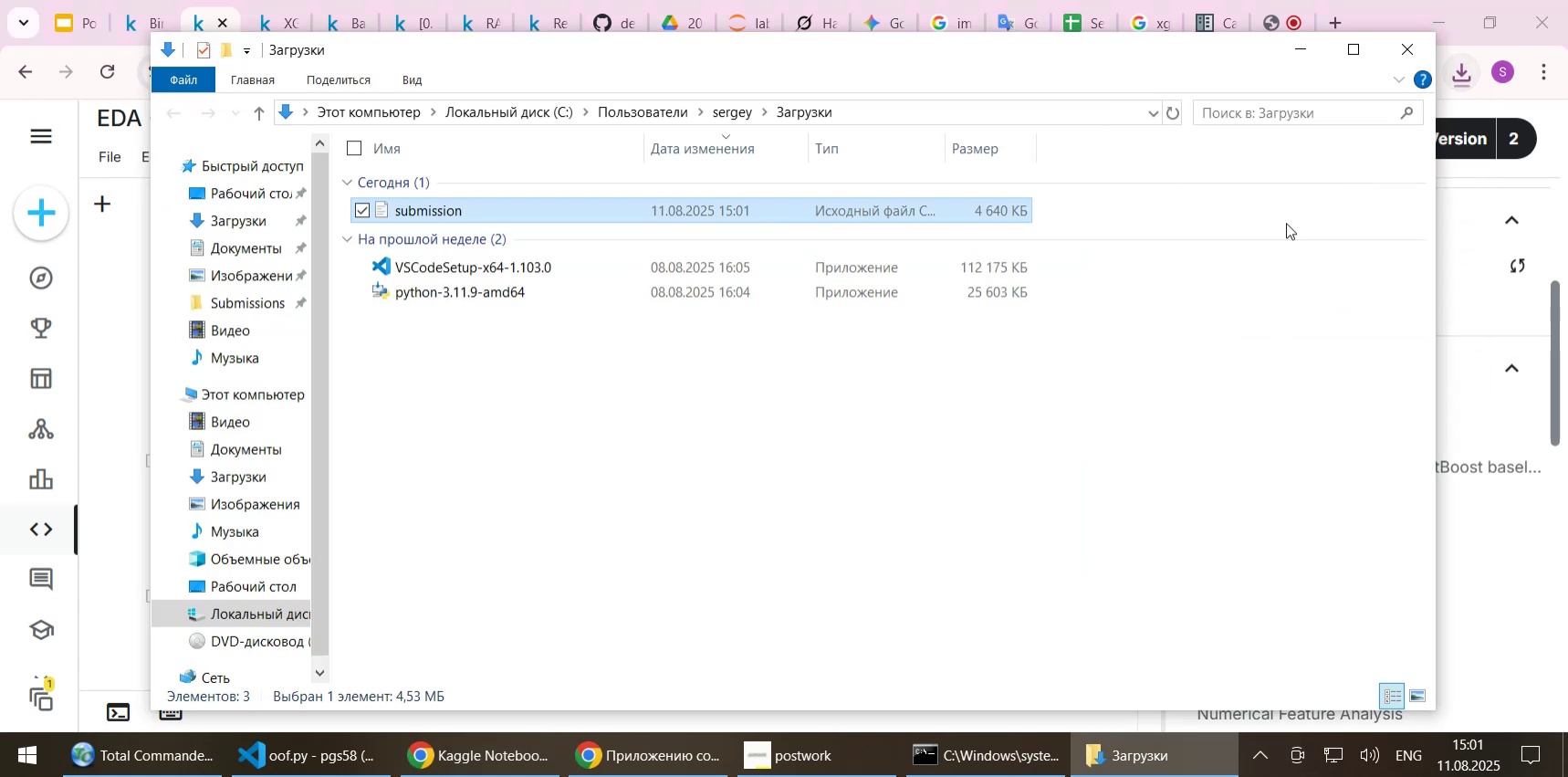 
key(Control+X)
 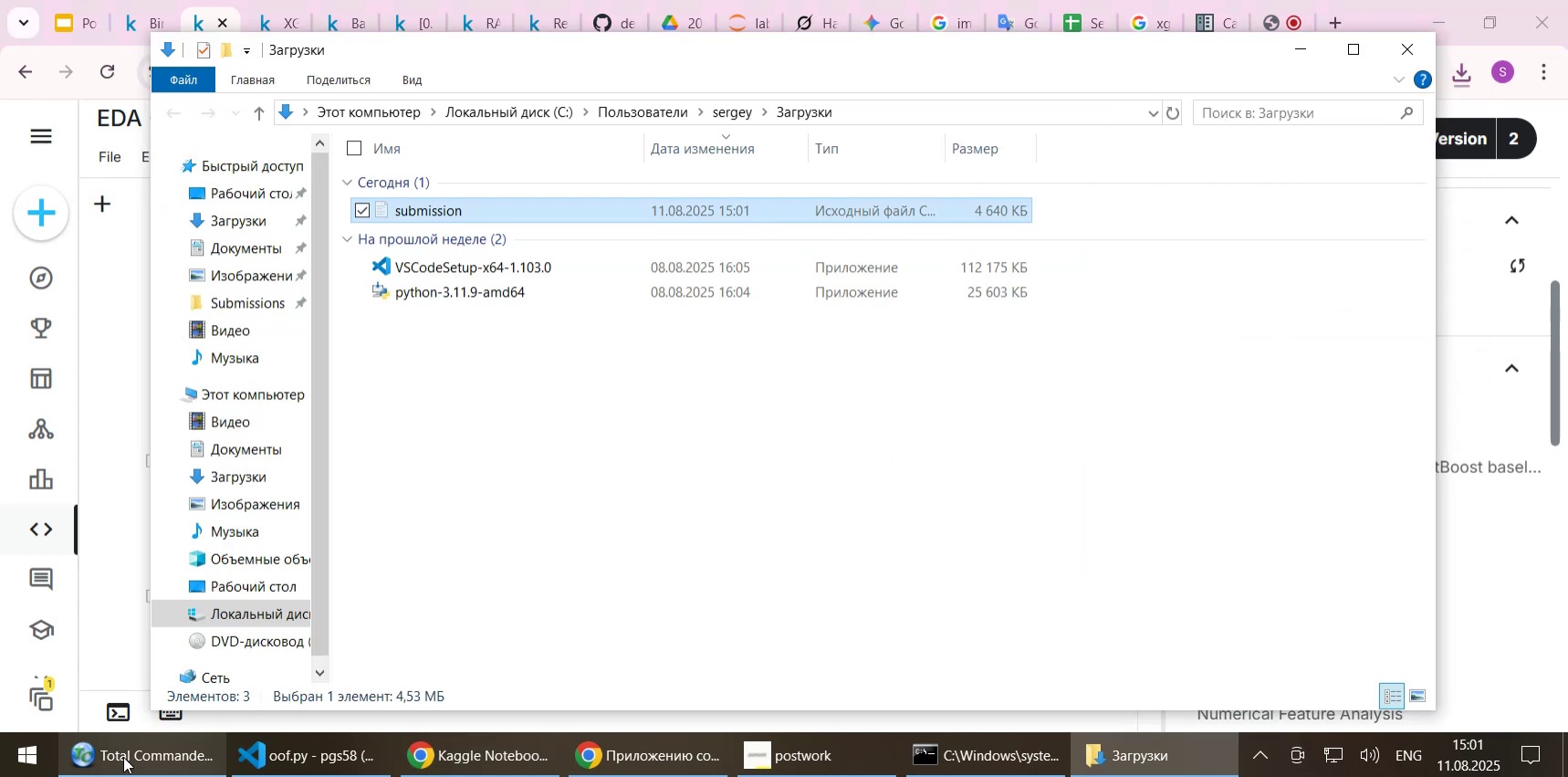 
left_click([123, 756])
 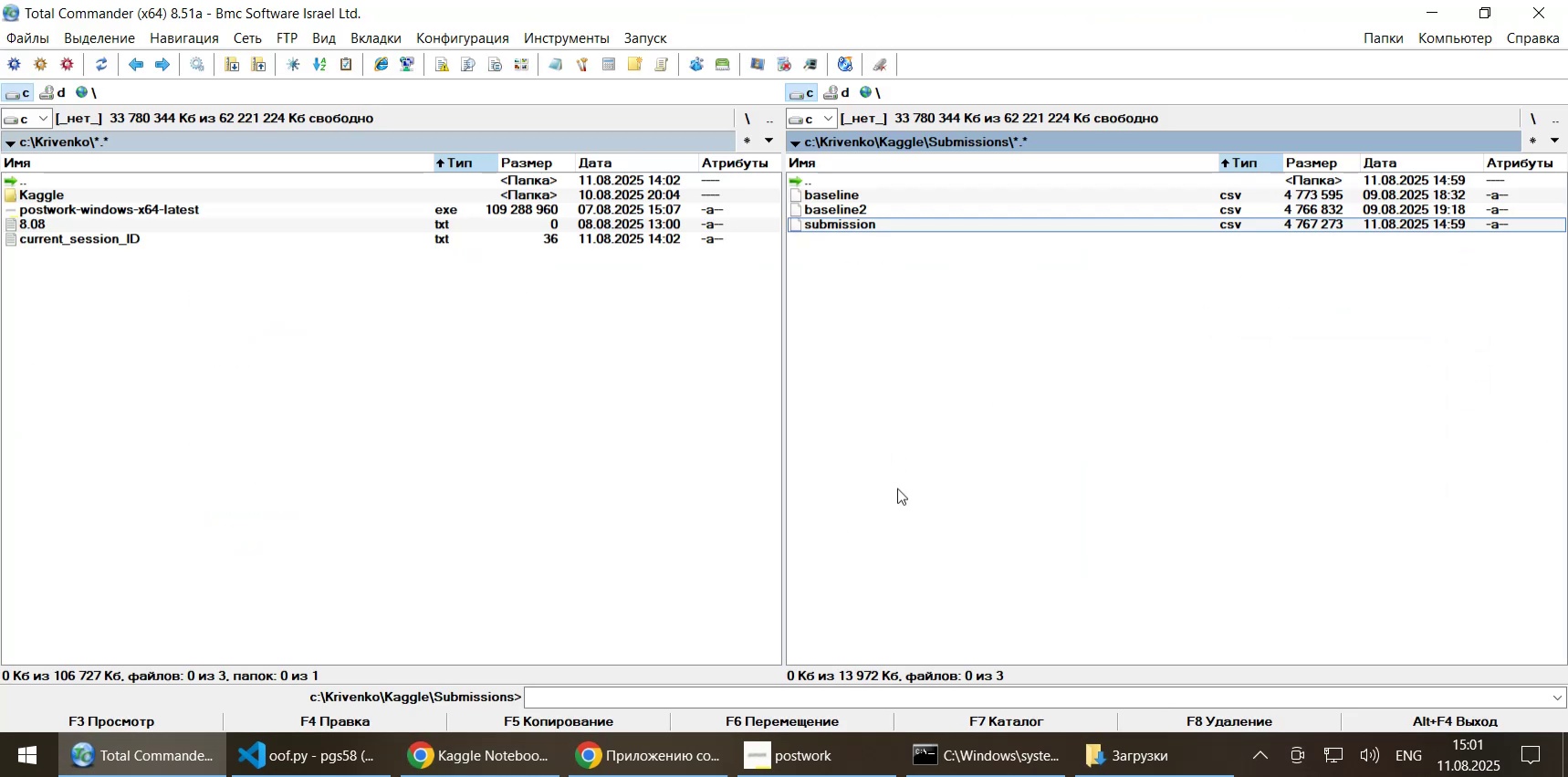 
left_click([897, 488])
 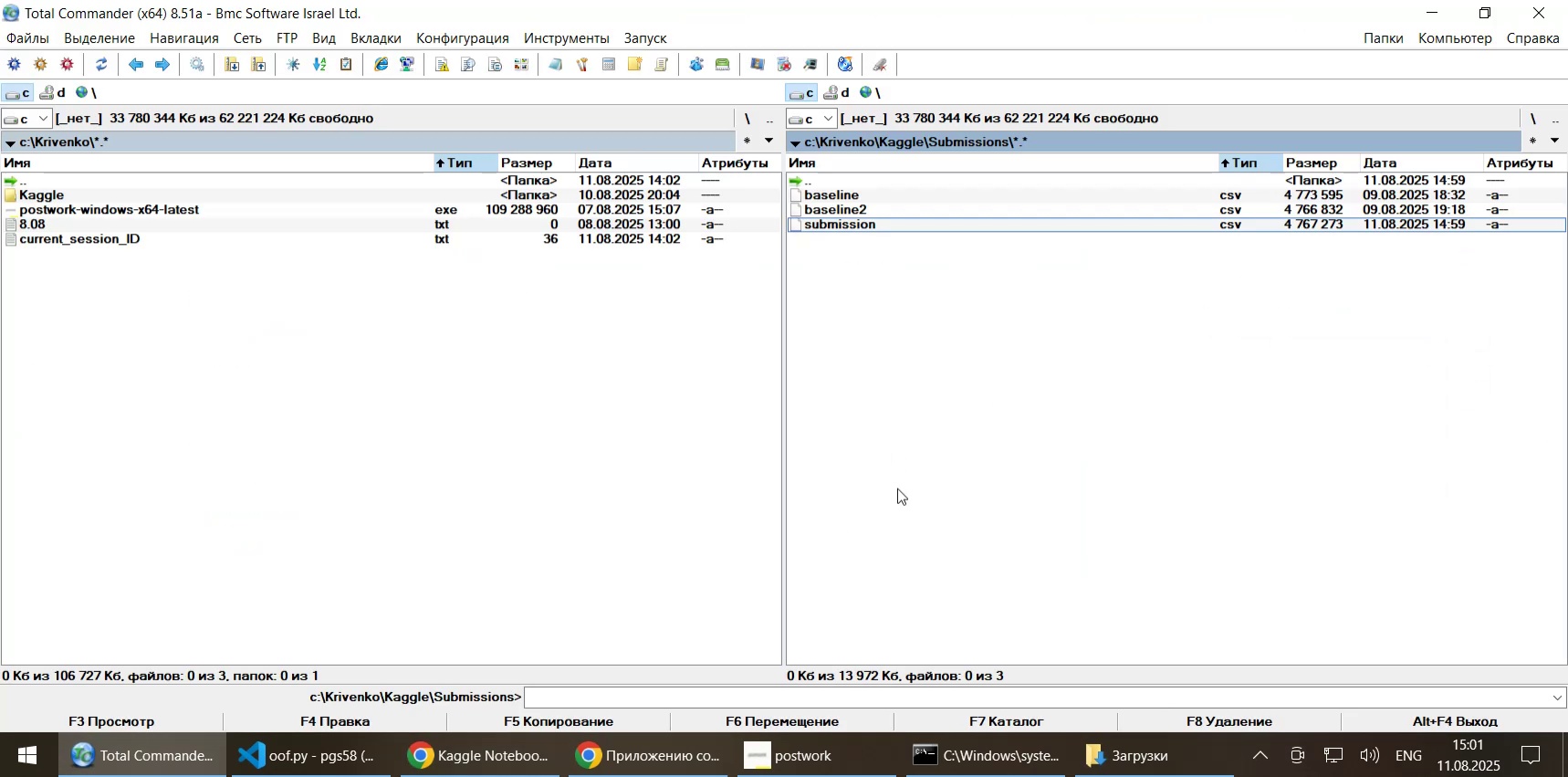 
key(Control+ControlLeft)
 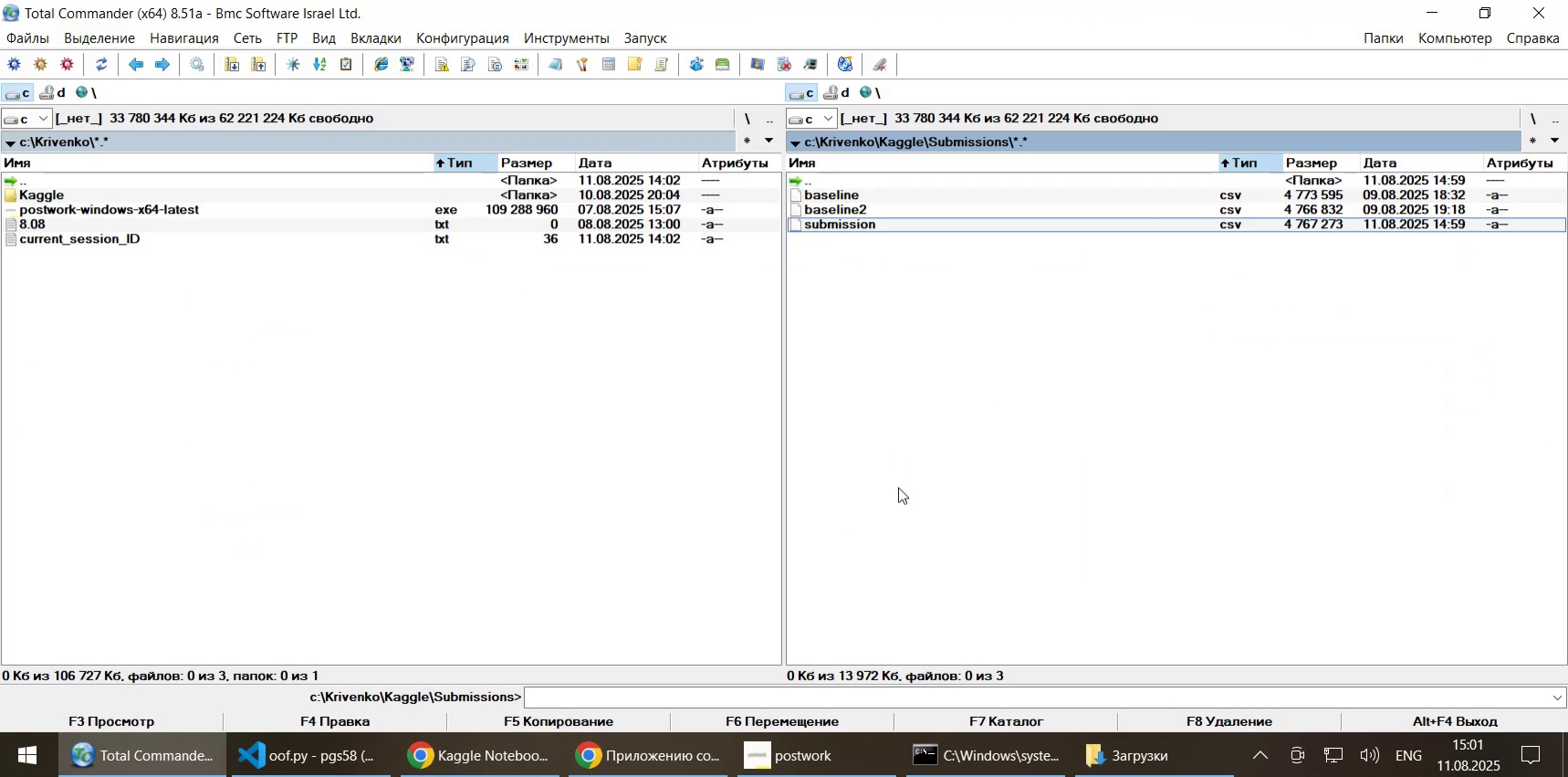 
key(Control+V)
 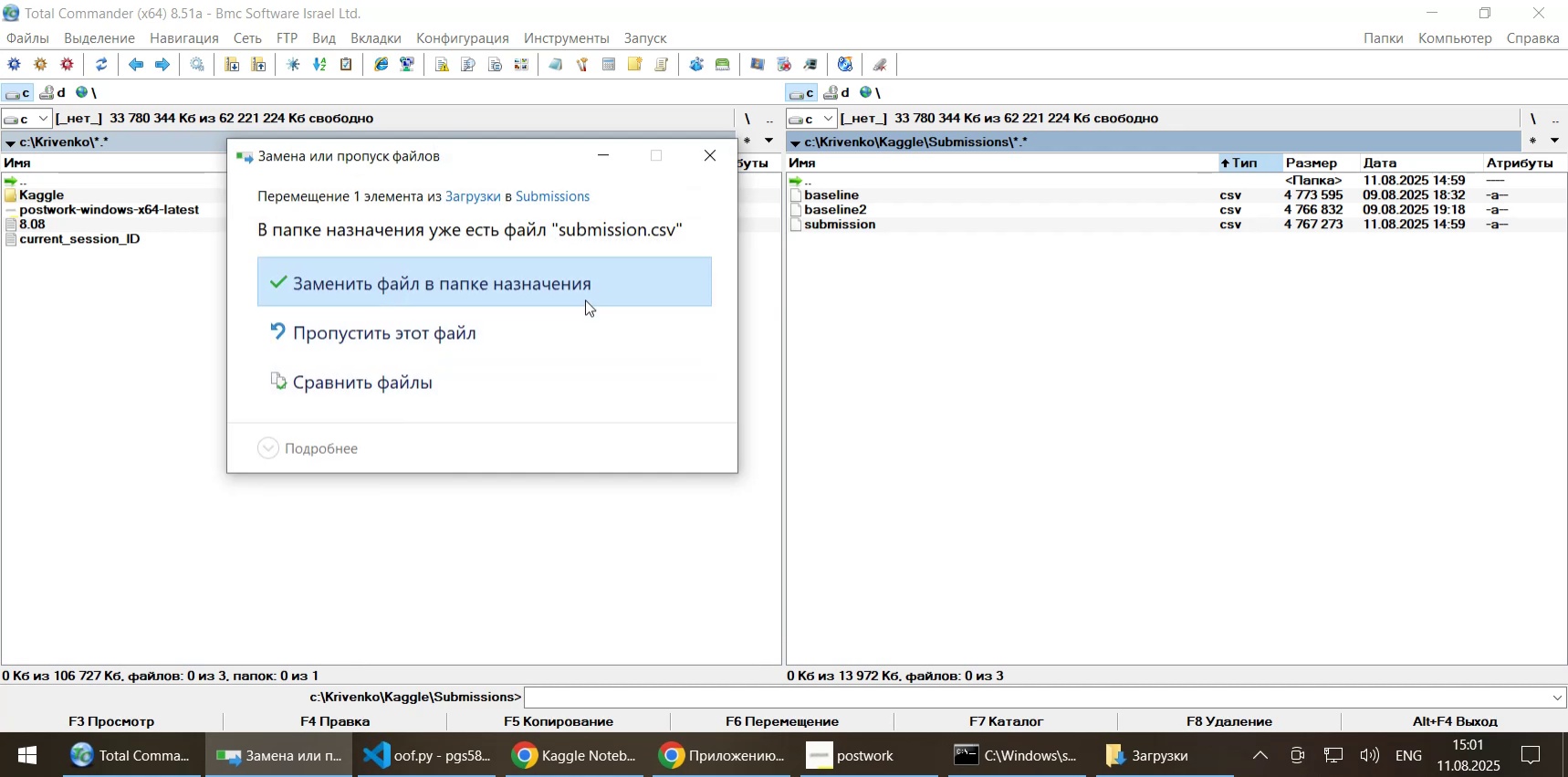 
left_click([581, 293])
 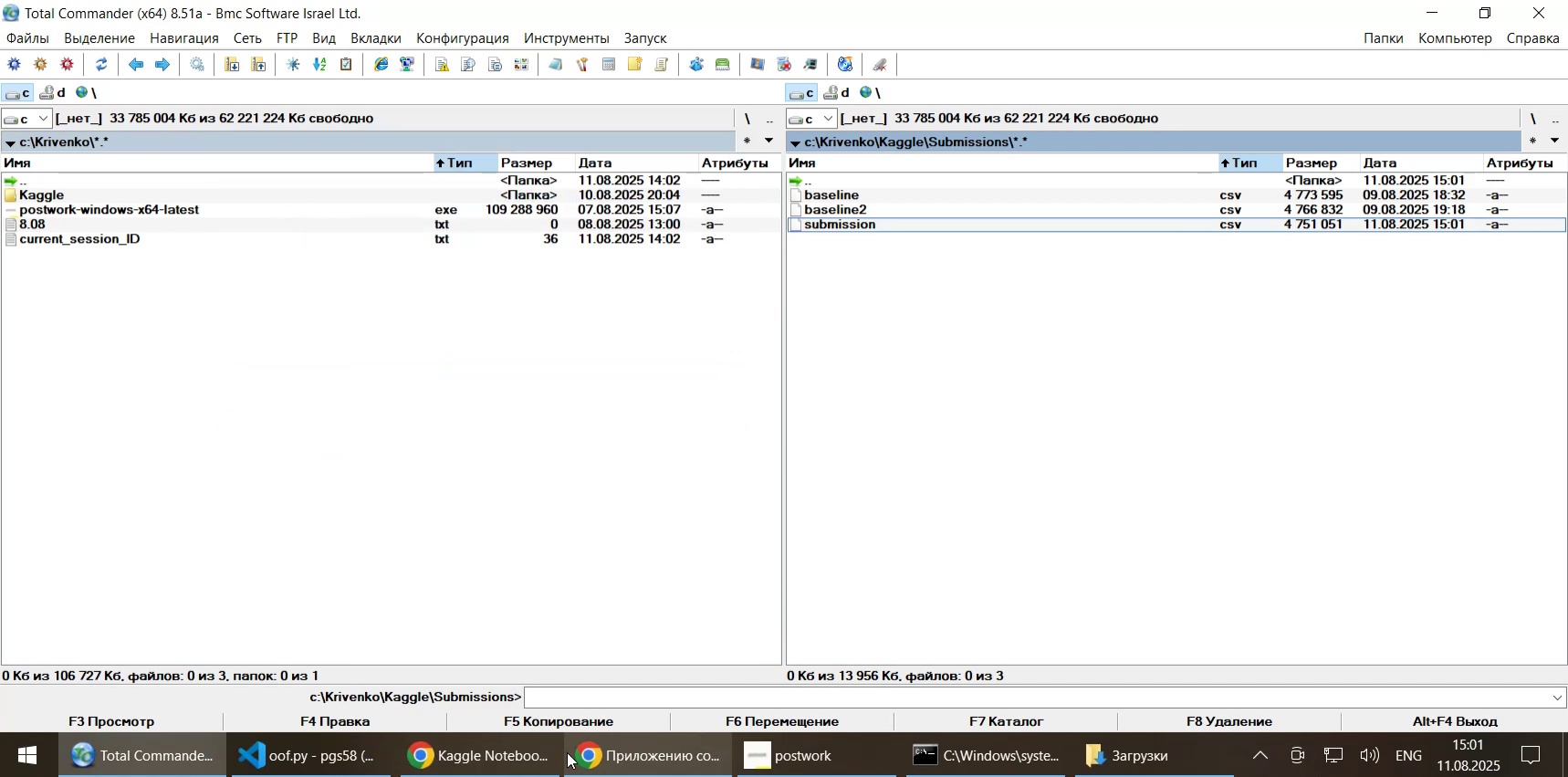 
left_click([493, 753])
 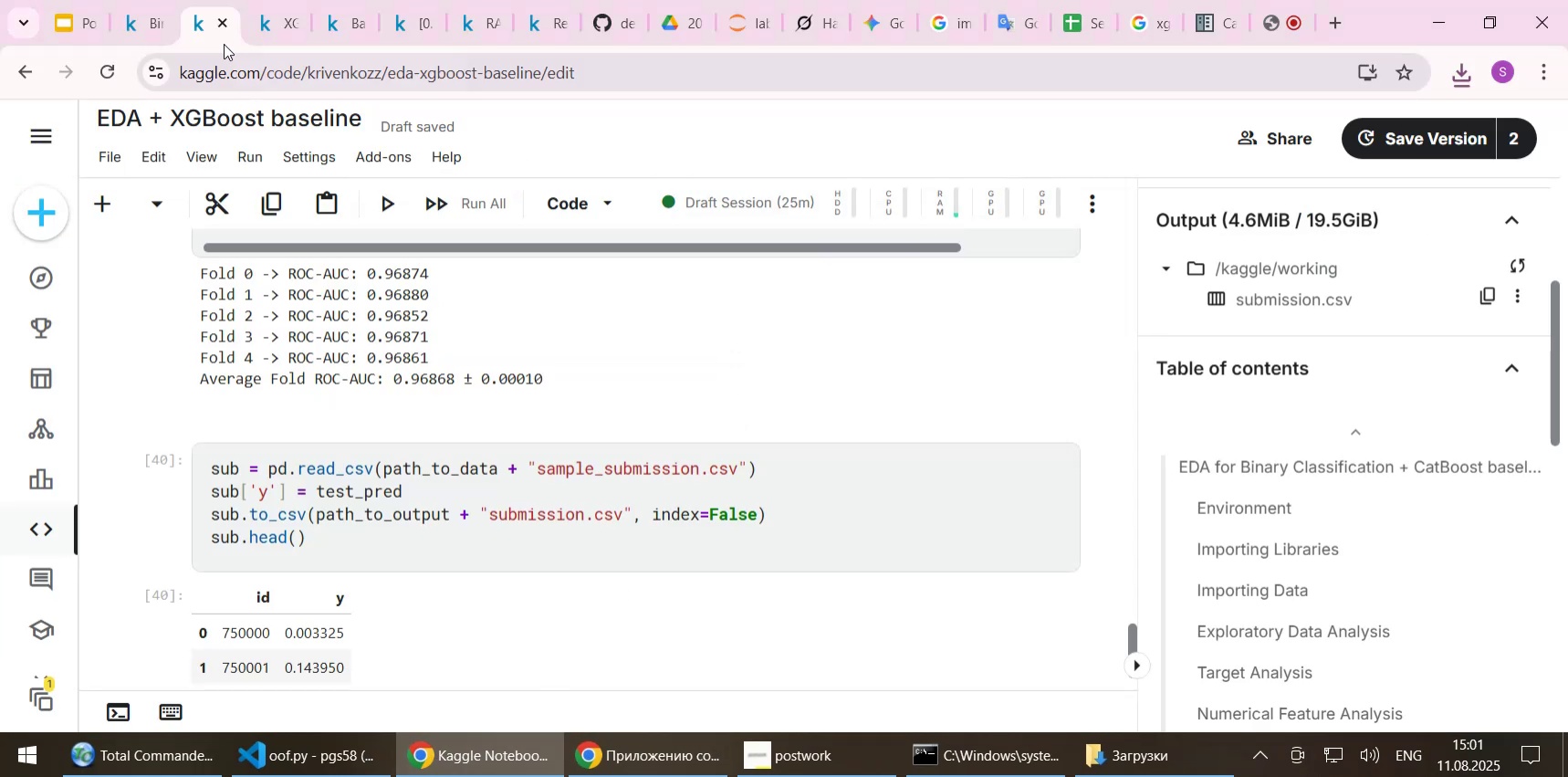 
left_click([142, 26])
 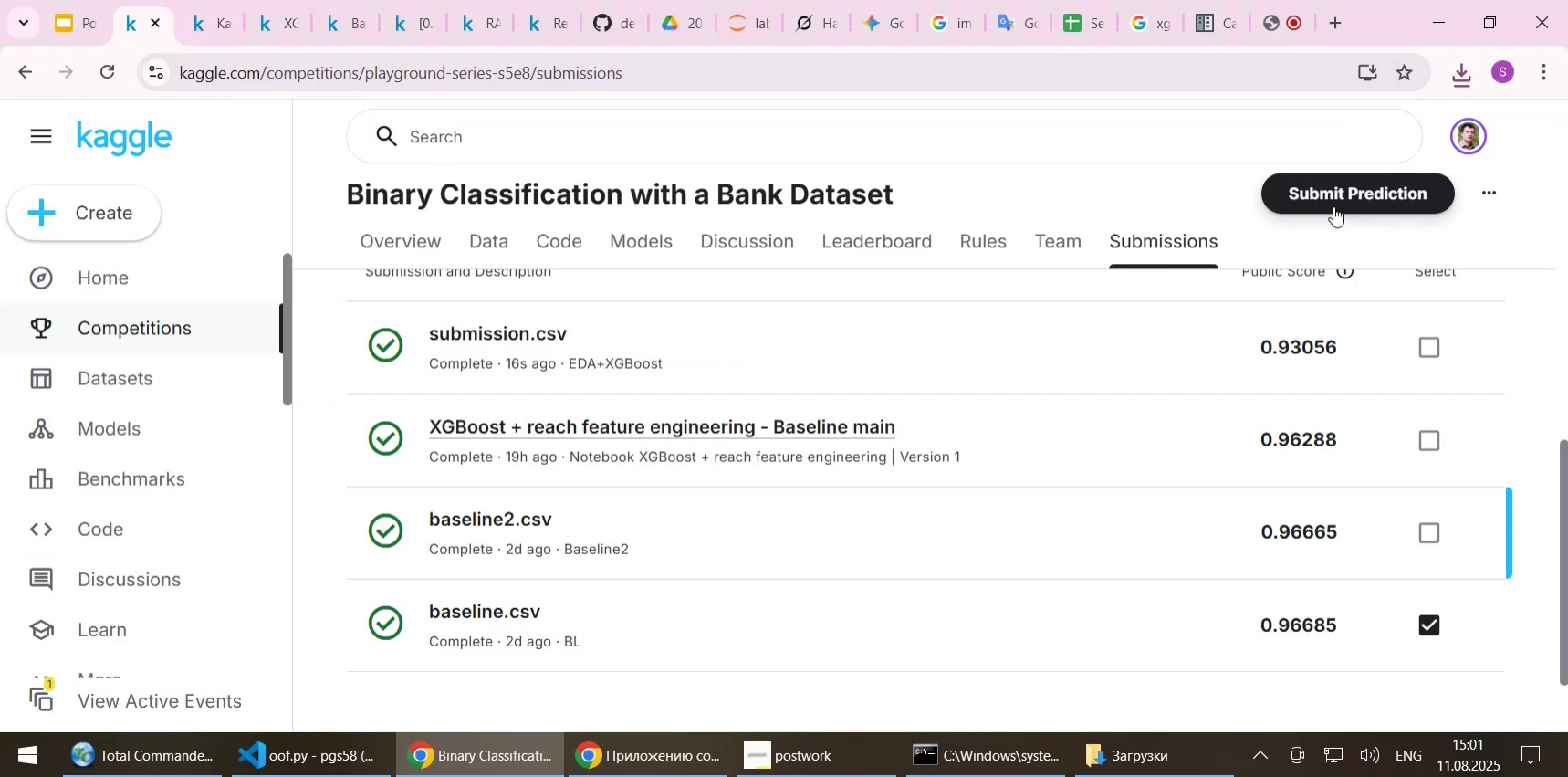 
left_click([1333, 196])
 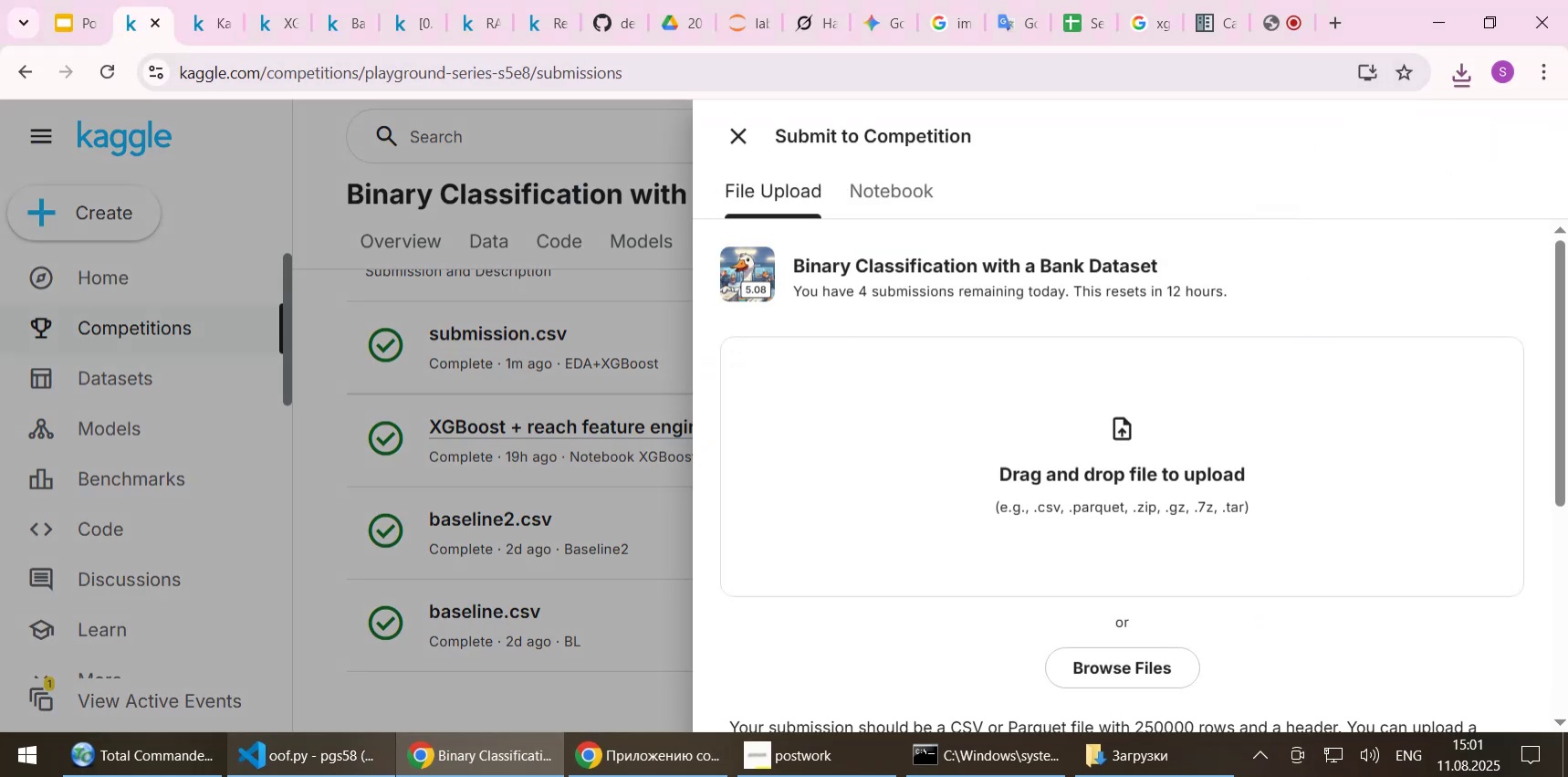 
left_click([153, 755])
 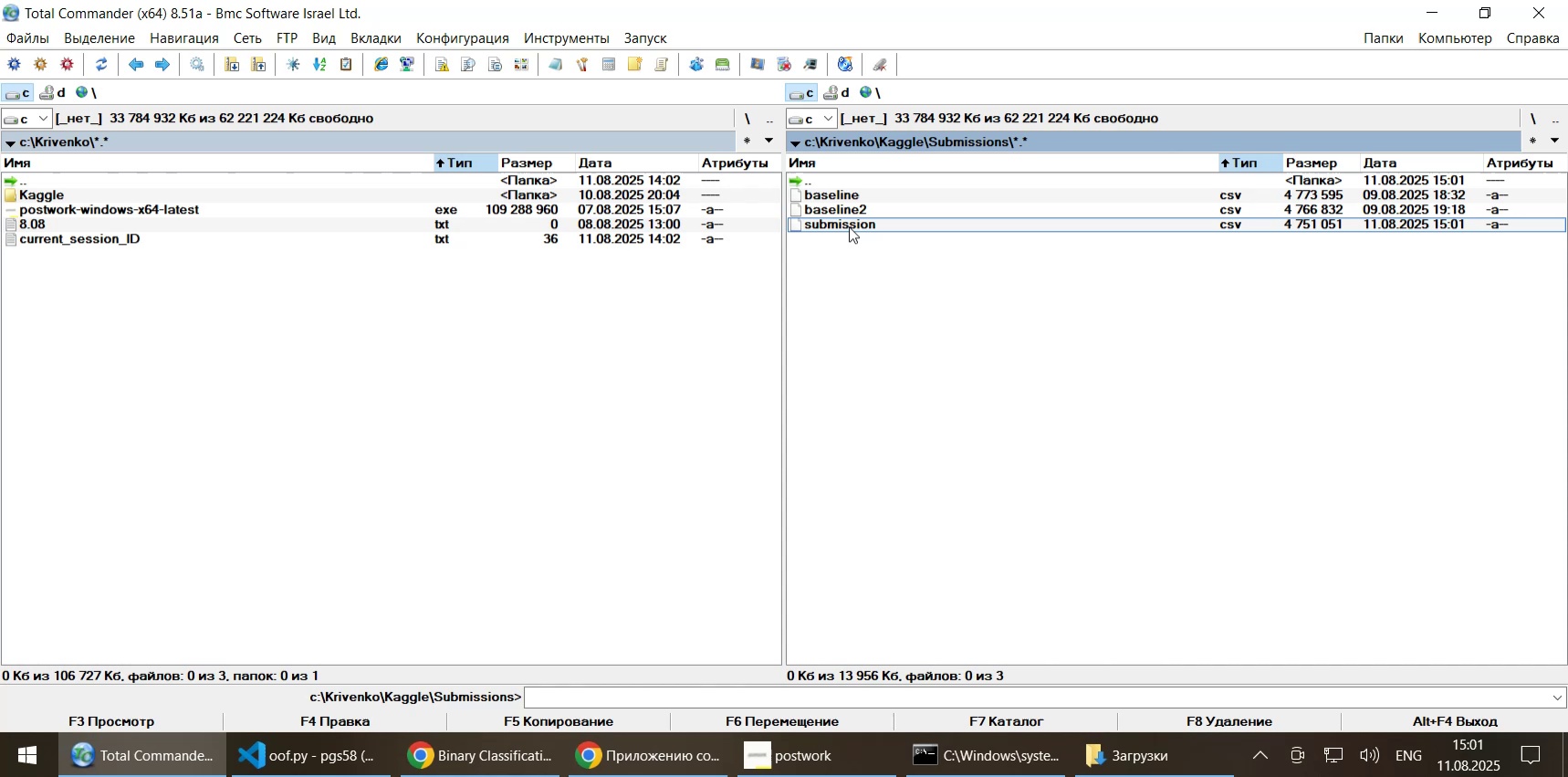 
left_click_drag(start_coordinate=[850, 225], to_coordinate=[1033, 513])
 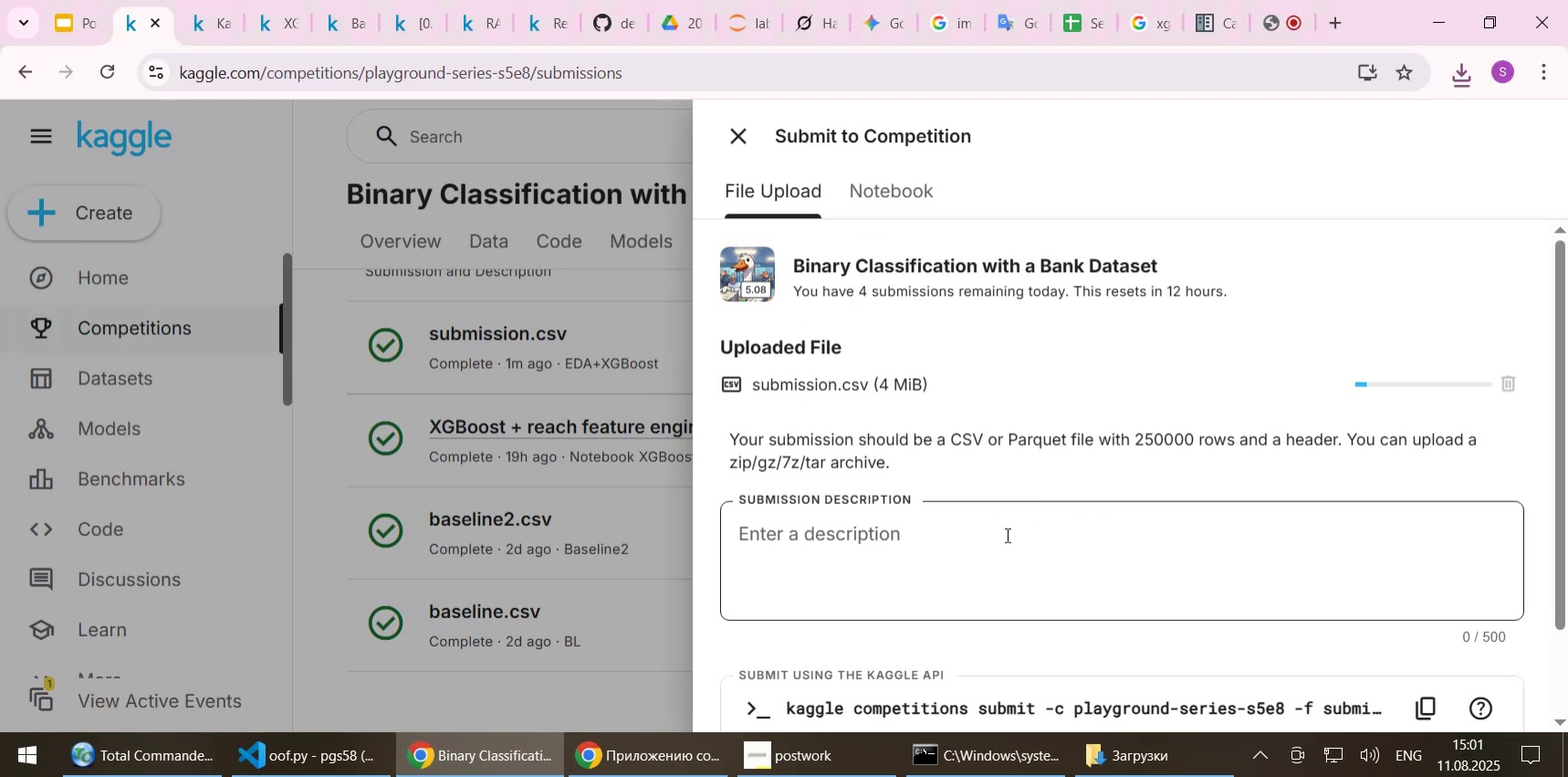 
left_click([979, 550])
 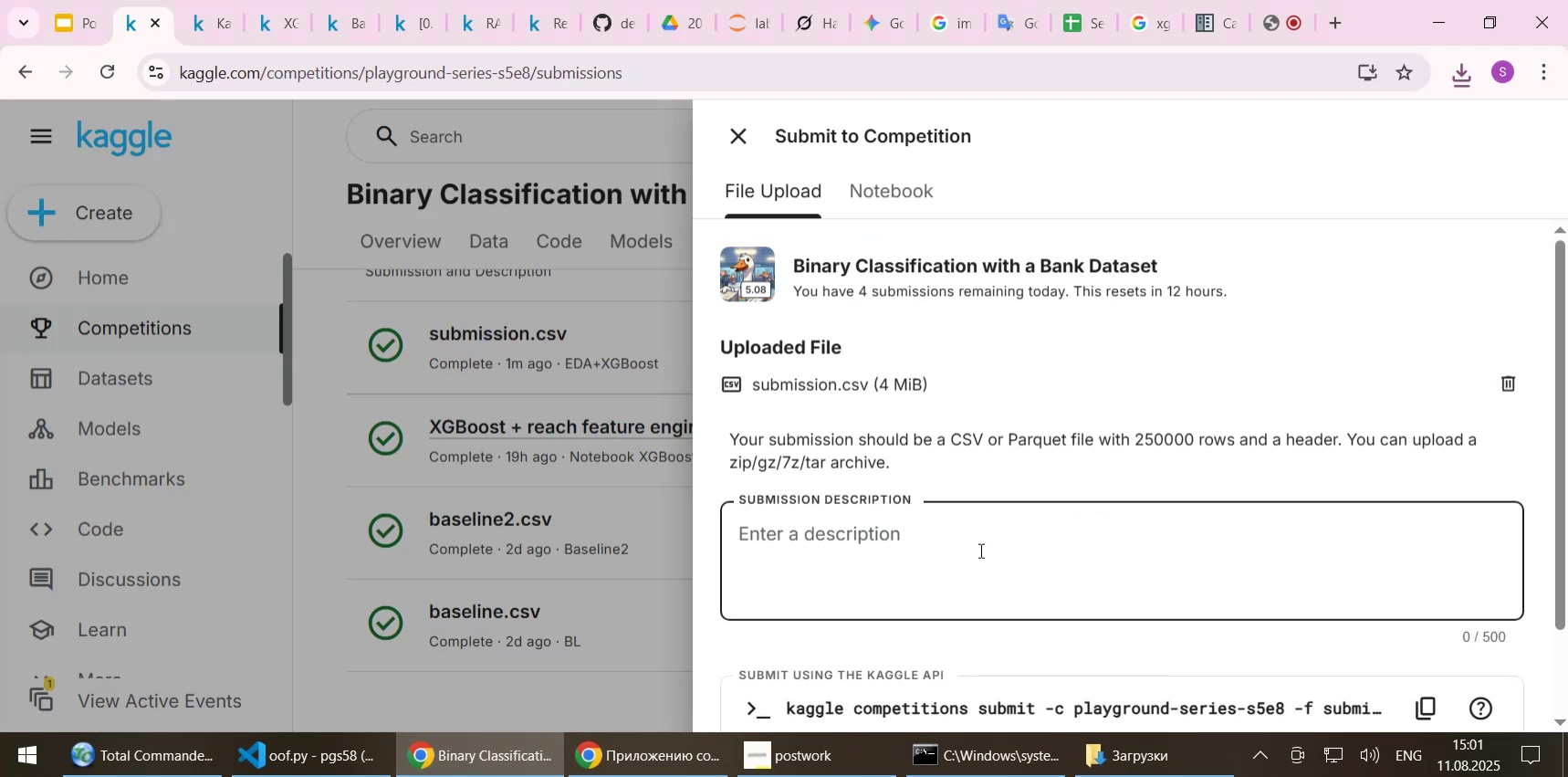 
wait(5.99)
 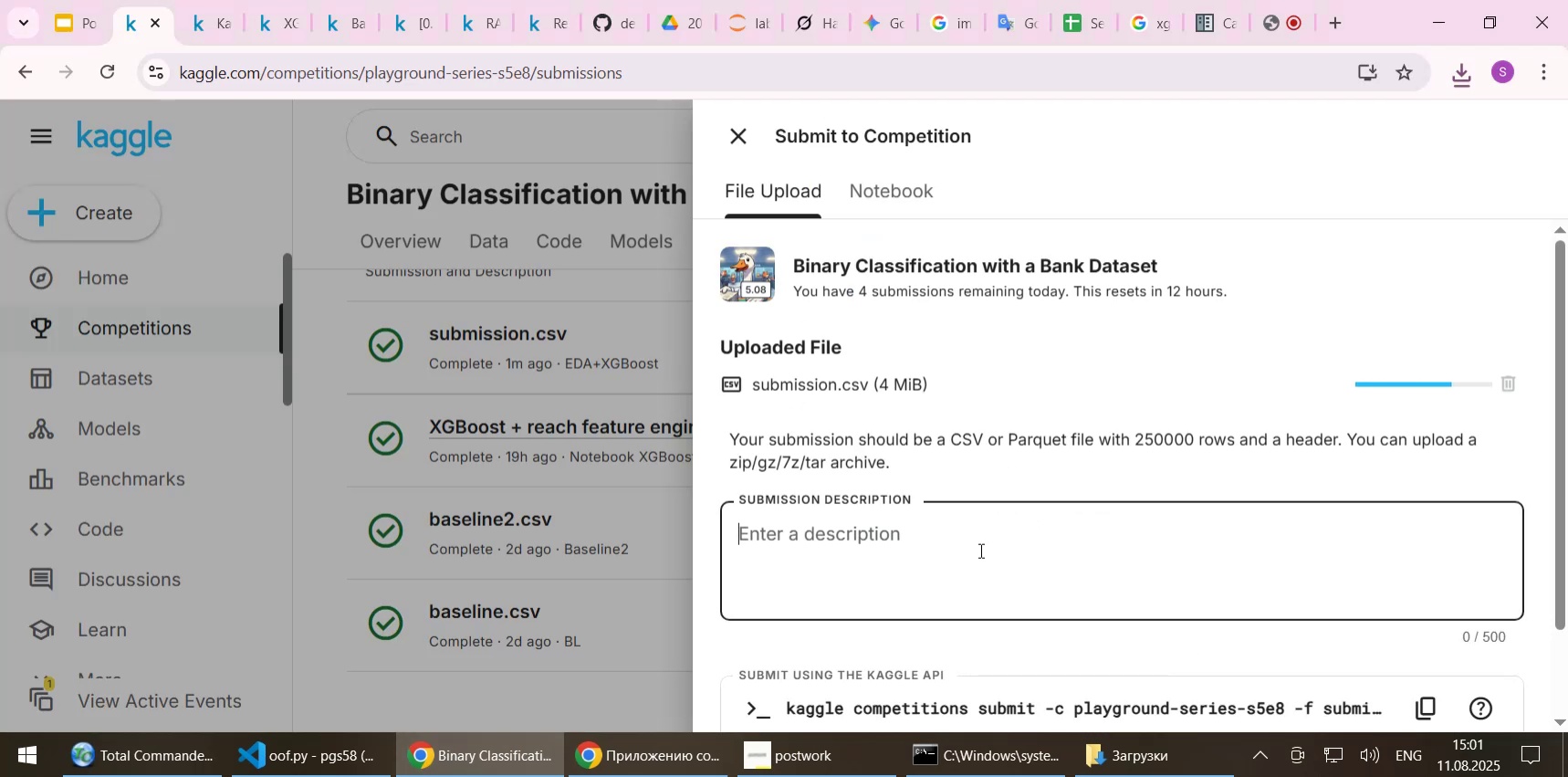 
type(EDA+XGBoost.)
key(Backspace)
type(, CV=5)
 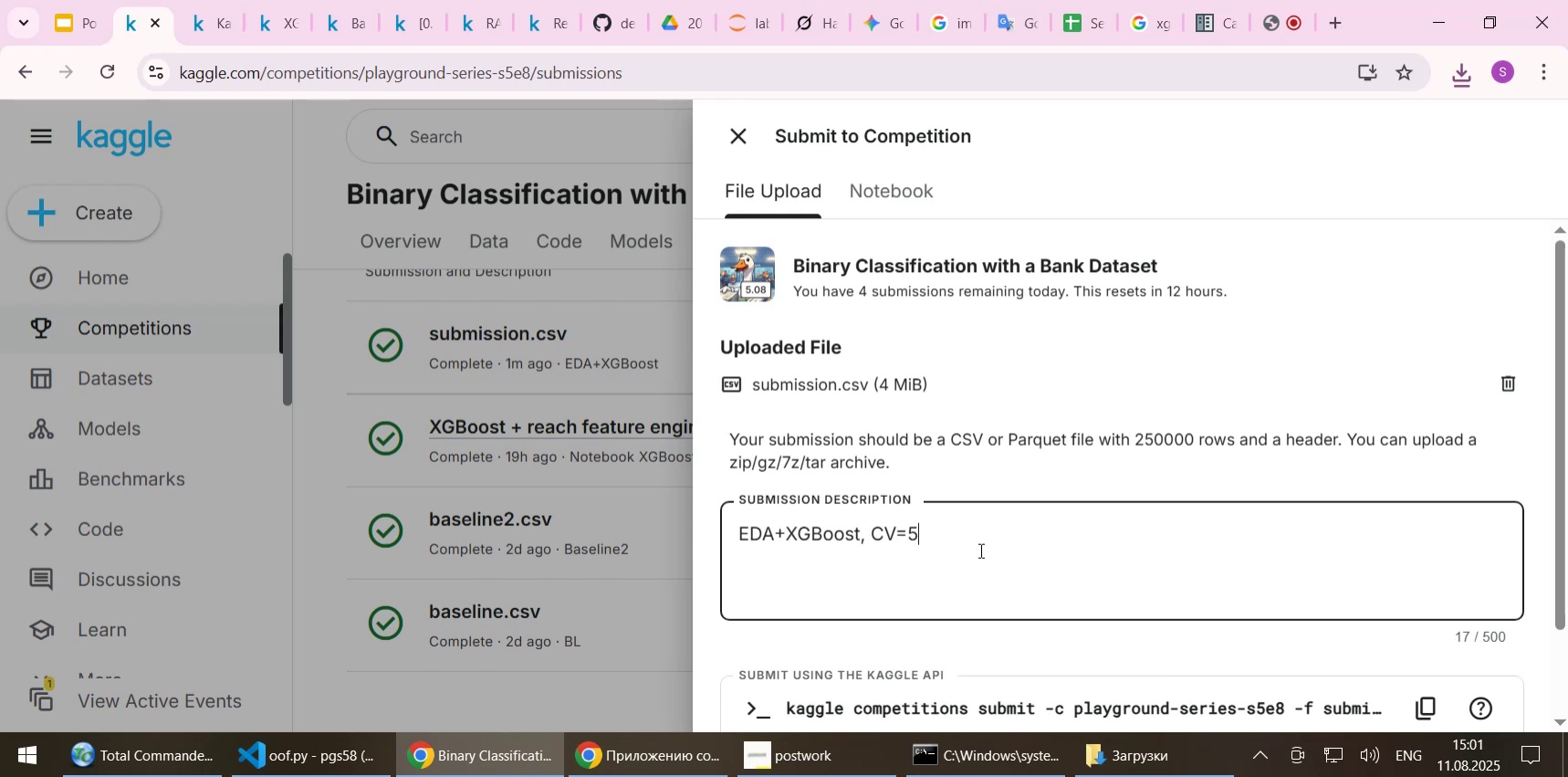 
scroll: coordinate [1153, 543], scroll_direction: down, amount: 1.0
 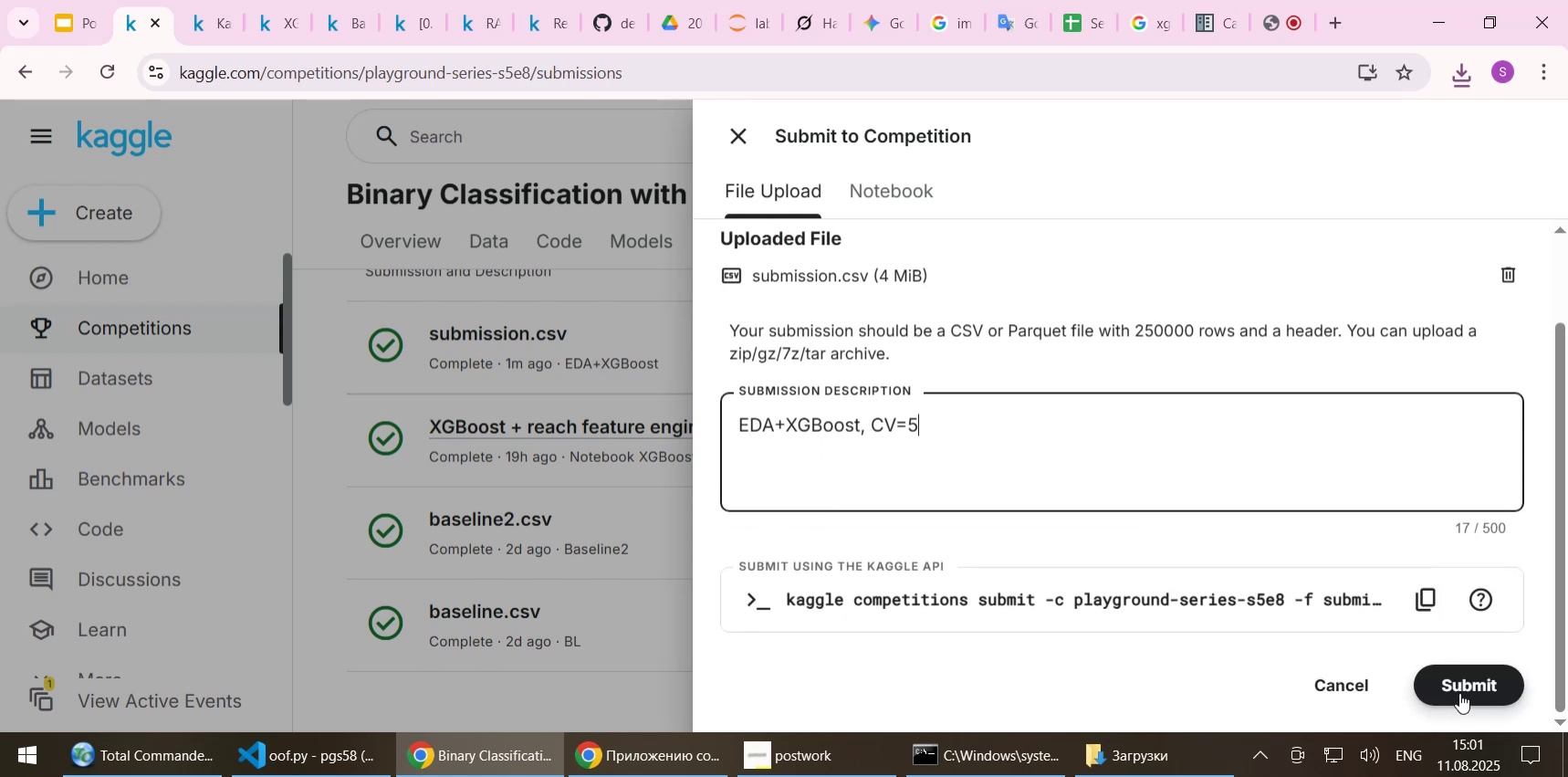 
left_click([1459, 692])
 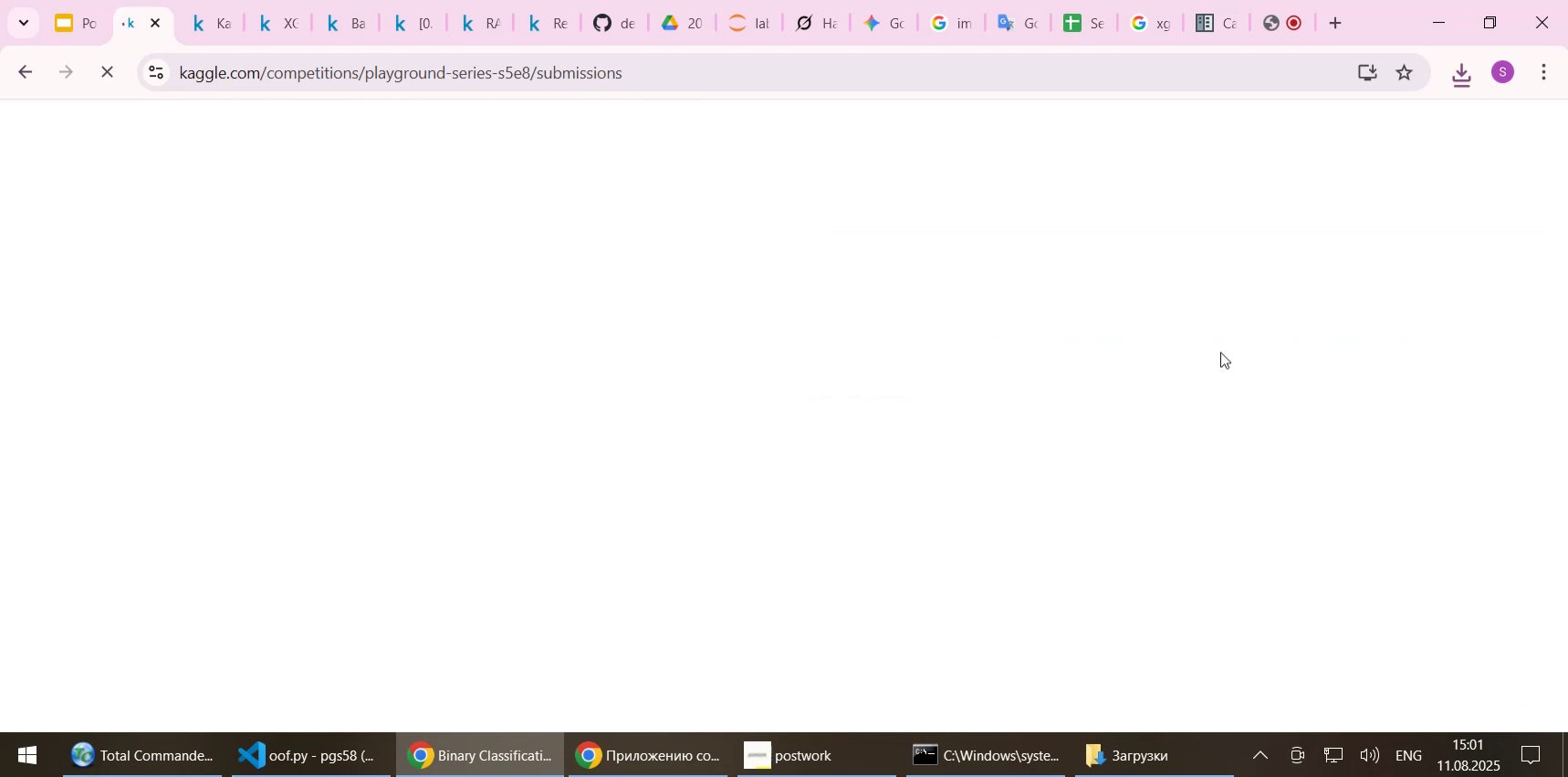 
wait(7.79)
 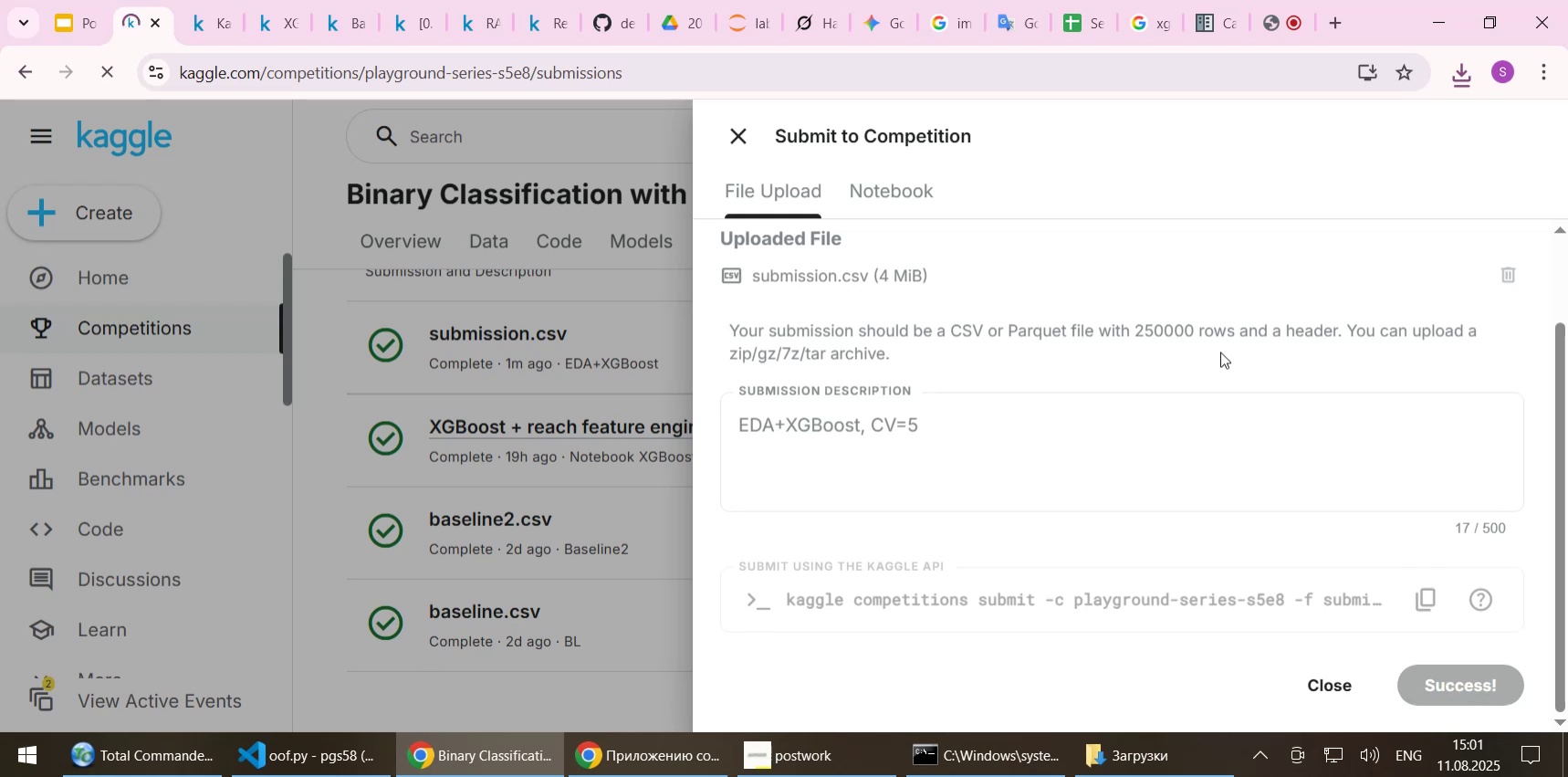 
scroll: coordinate [1166, 371], scroll_direction: down, amount: 5.0
 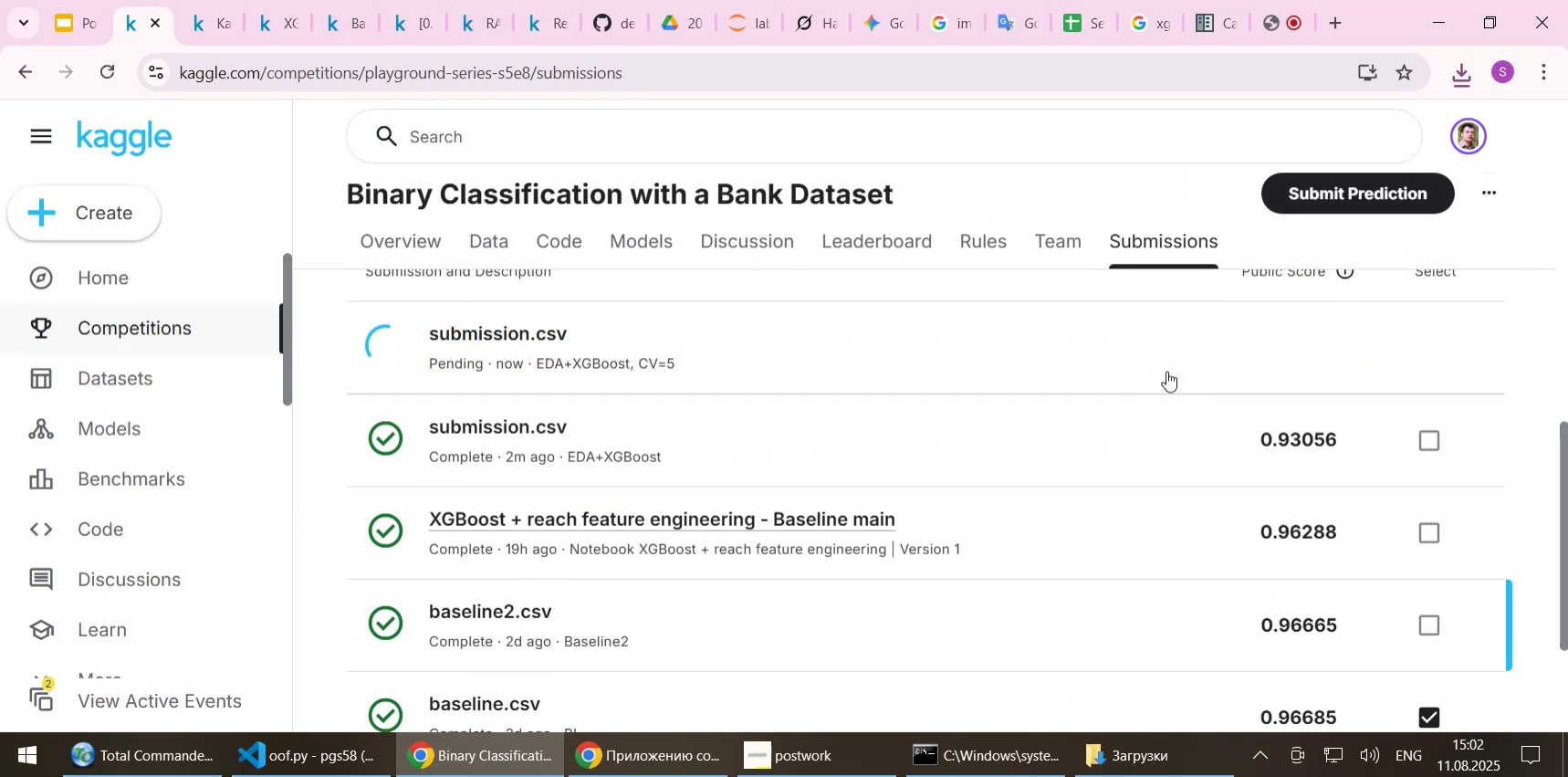 
scroll: coordinate [1166, 371], scroll_direction: up, amount: 1.0
 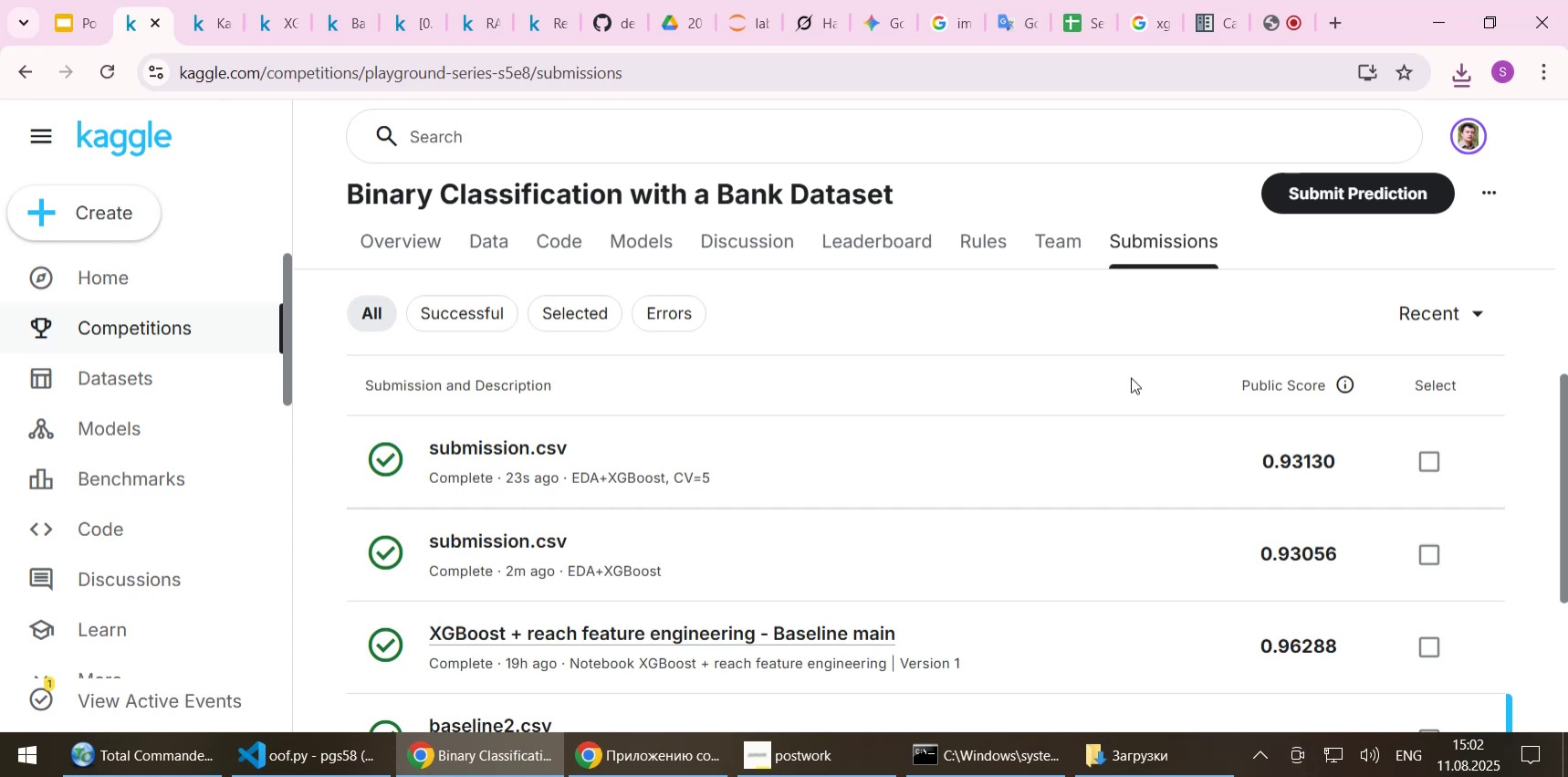 
wait(22.03)
 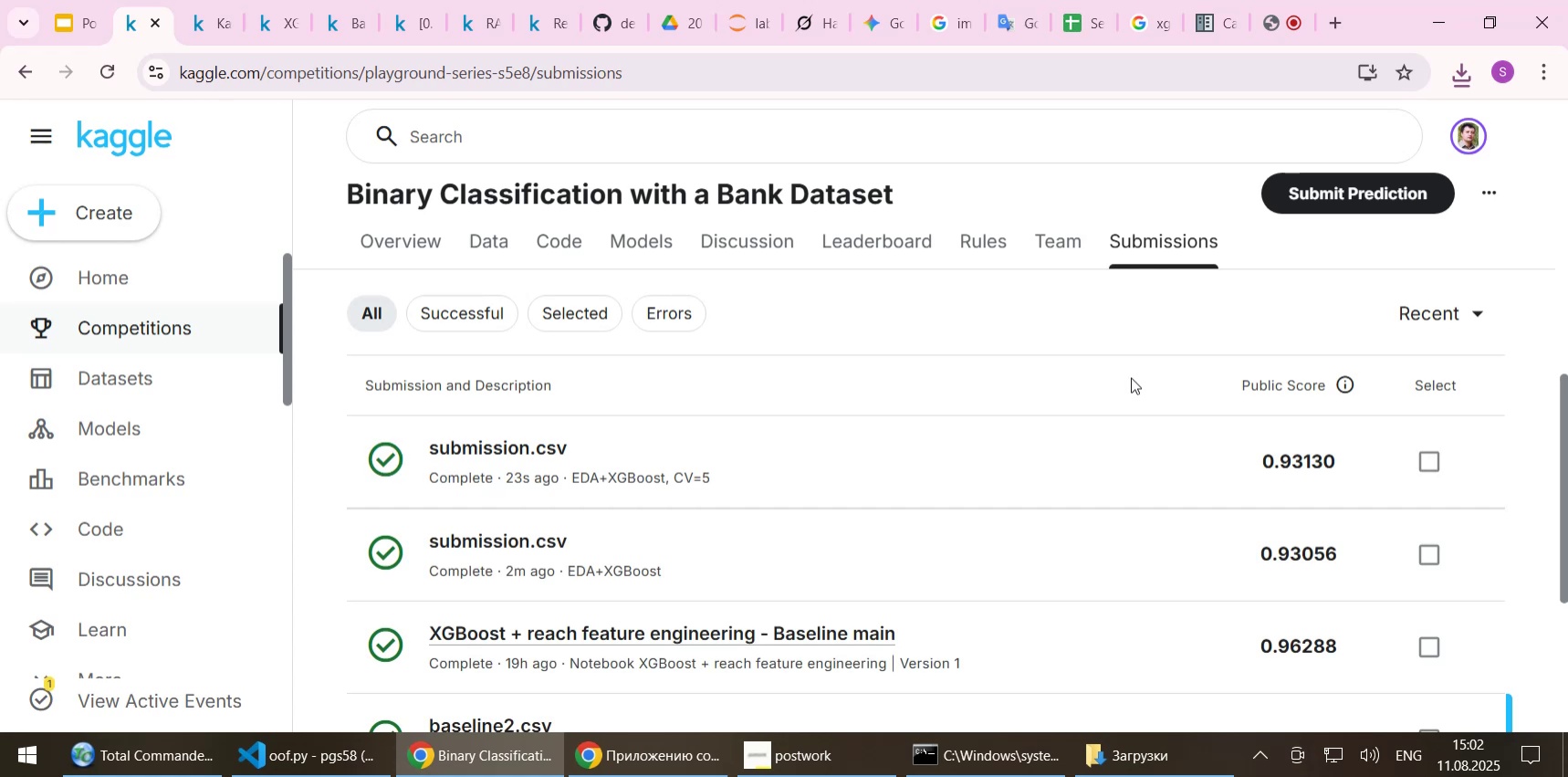 
scroll: coordinate [1008, 528], scroll_direction: down, amount: 1.0
 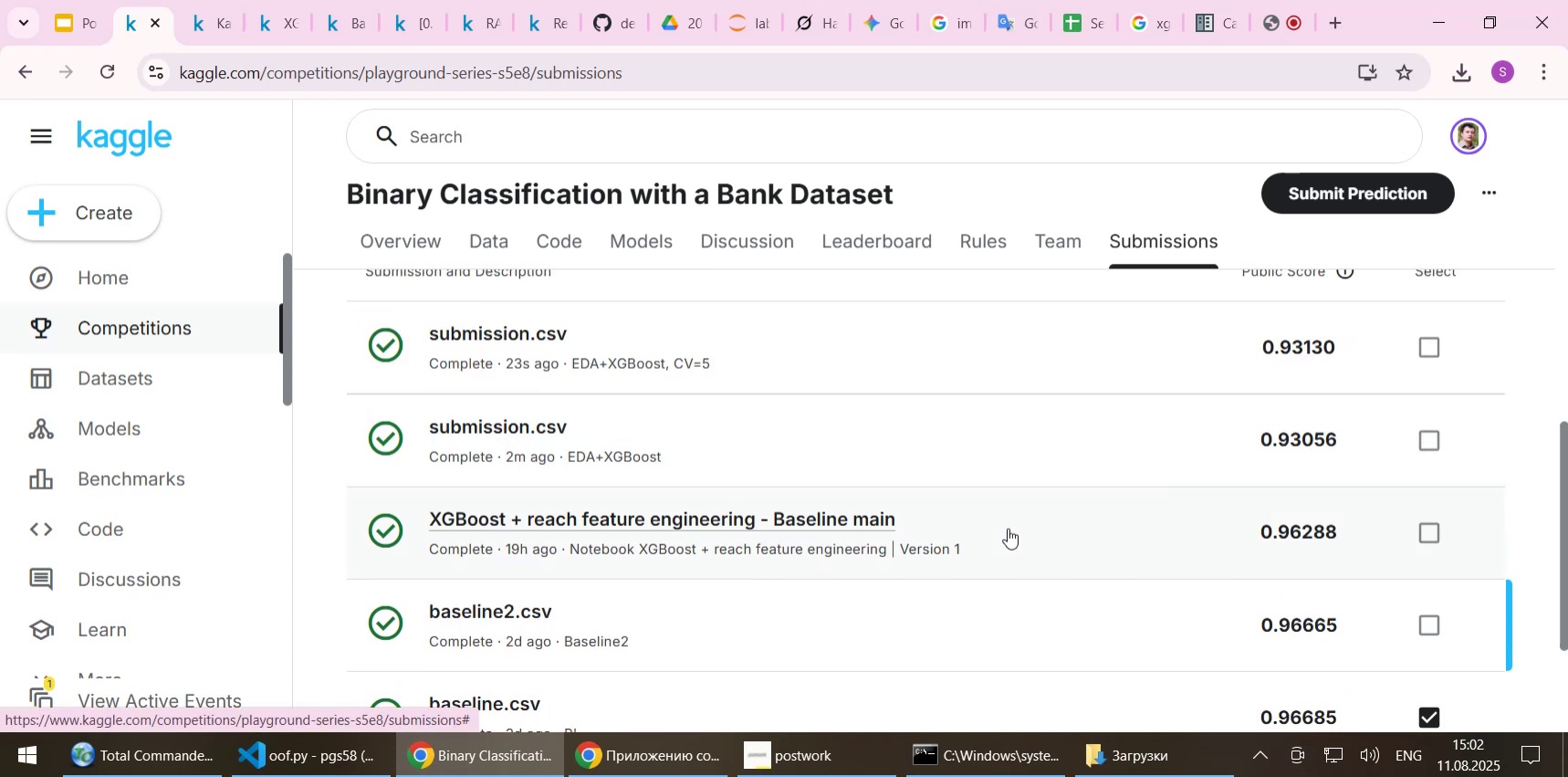 
scroll: coordinate [620, 337], scroll_direction: up, amount: 1.0
 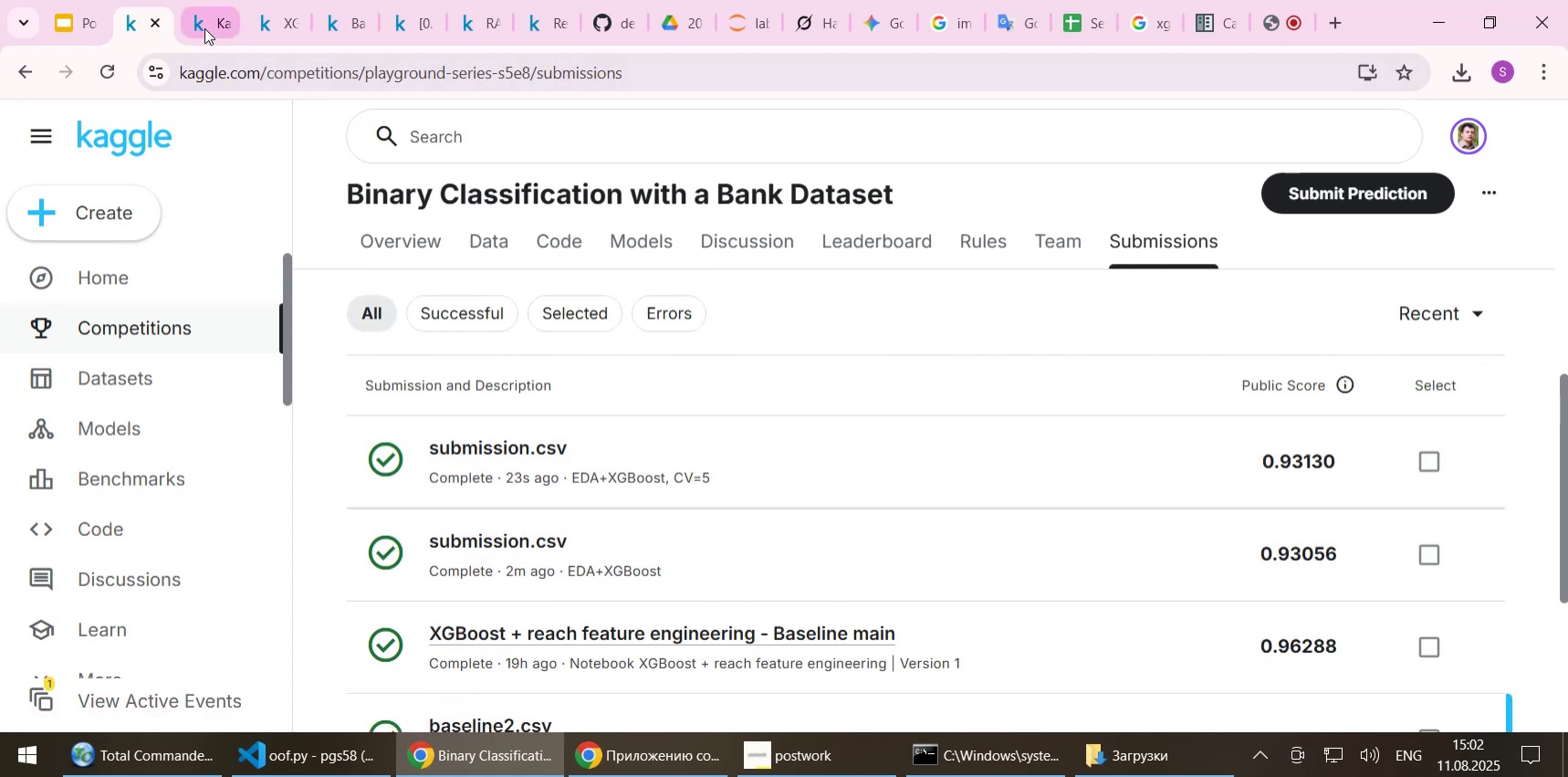 
left_click([204, 28])
 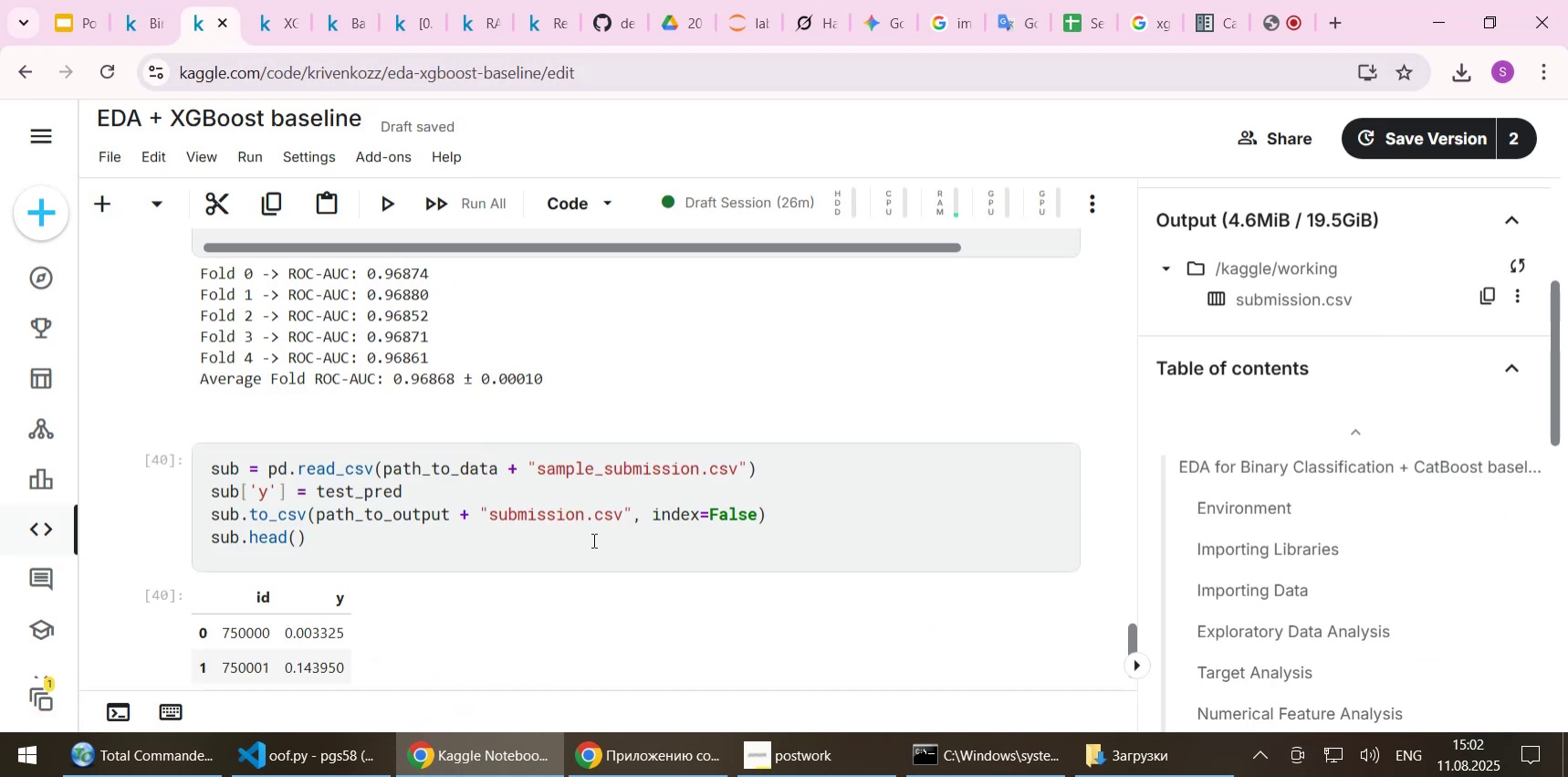 
left_click([570, 551])
 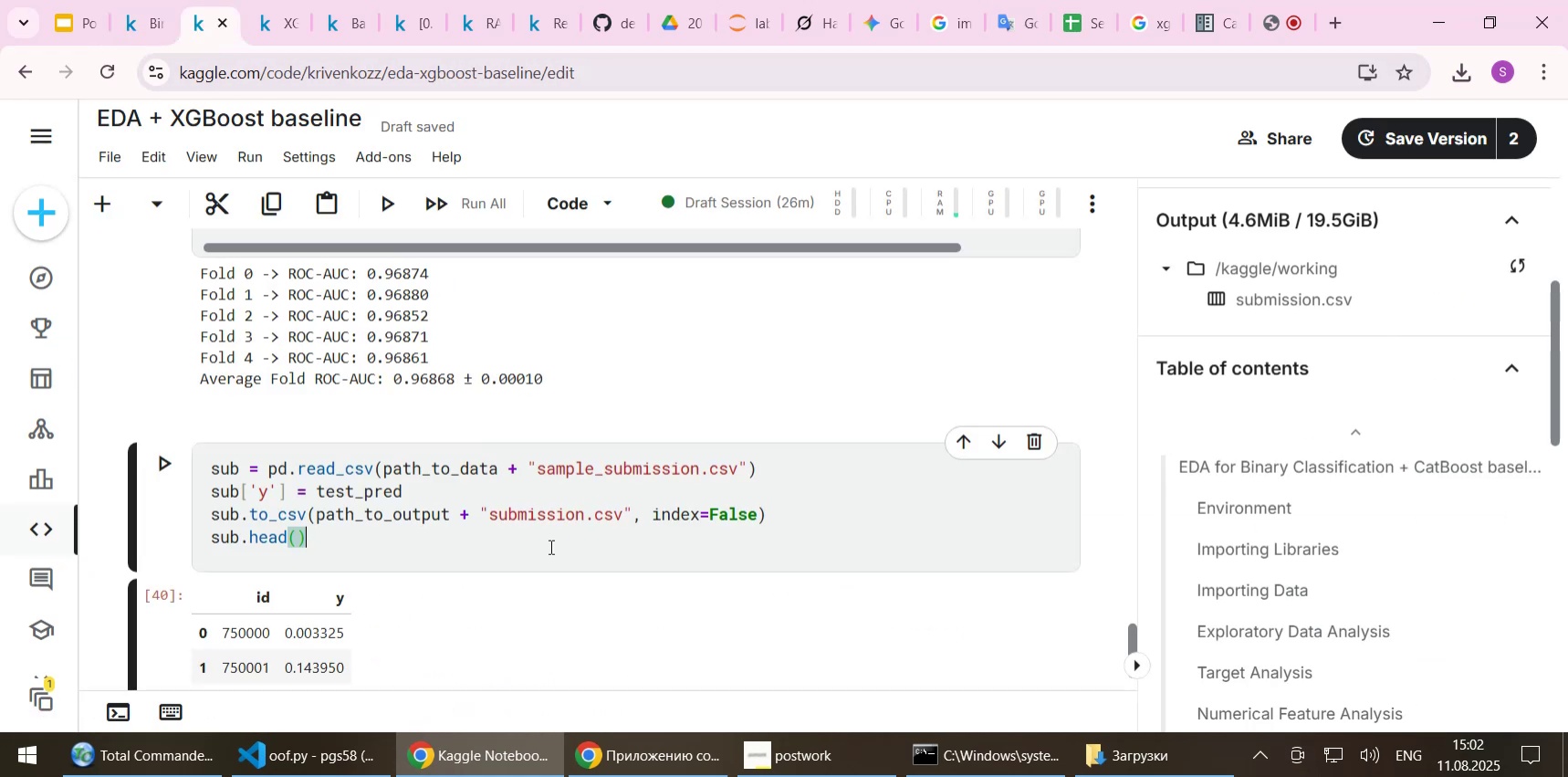 
scroll: coordinate [549, 546], scroll_direction: none, amount: 0.0
 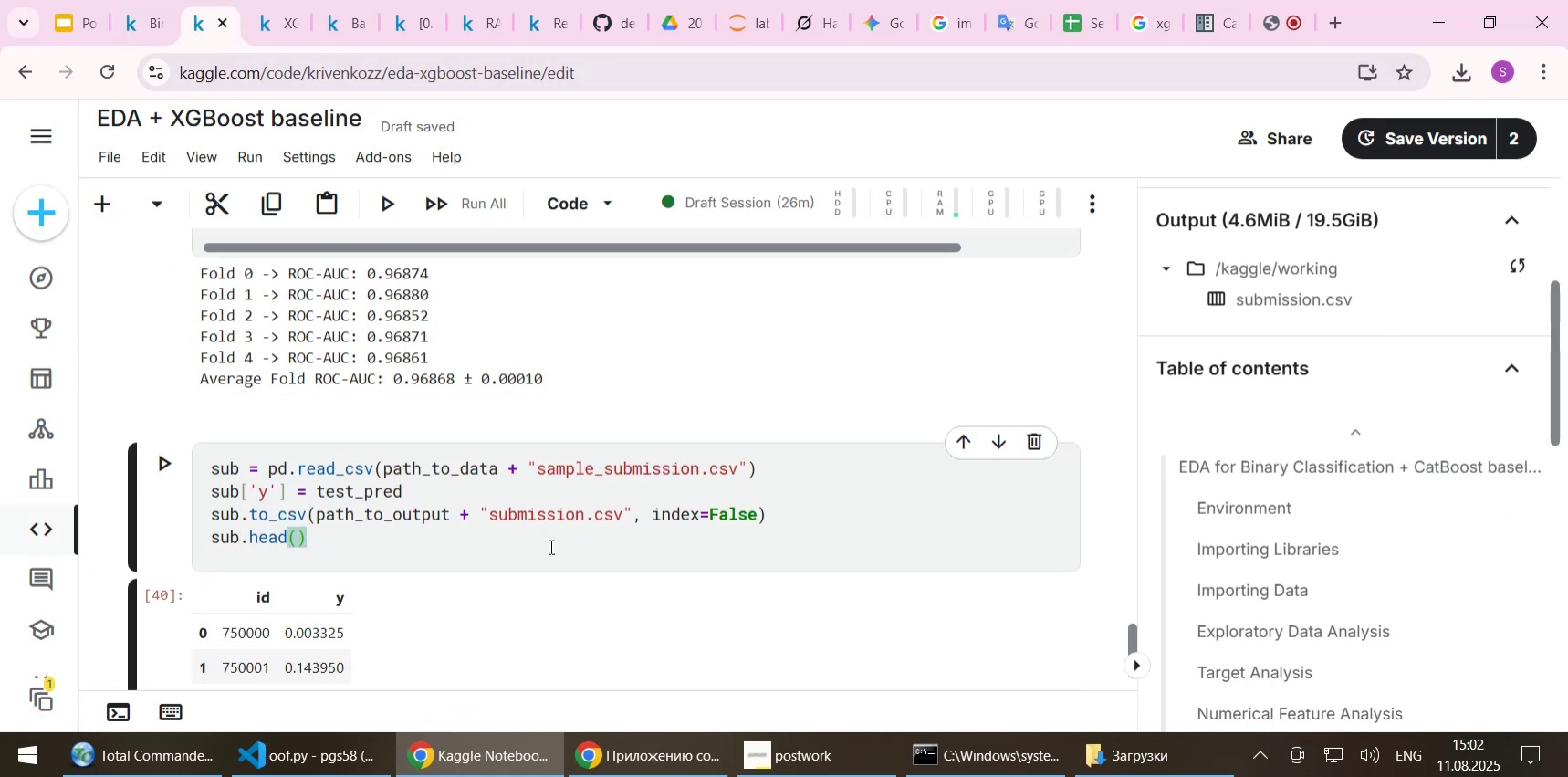 
scroll: coordinate [549, 546], scroll_direction: up, amount: 2.0
 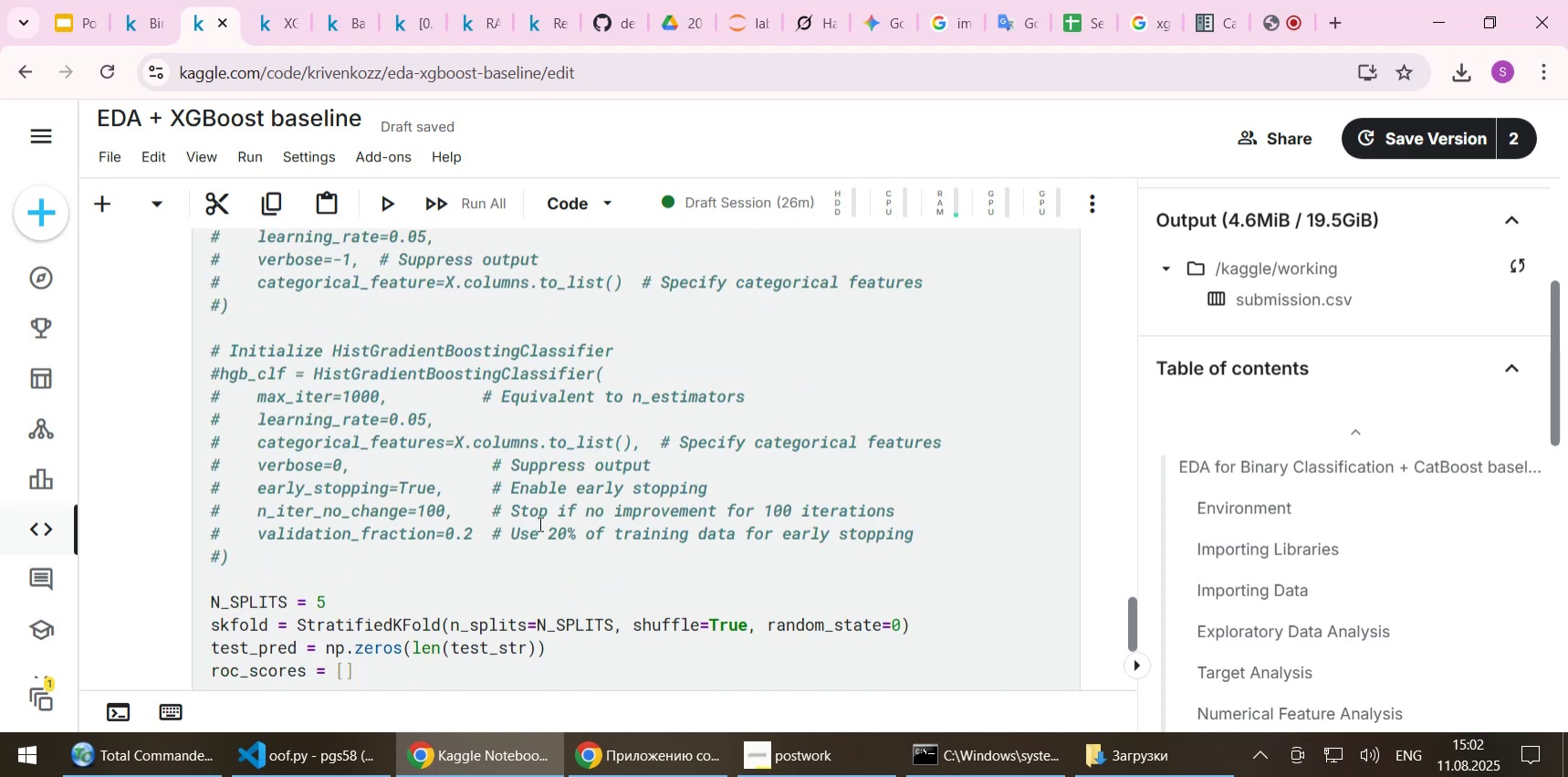 
scroll: coordinate [517, 541], scroll_direction: down, amount: 2.0
 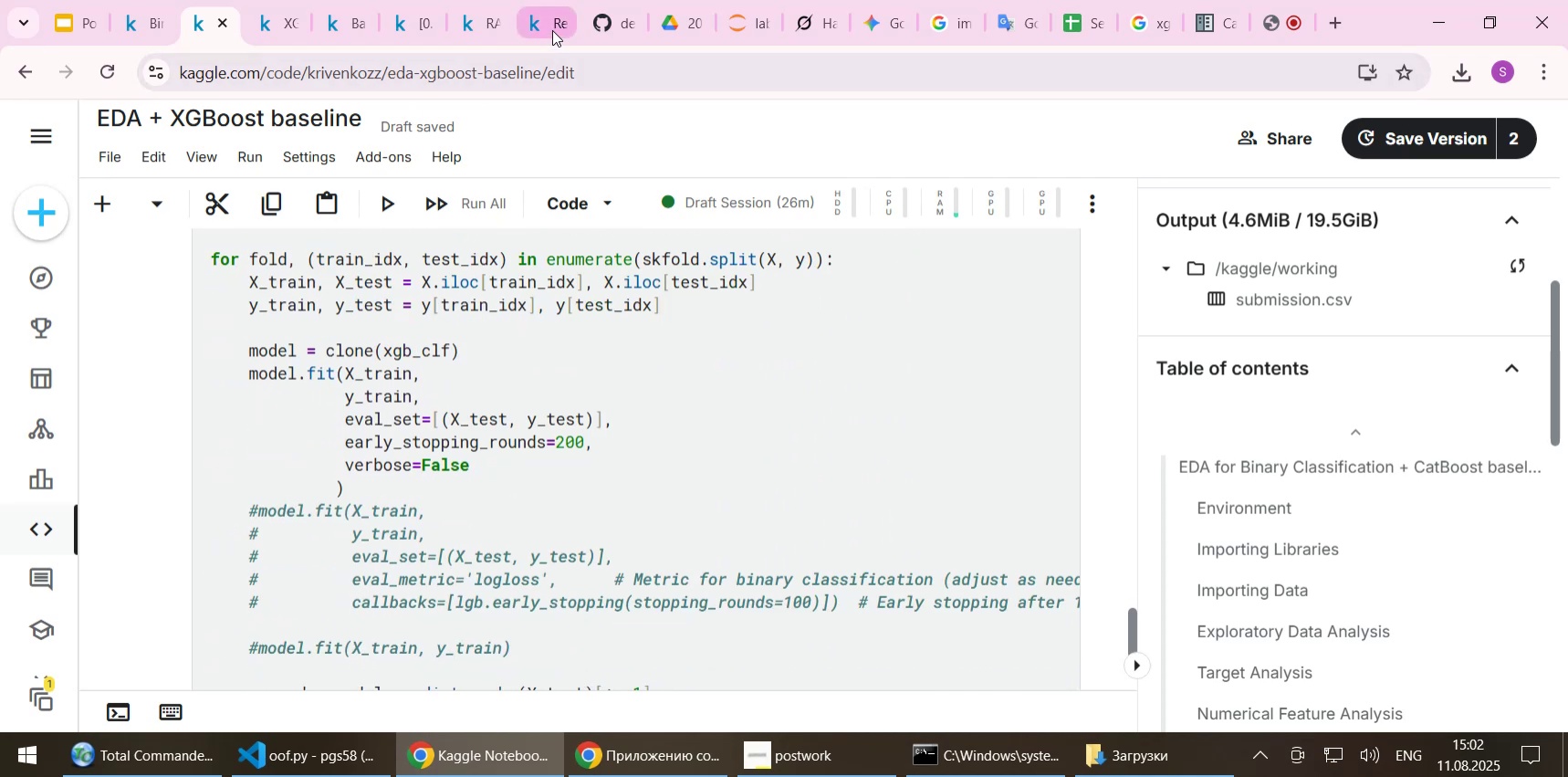 
left_click([411, 20])
 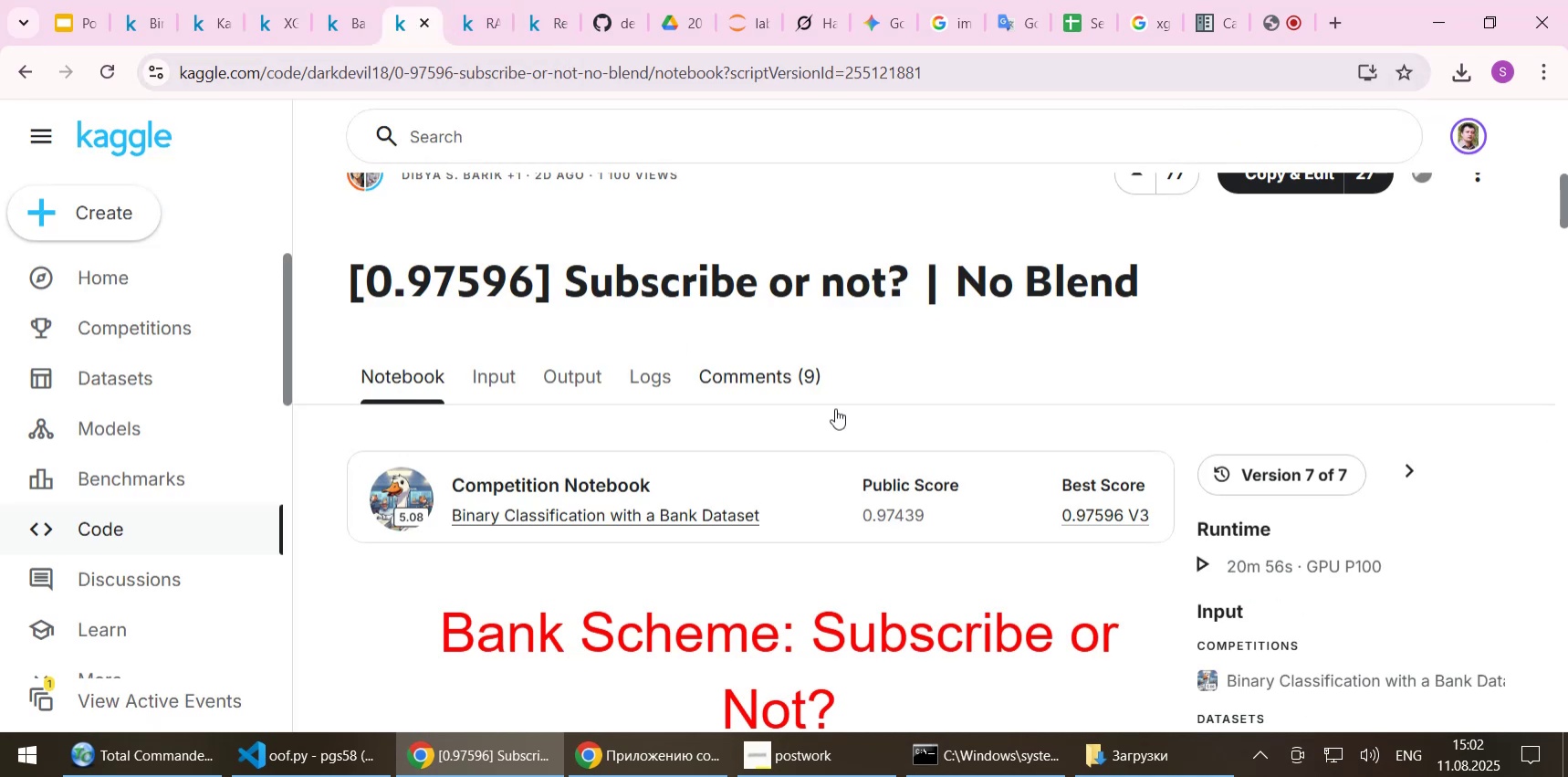 
scroll: coordinate [1499, 264], scroll_direction: down, amount: 11.0
 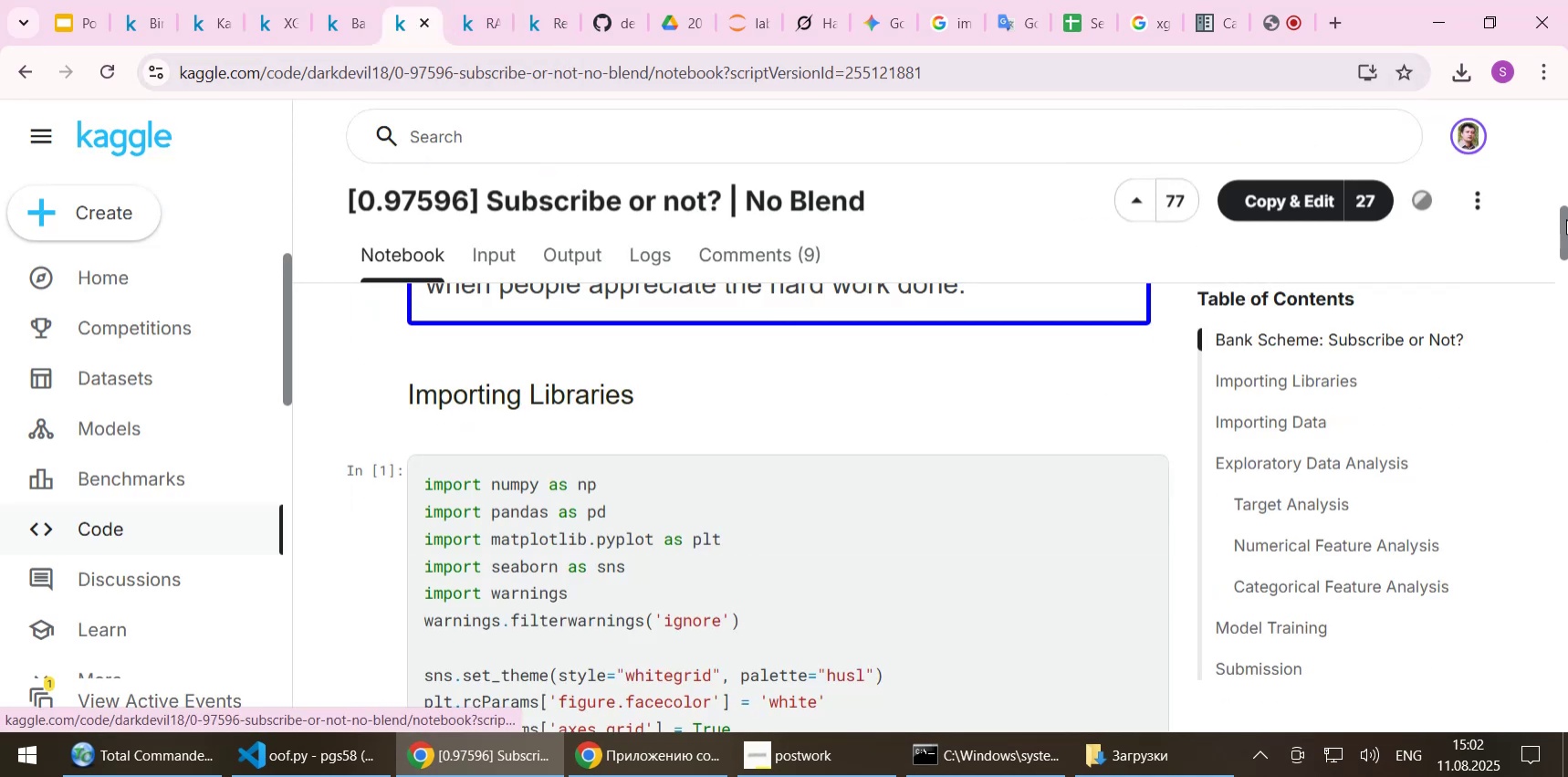 
left_click_drag(start_coordinate=[1566, 219], to_coordinate=[1558, 599])
 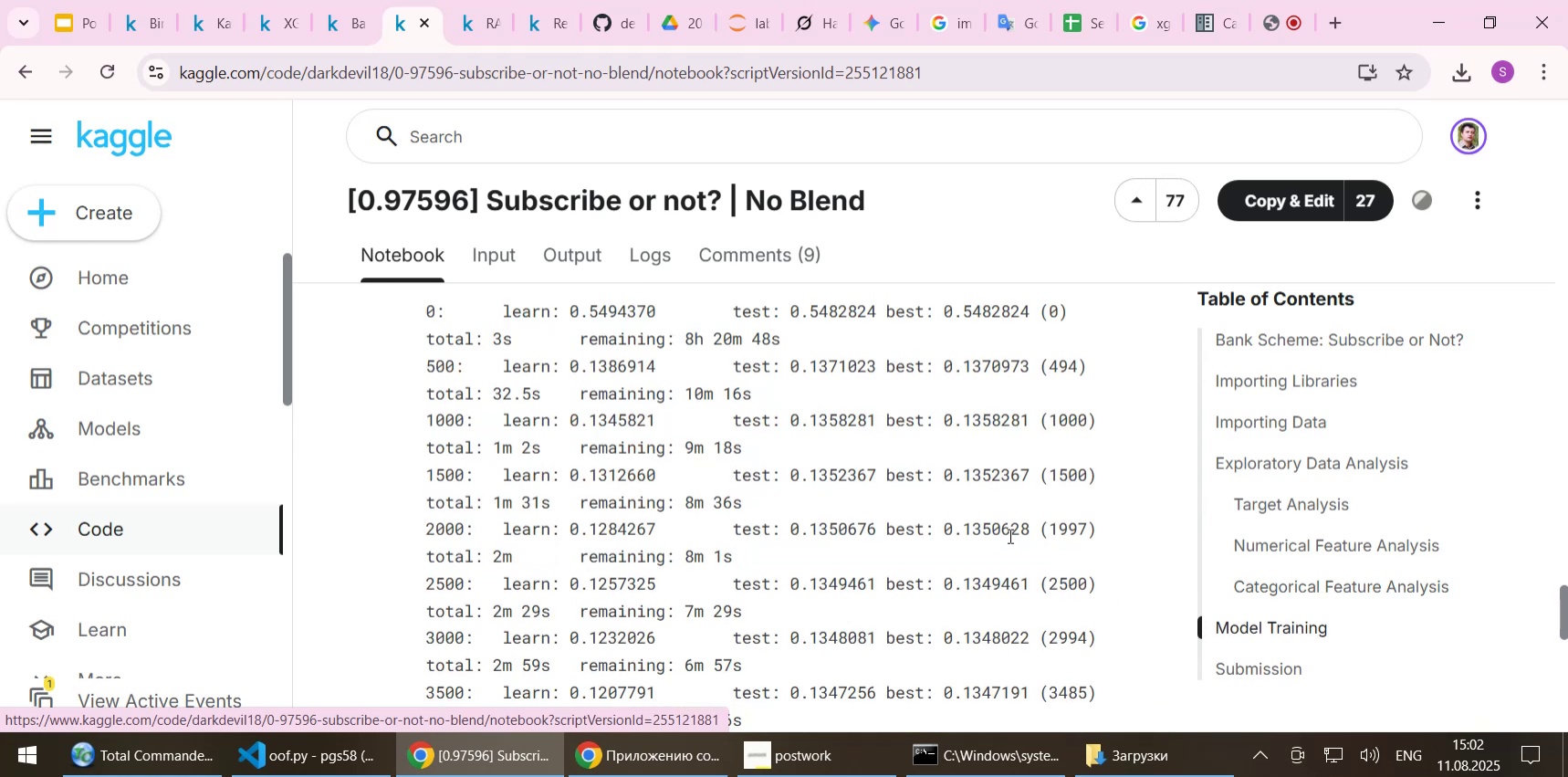 
scroll: coordinate [1009, 535], scroll_direction: up, amount: 5.0
 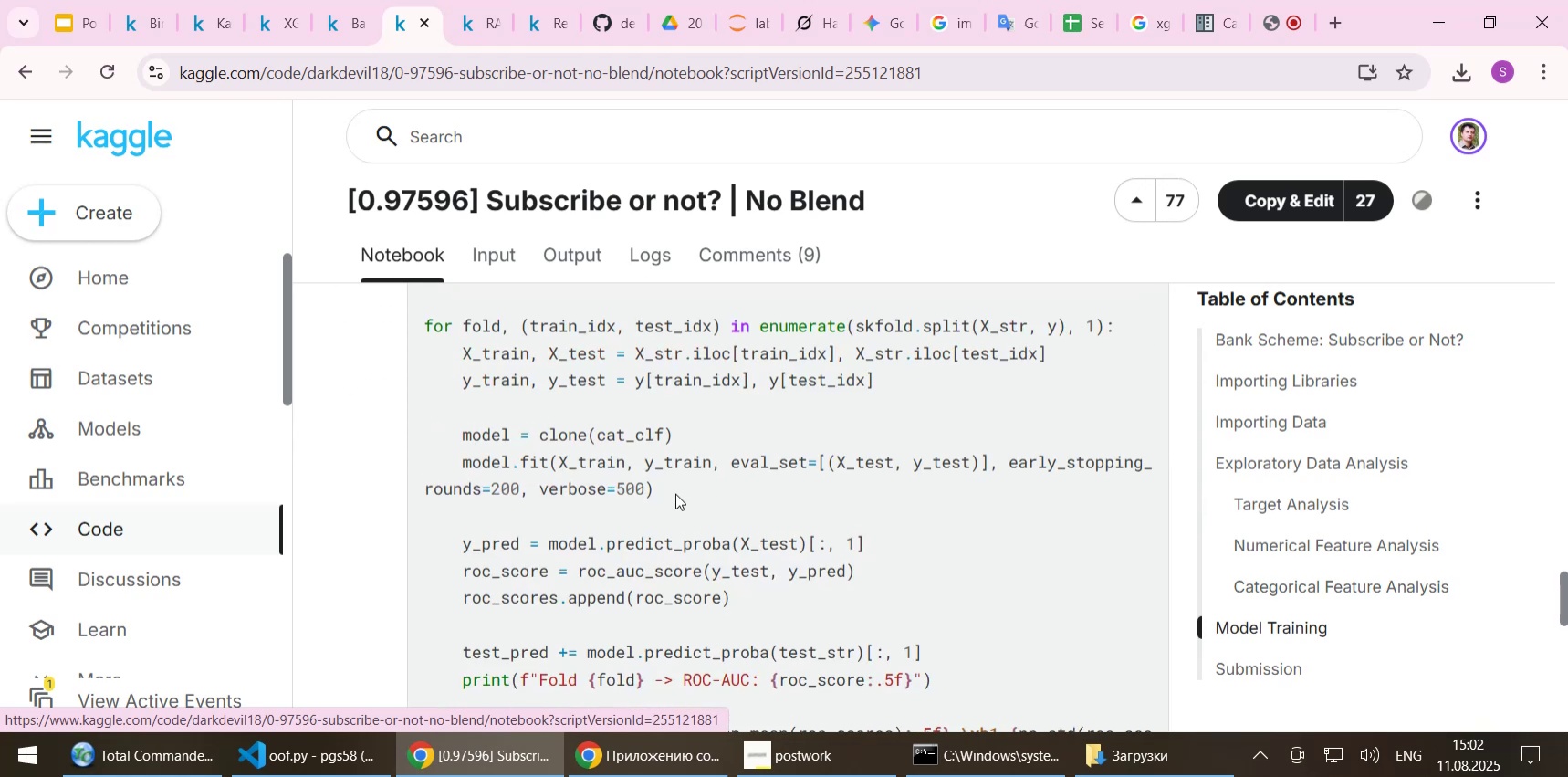 
left_click_drag(start_coordinate=[659, 488], to_coordinate=[420, 465])
 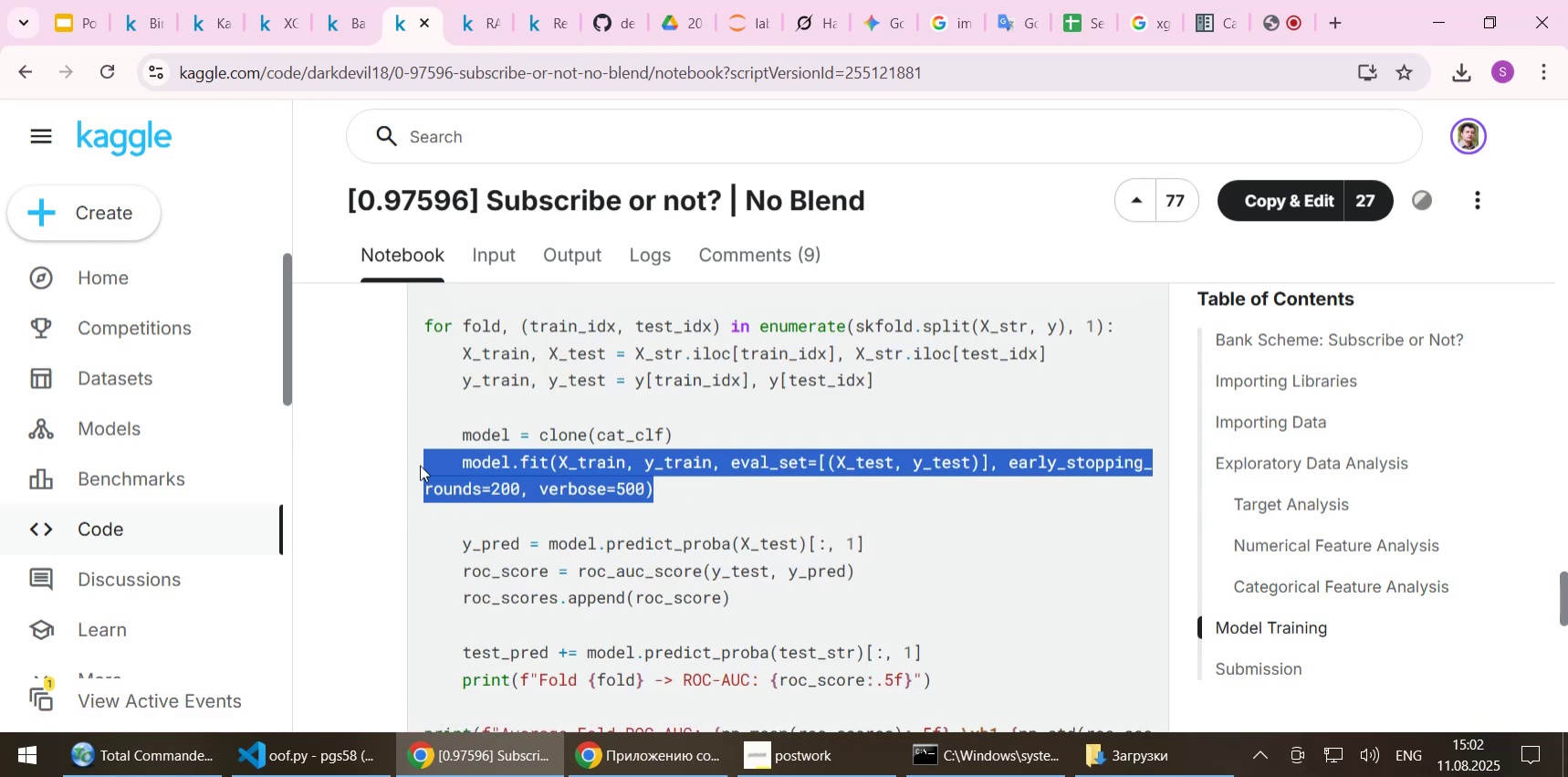 
hold_key(key=ShiftLeft, duration=0.38)
 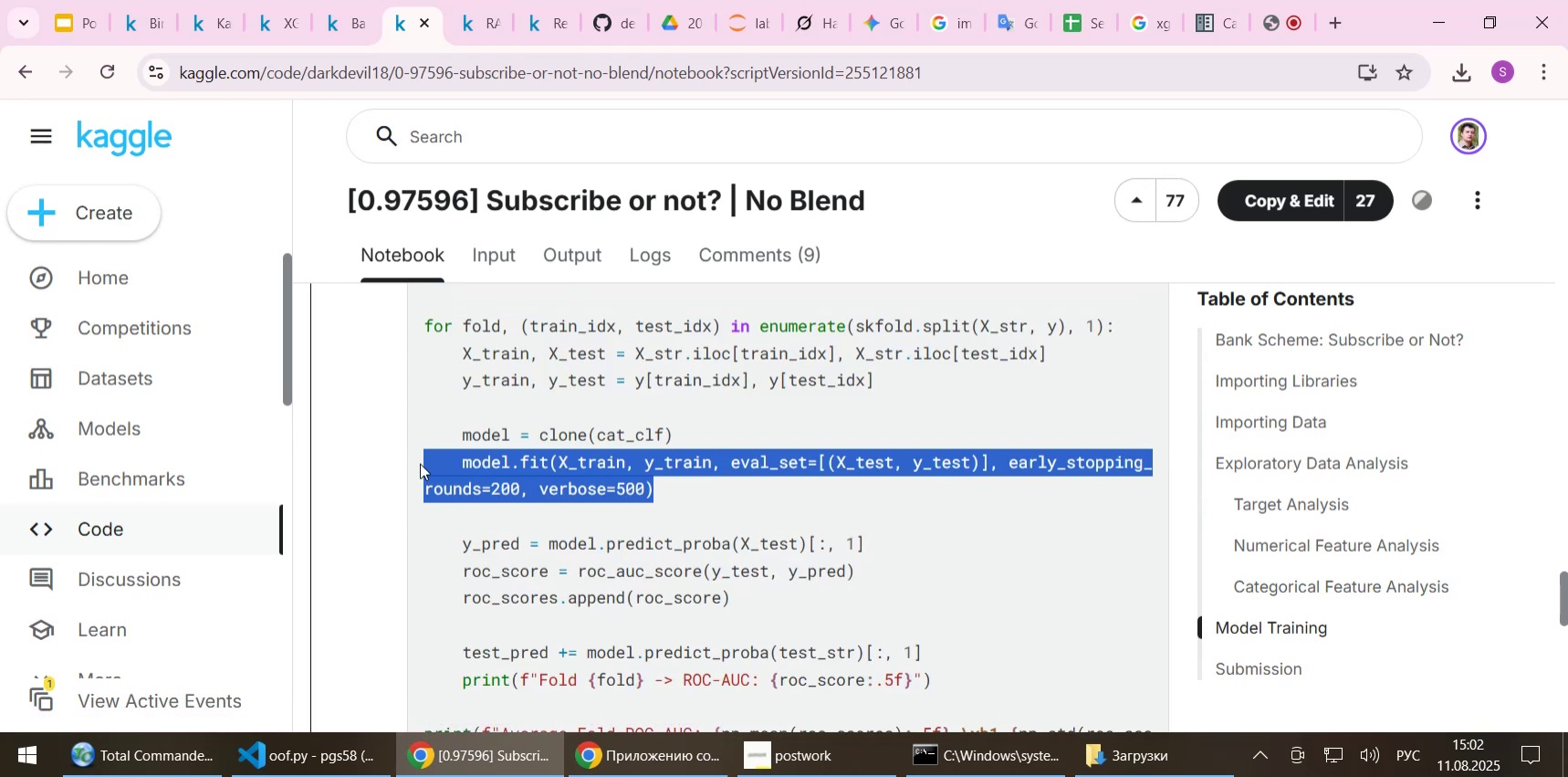 
hold_key(key=ControlLeft, duration=0.56)
 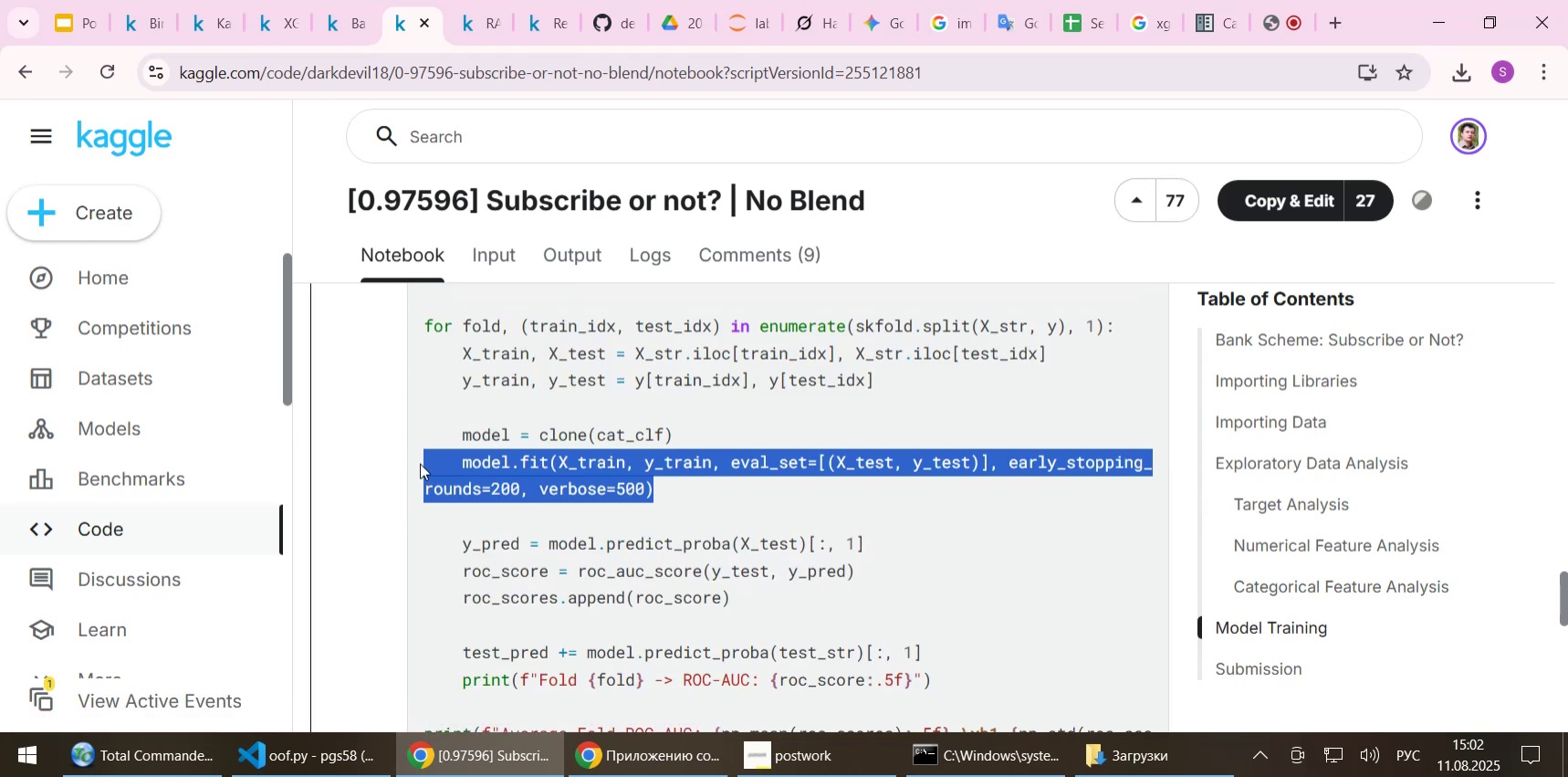 
key(Control+ControlLeft)
 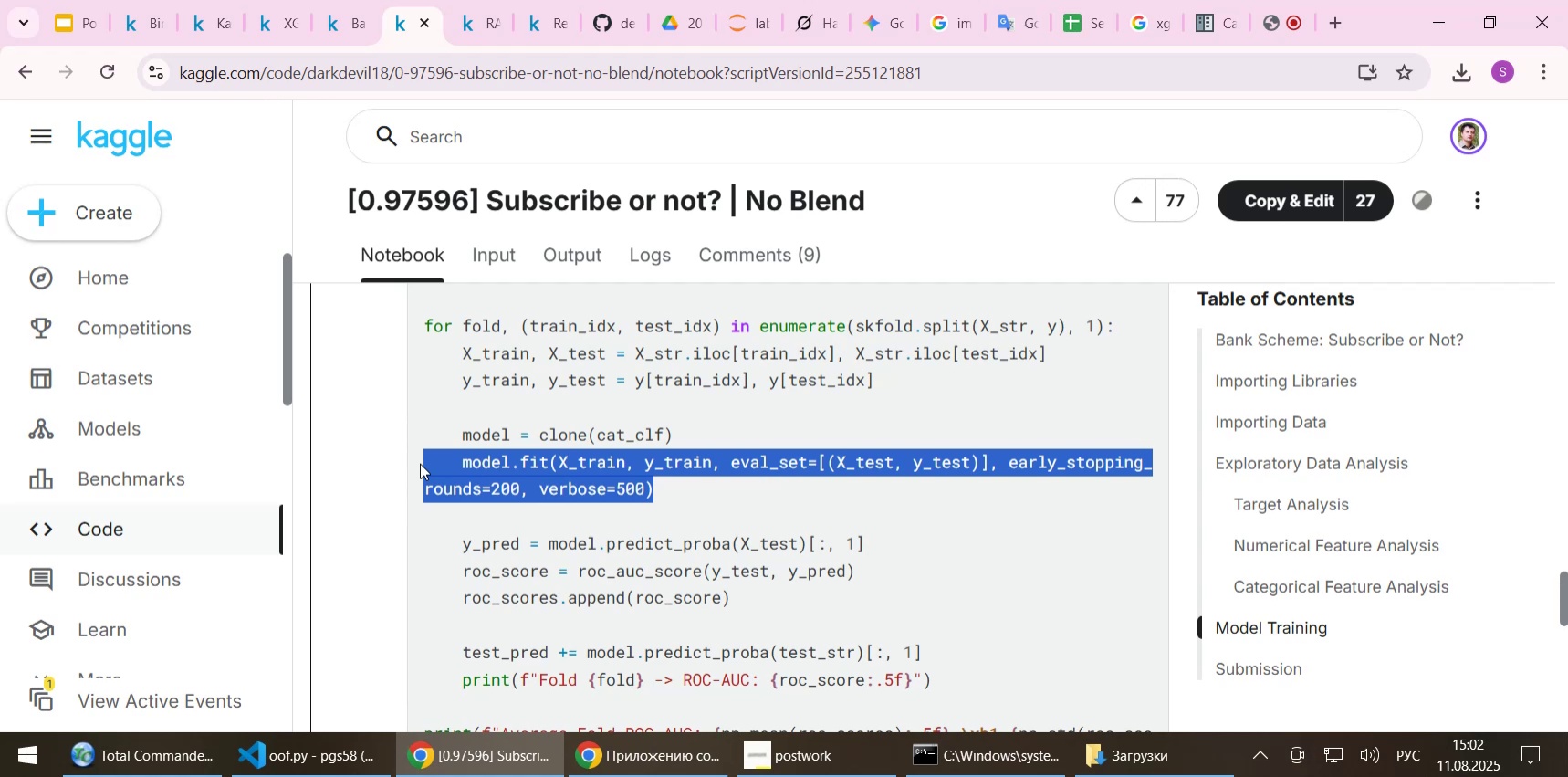 
key(Control+Shift+ShiftLeft)
 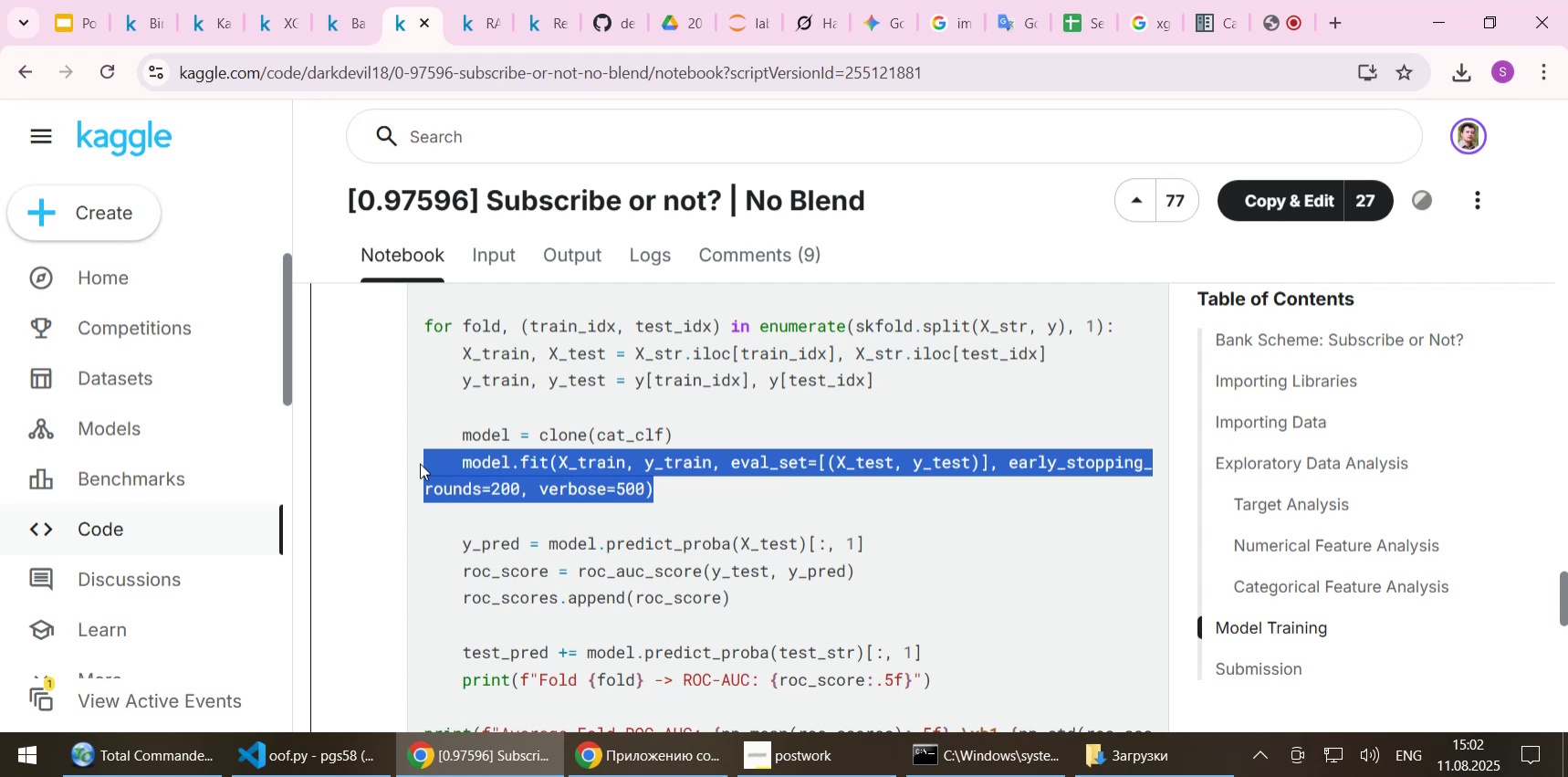 
key(Control+C)
 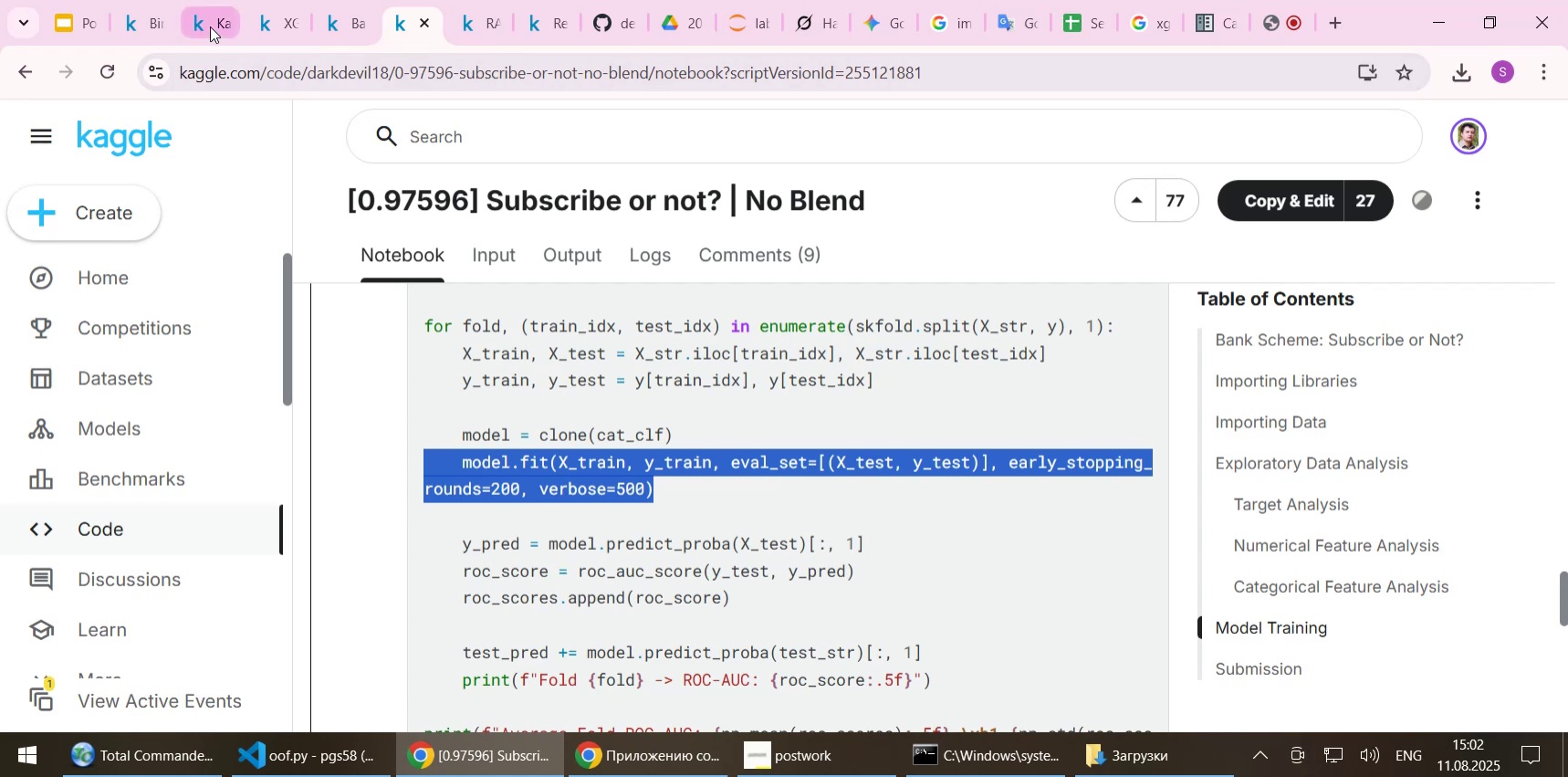 
left_click([210, 26])
 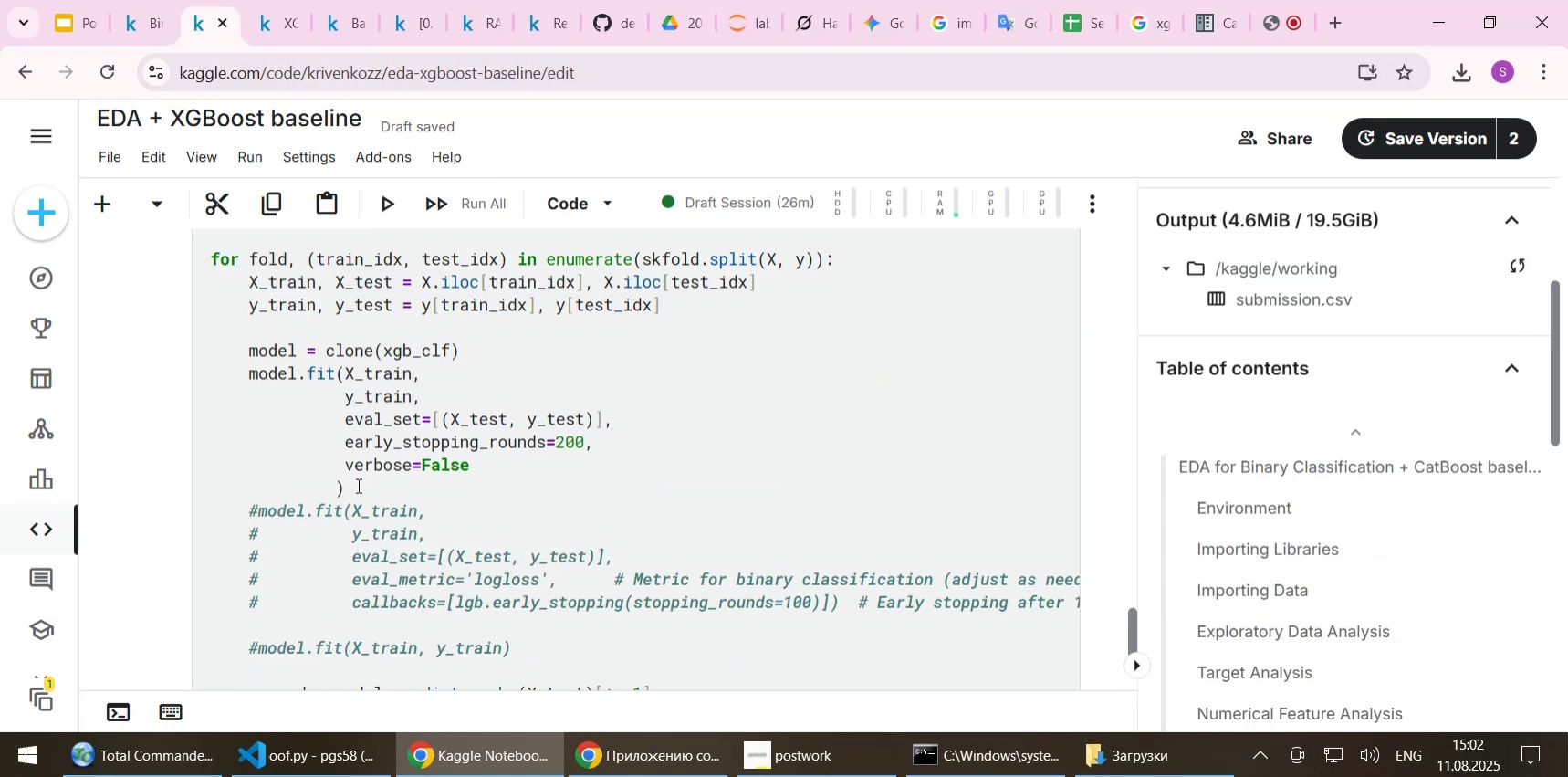 
wait(5.41)
 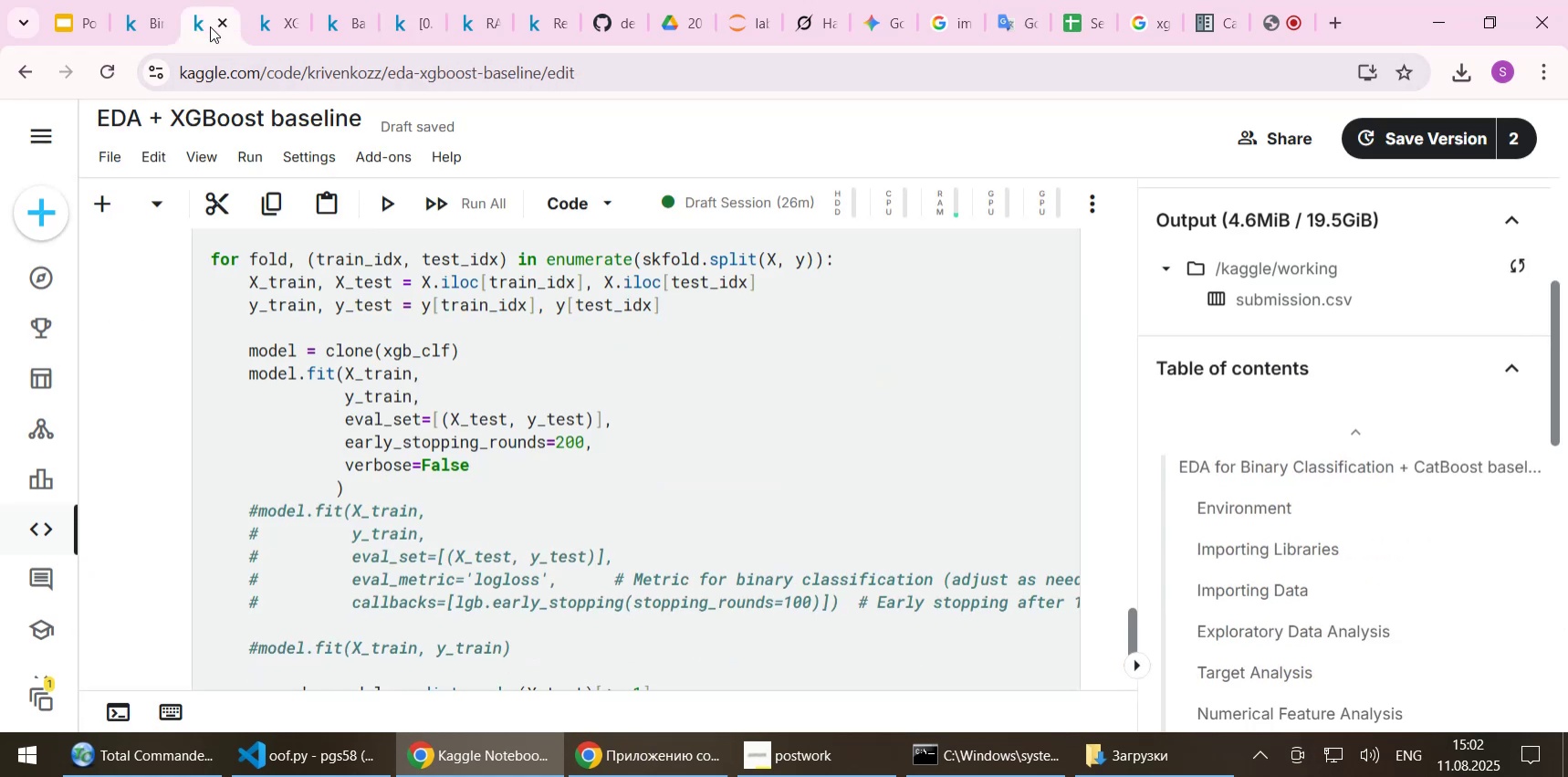 
scroll: coordinate [461, 566], scroll_direction: down, amount: 2.0
 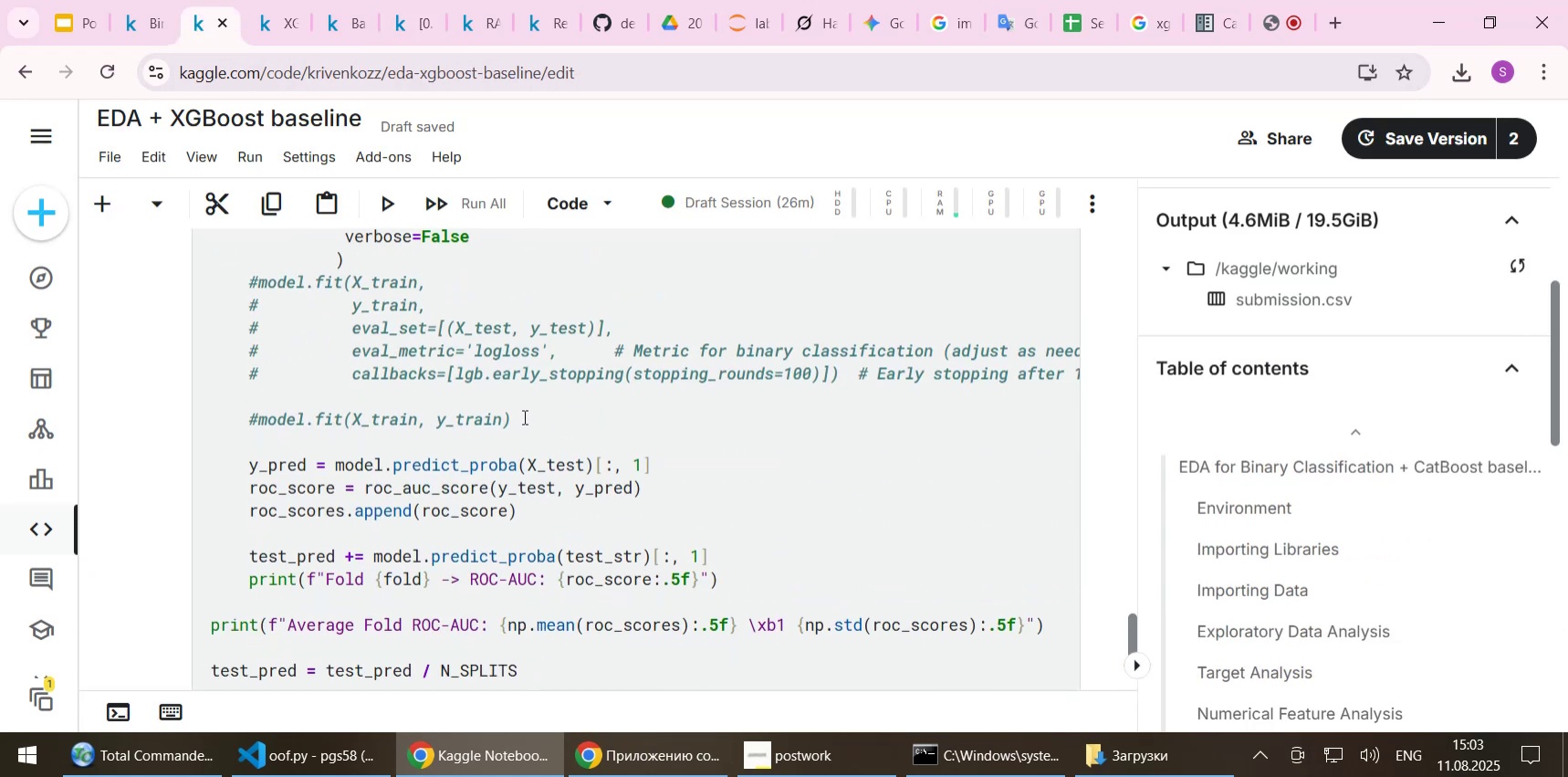 
left_click_drag(start_coordinate=[526, 416], to_coordinate=[248, 372])
 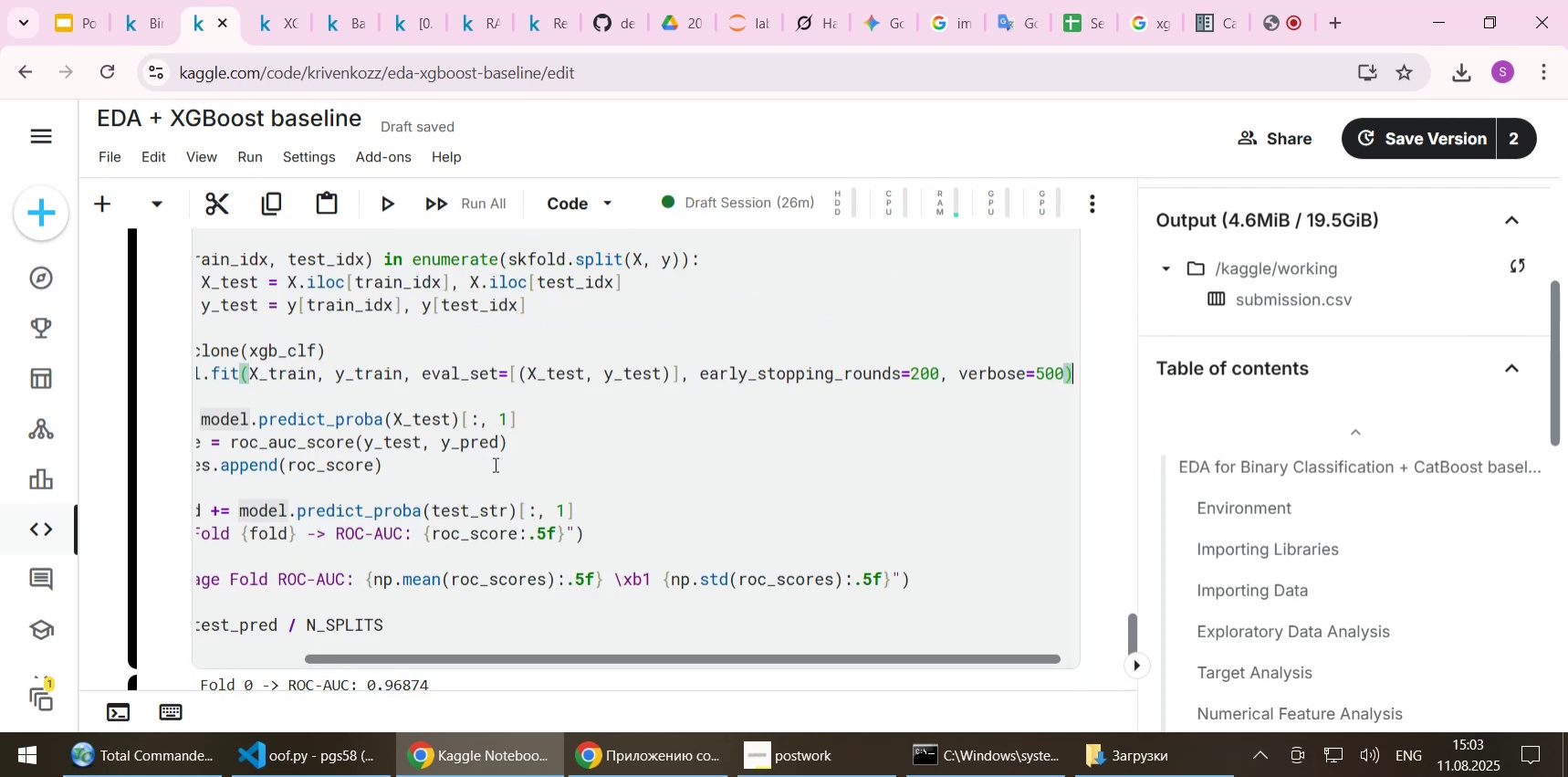 
scroll: coordinate [504, 354], scroll_direction: up, amount: 3.0
 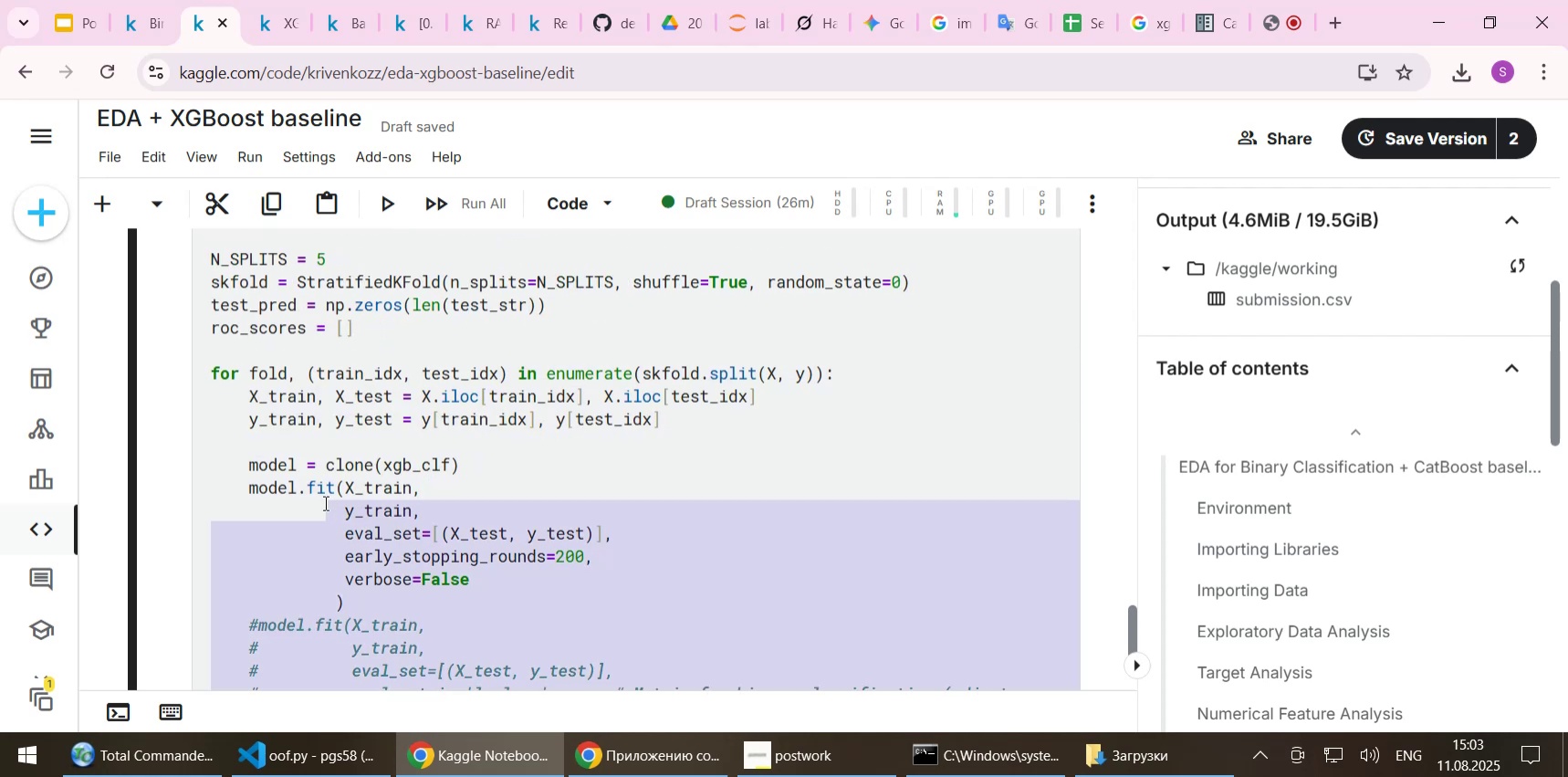 
scroll: coordinate [320, 505], scroll_direction: down, amount: 1.0
 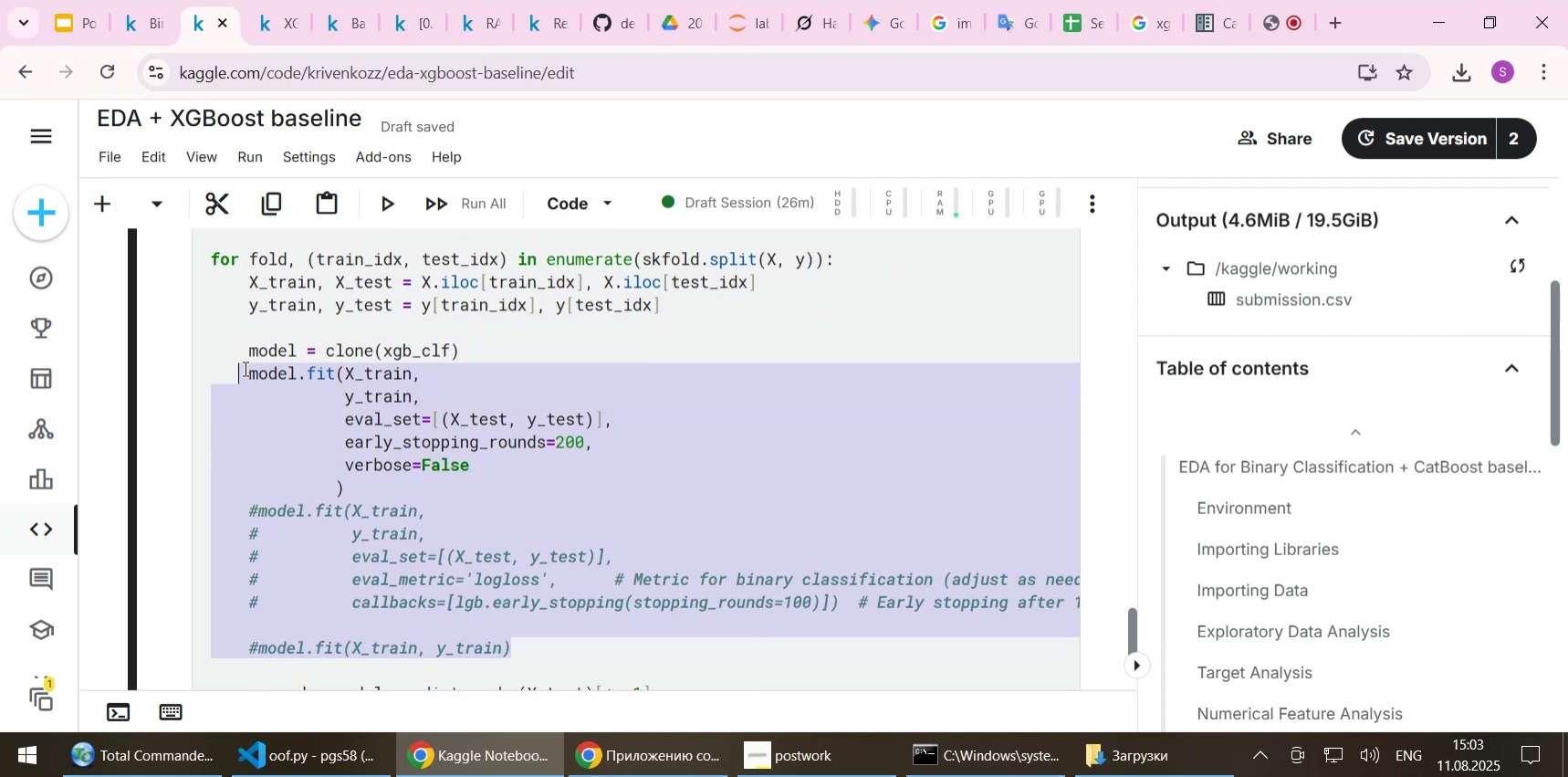 
key(Control+V)
 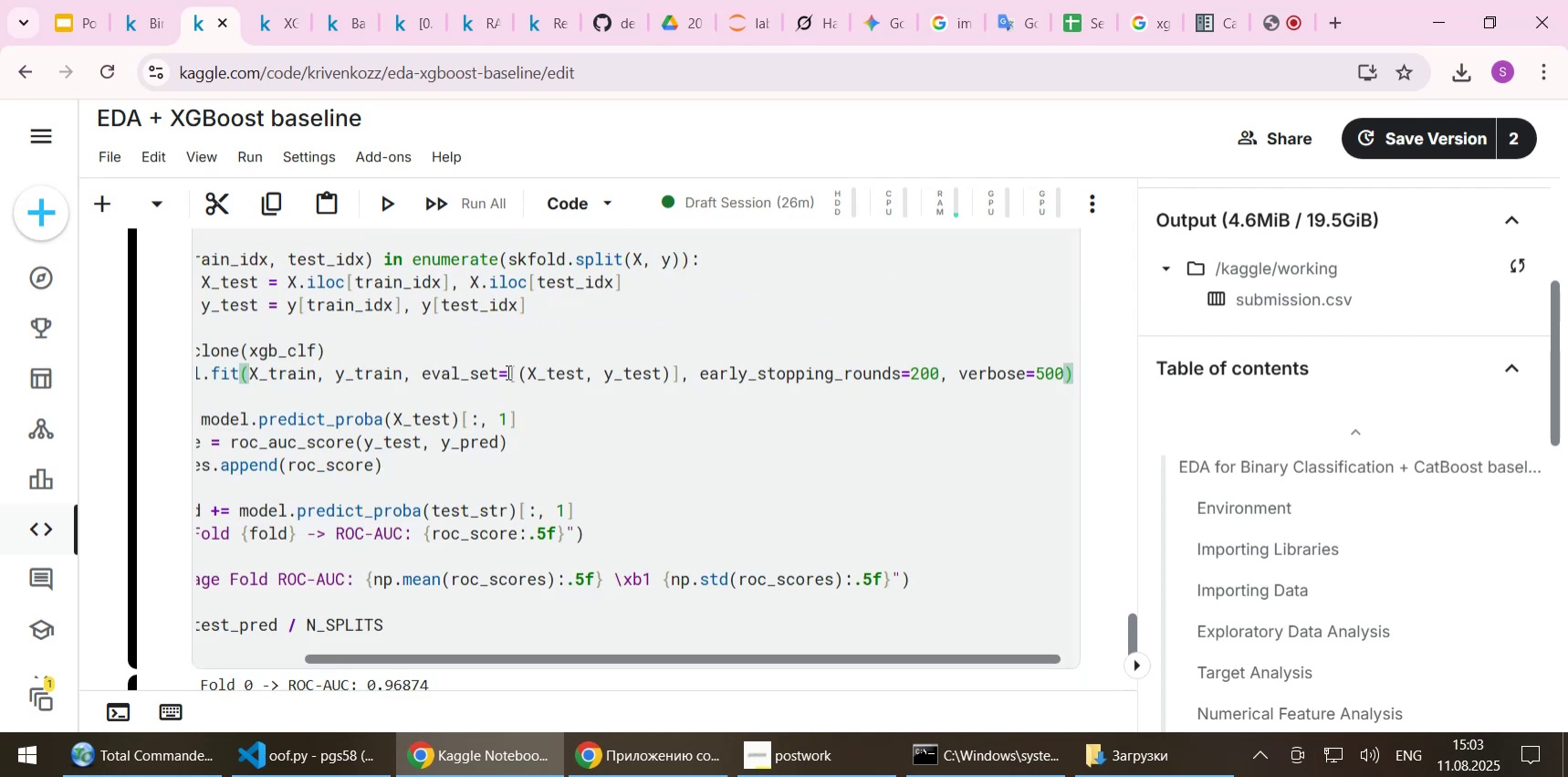 
key(Home)
 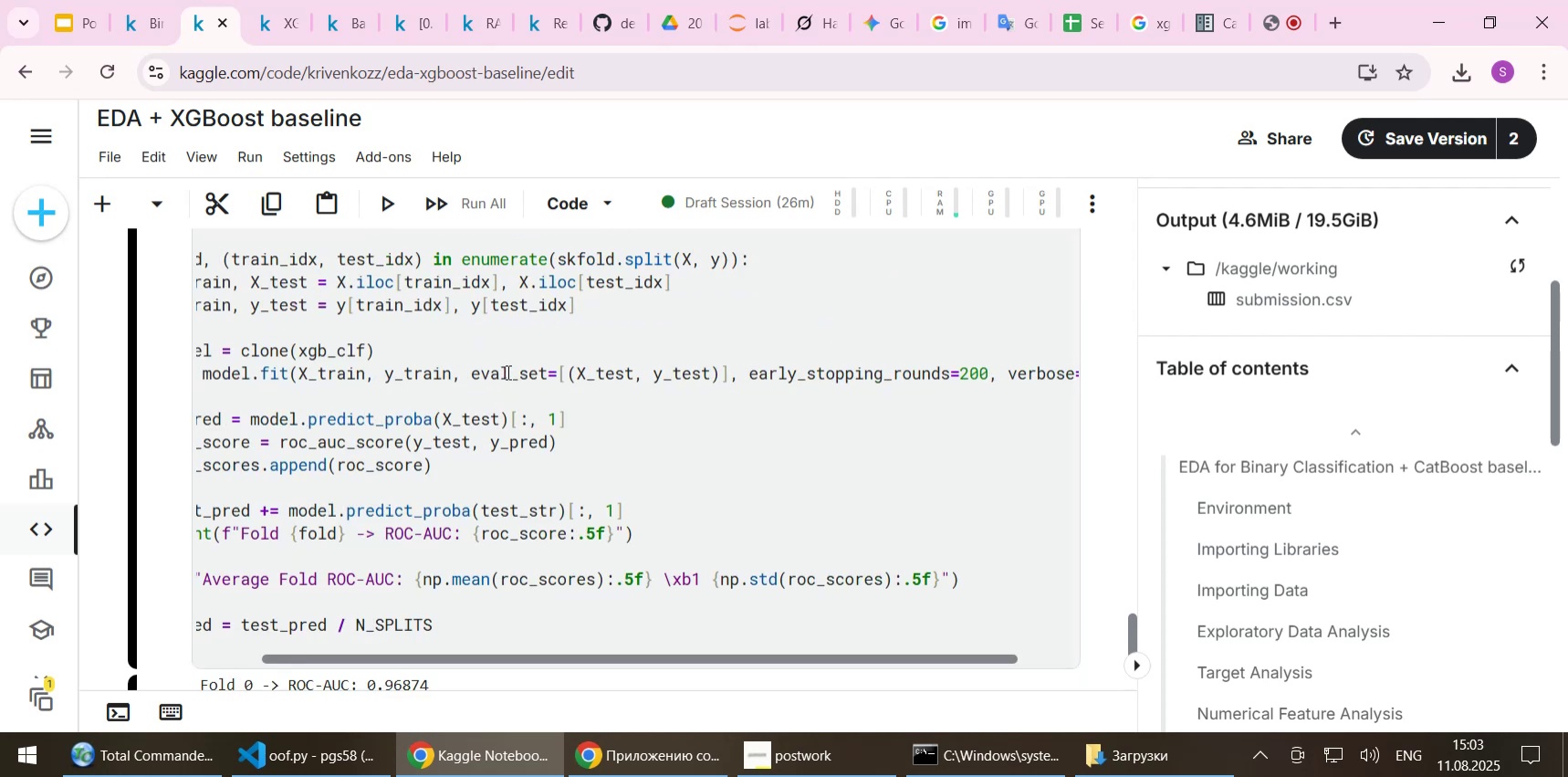 
key(Home)
 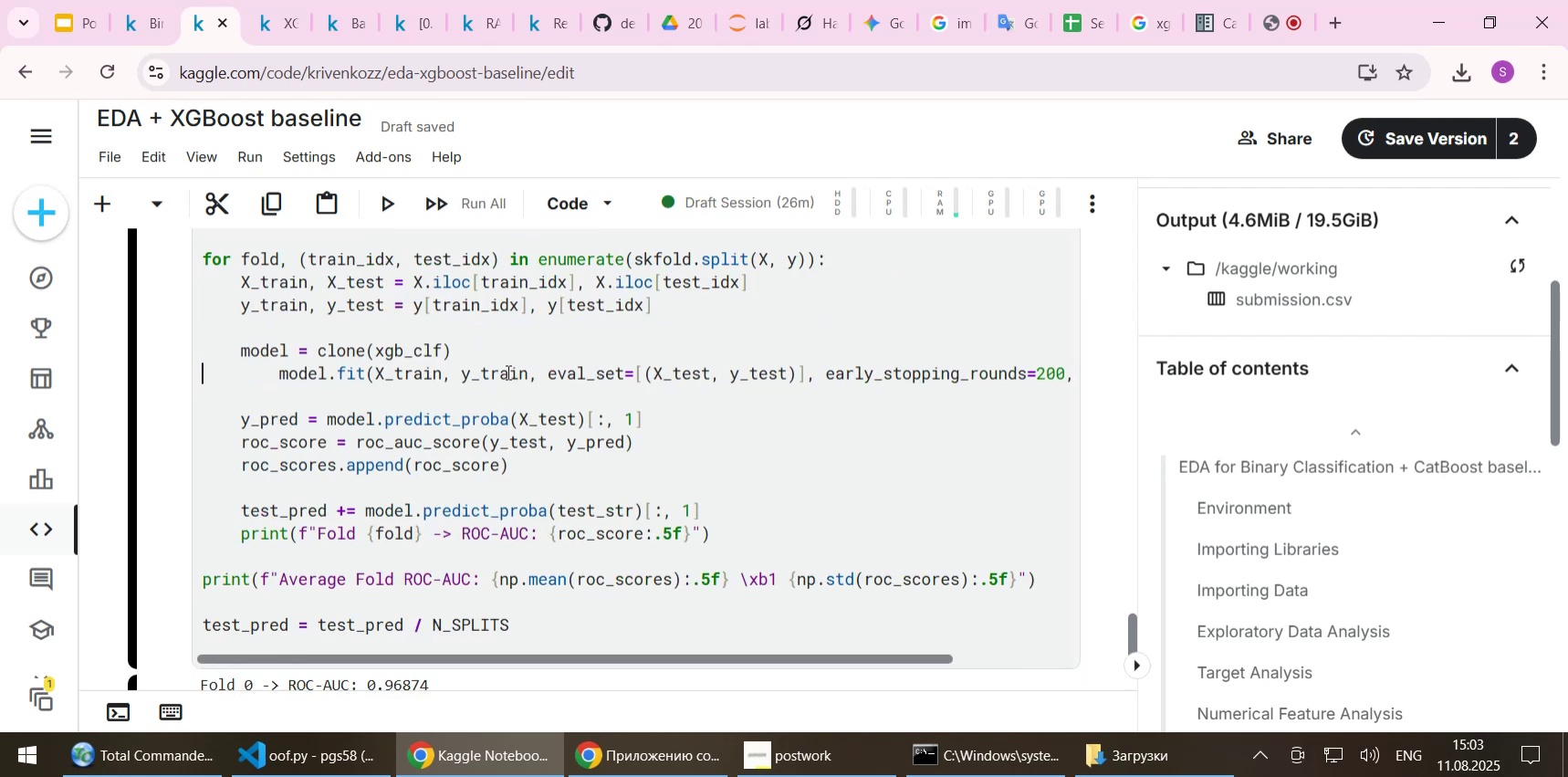 
key(Delete)
 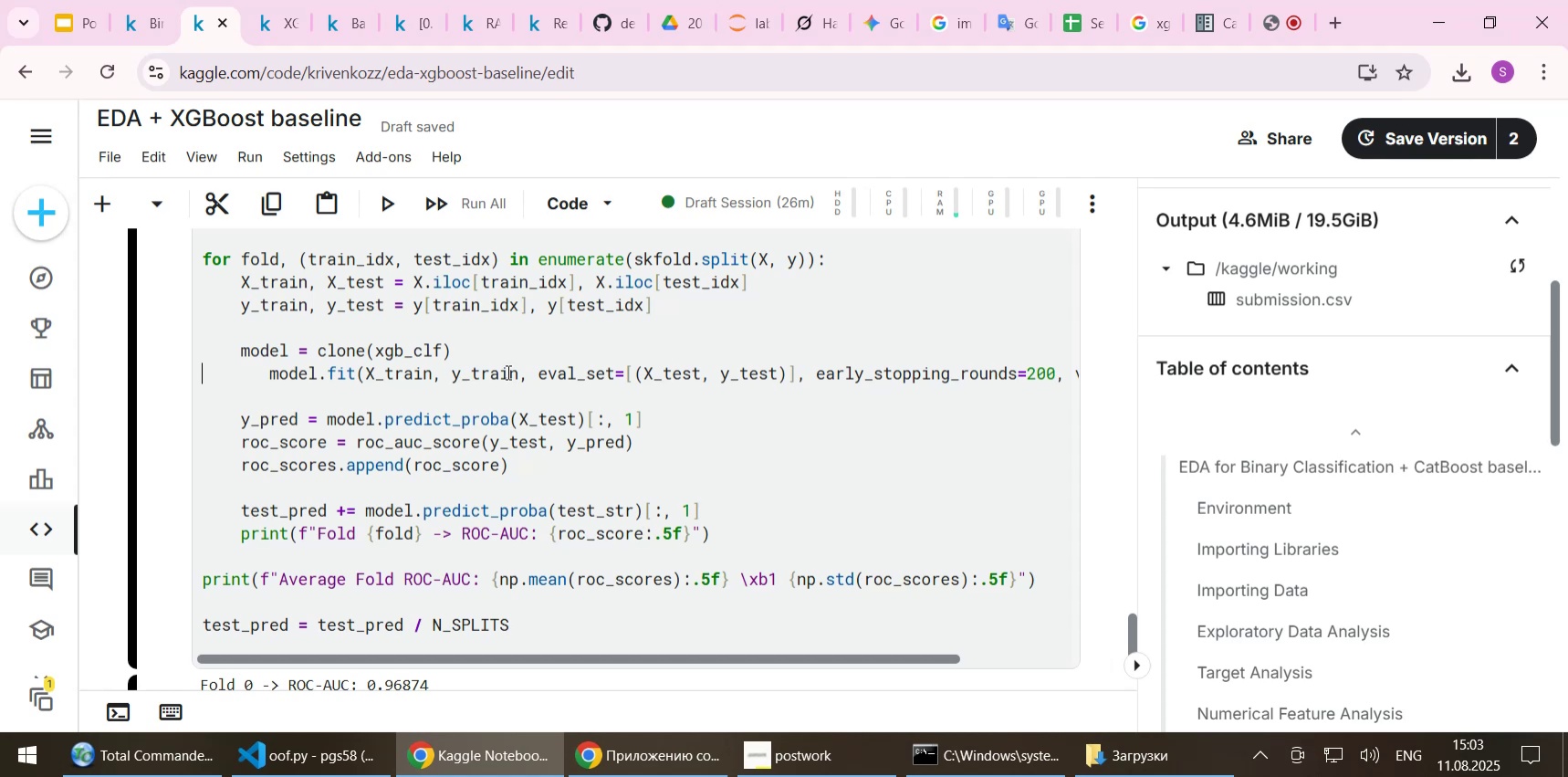 
key(Delete)
 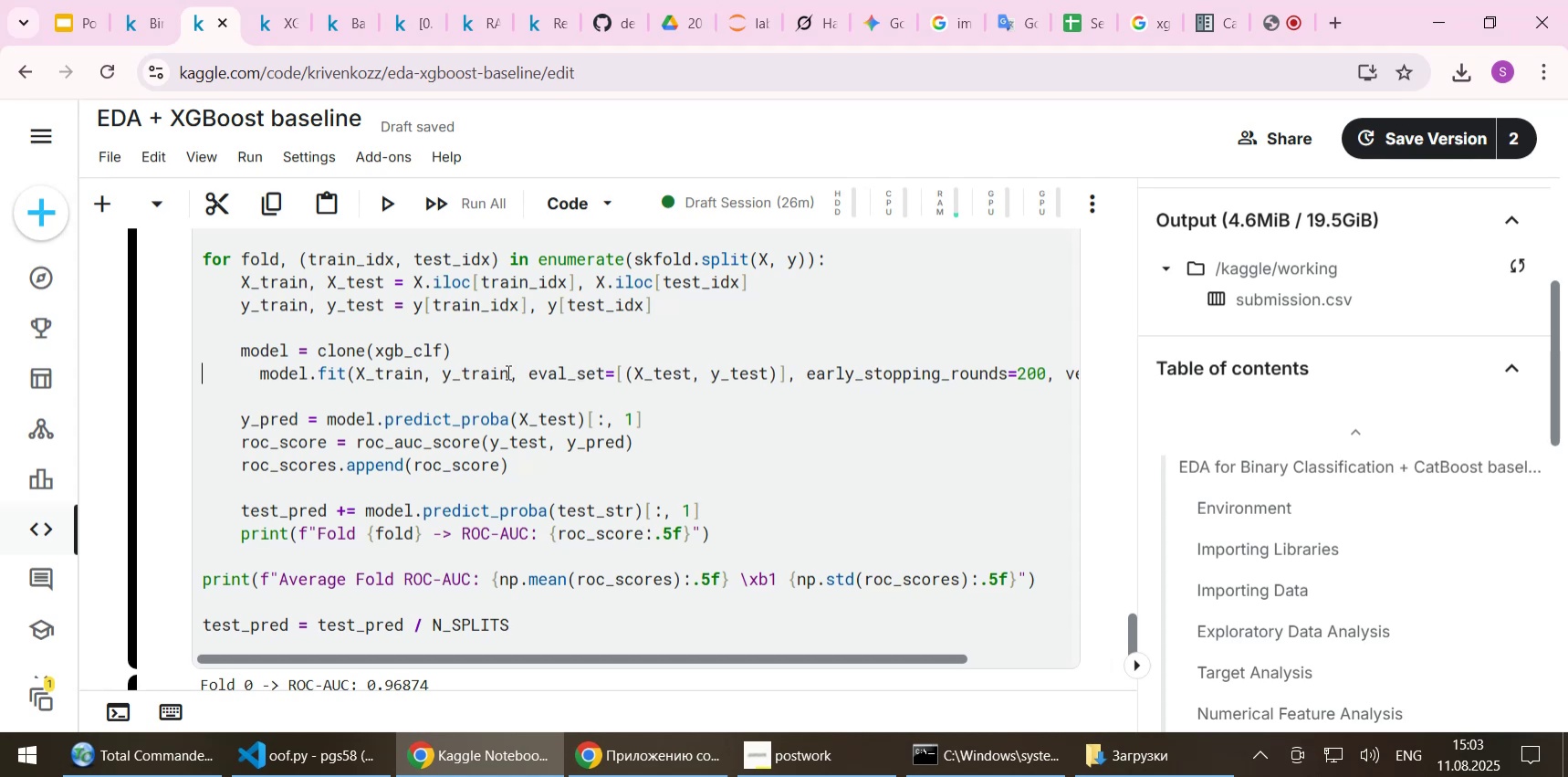 
key(Delete)
 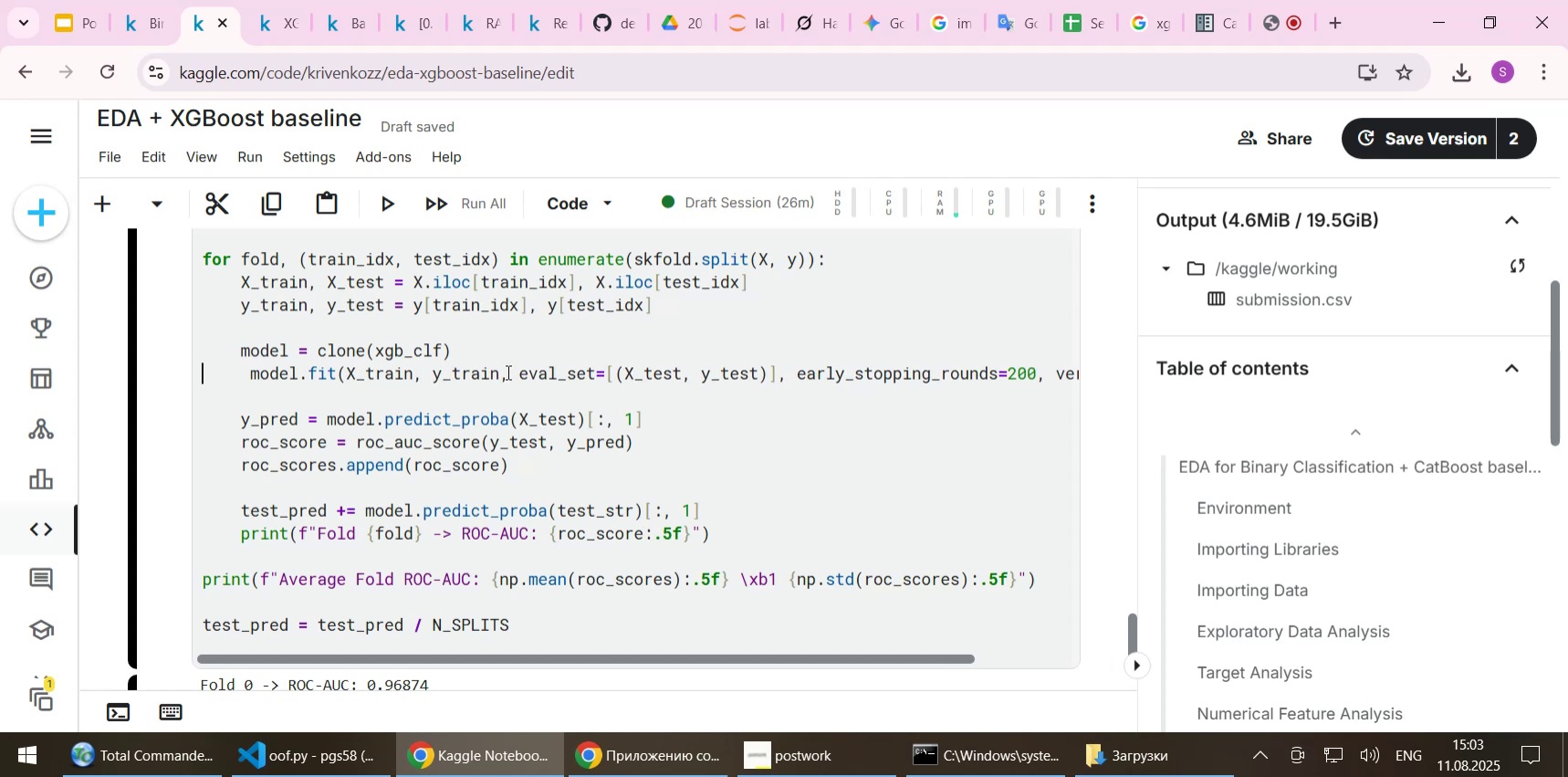 
key(Delete)
 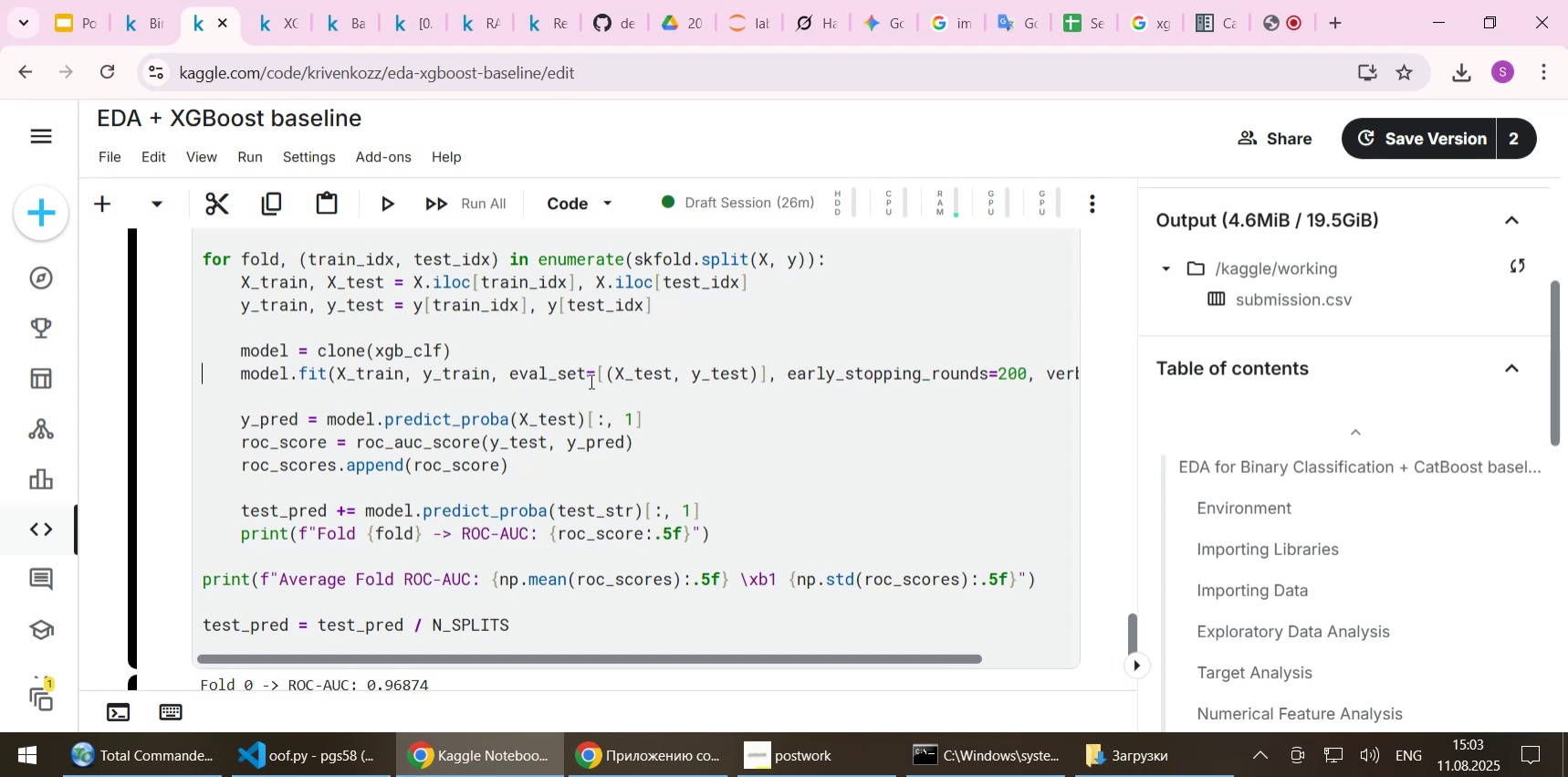 
left_click([508, 374])
 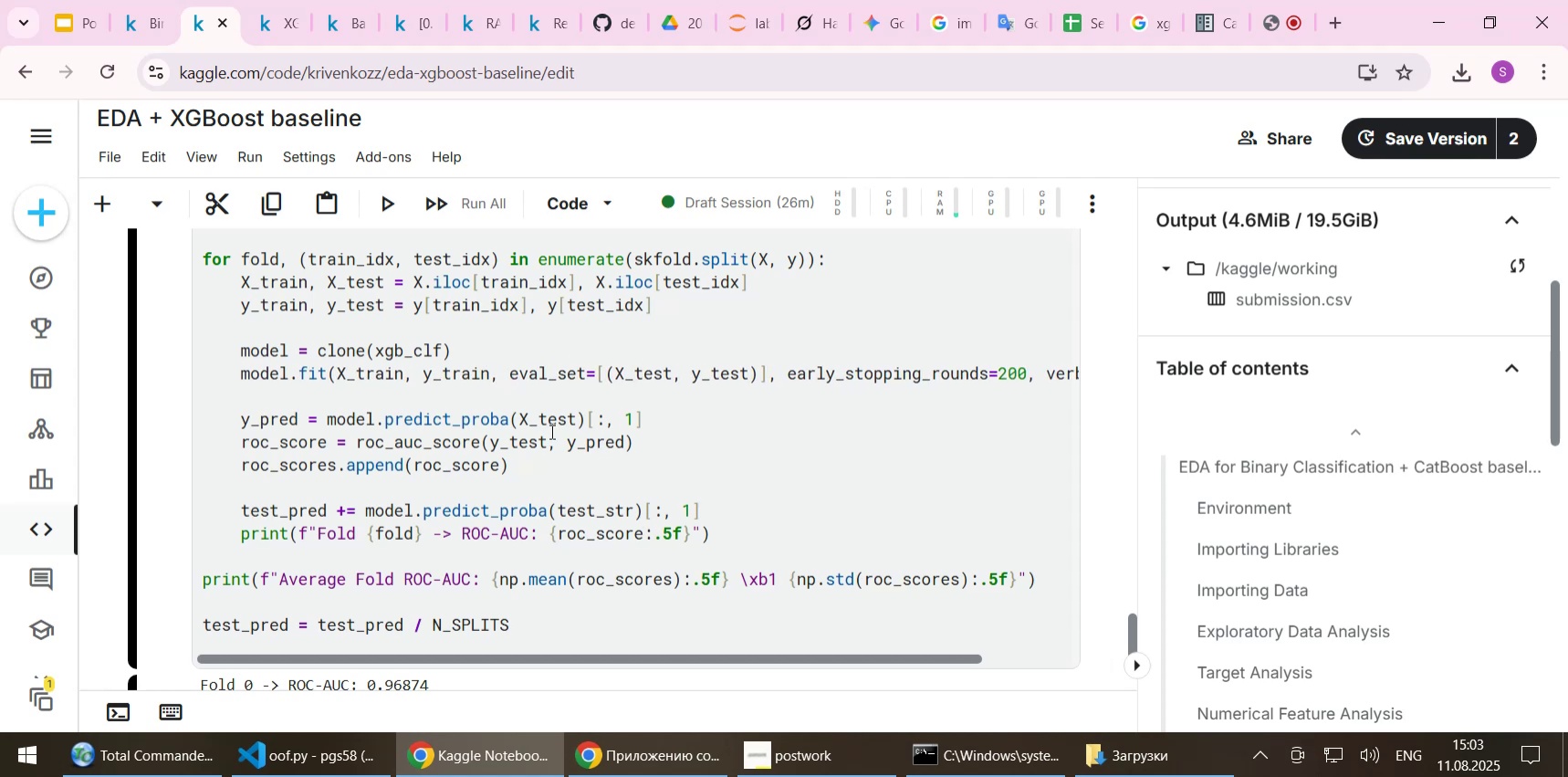 
key(Enter)
 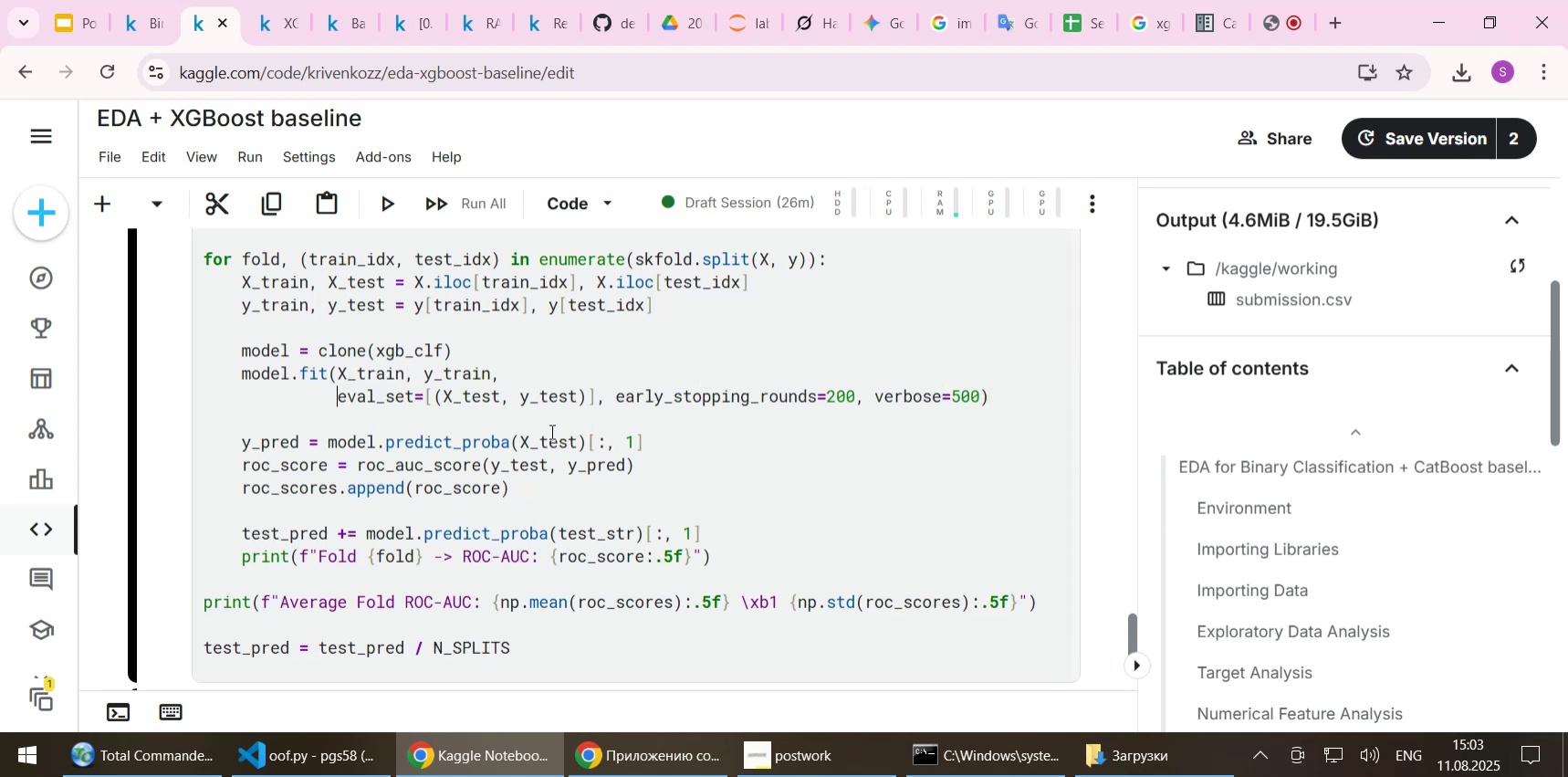 
key(ArrowDown)
 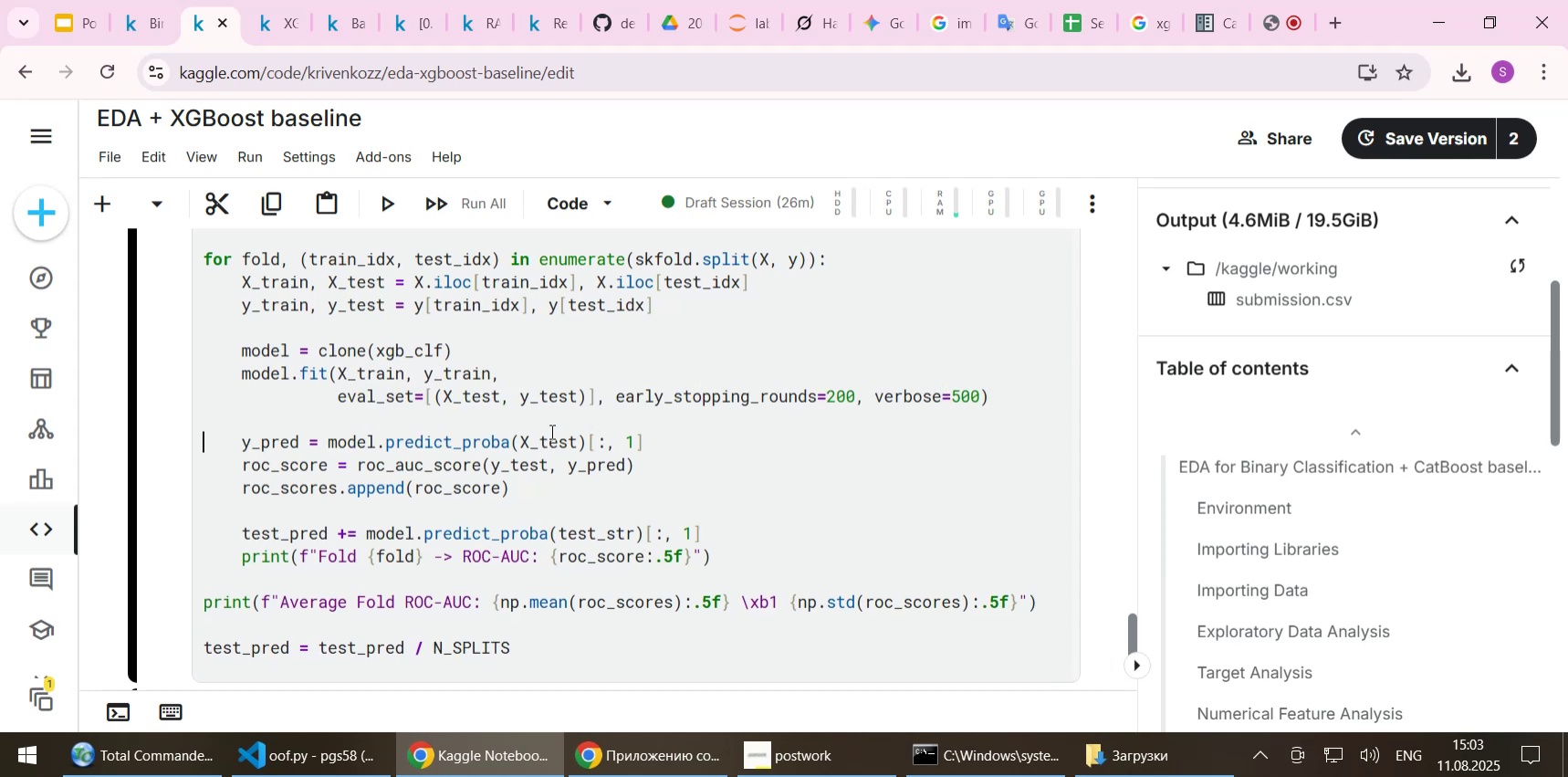 
key(ArrowRight)
 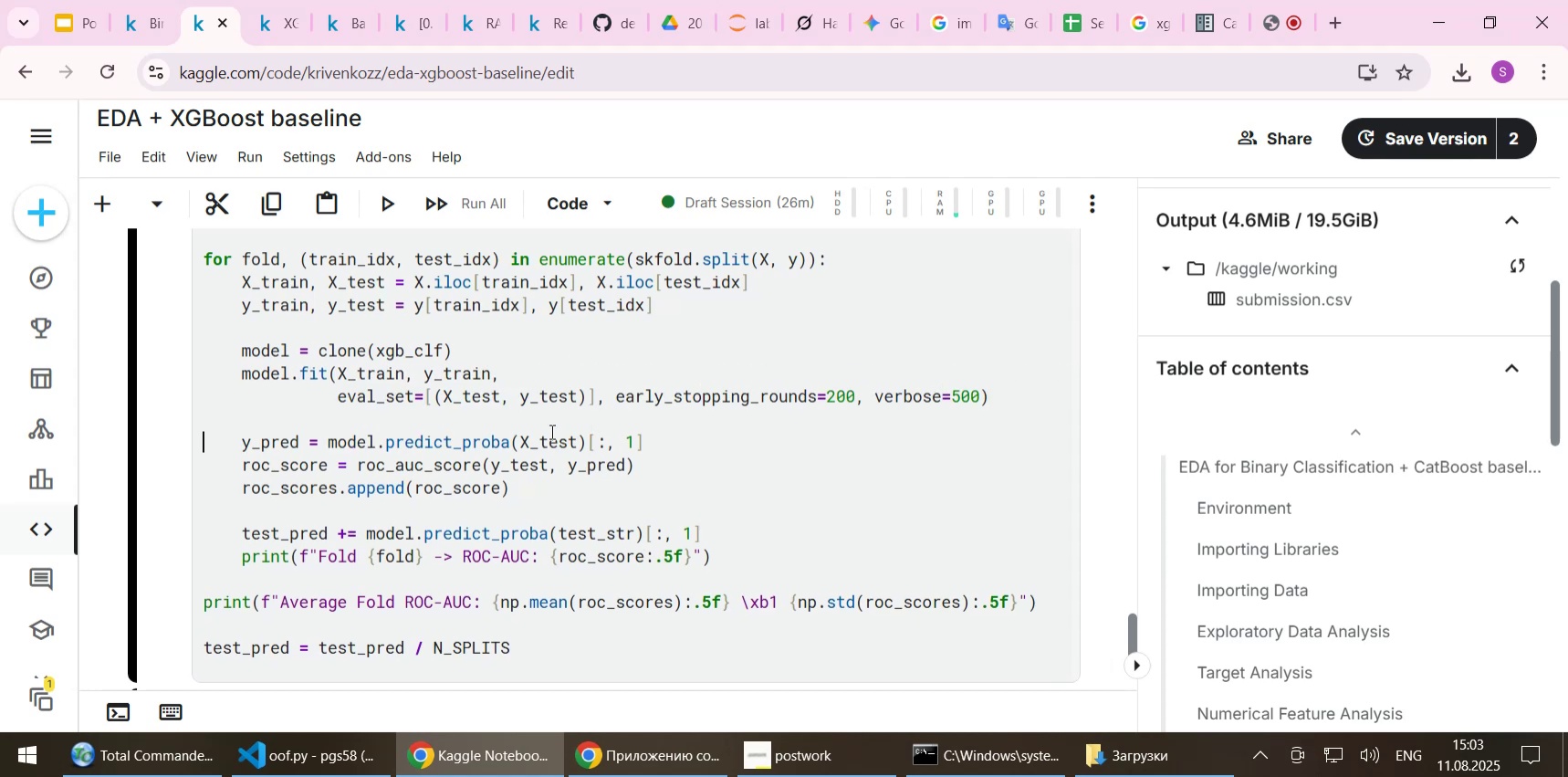 
key(ArrowUp)
 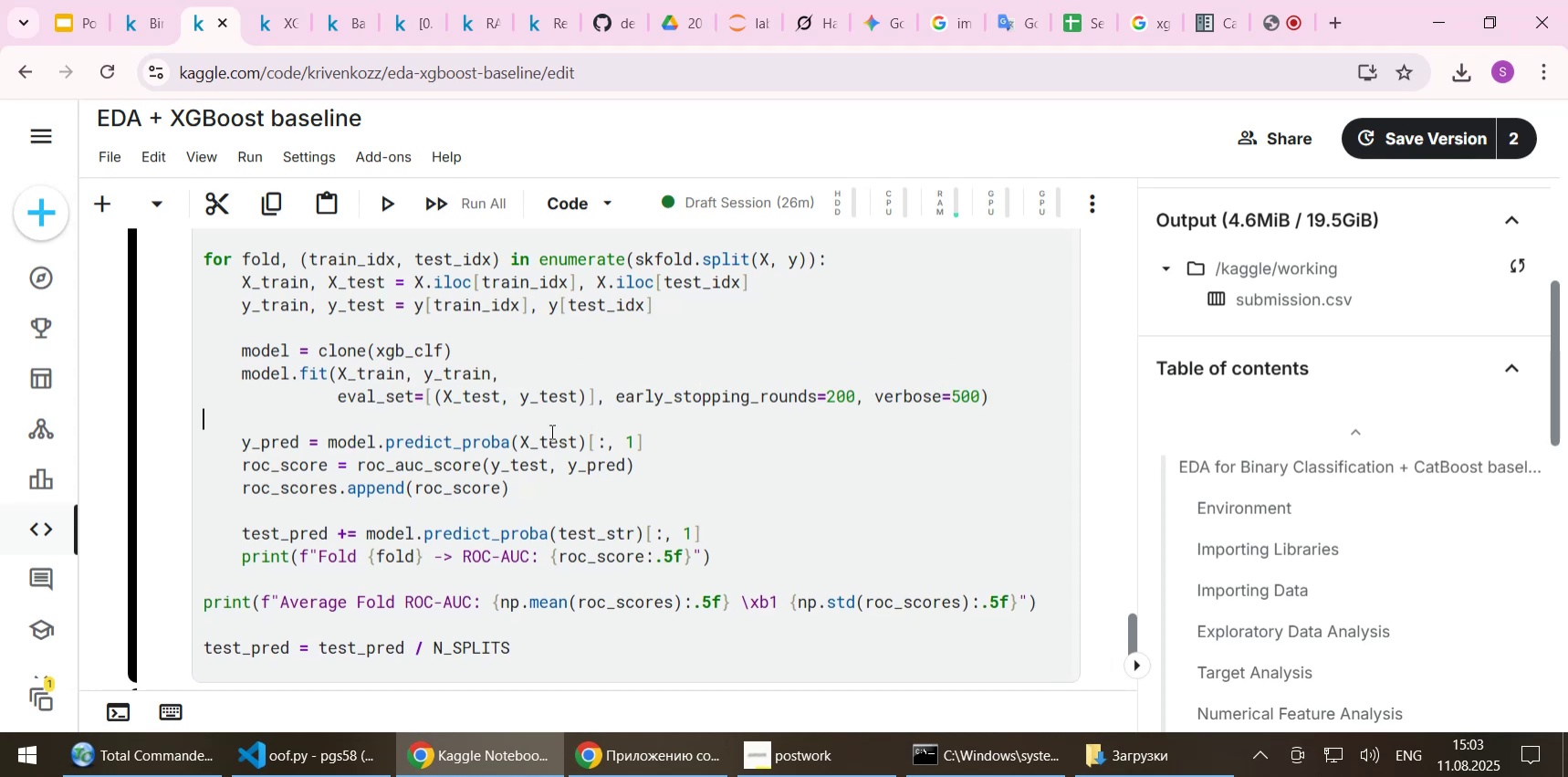 
hold_key(key=ArrowRight, duration=0.46)
 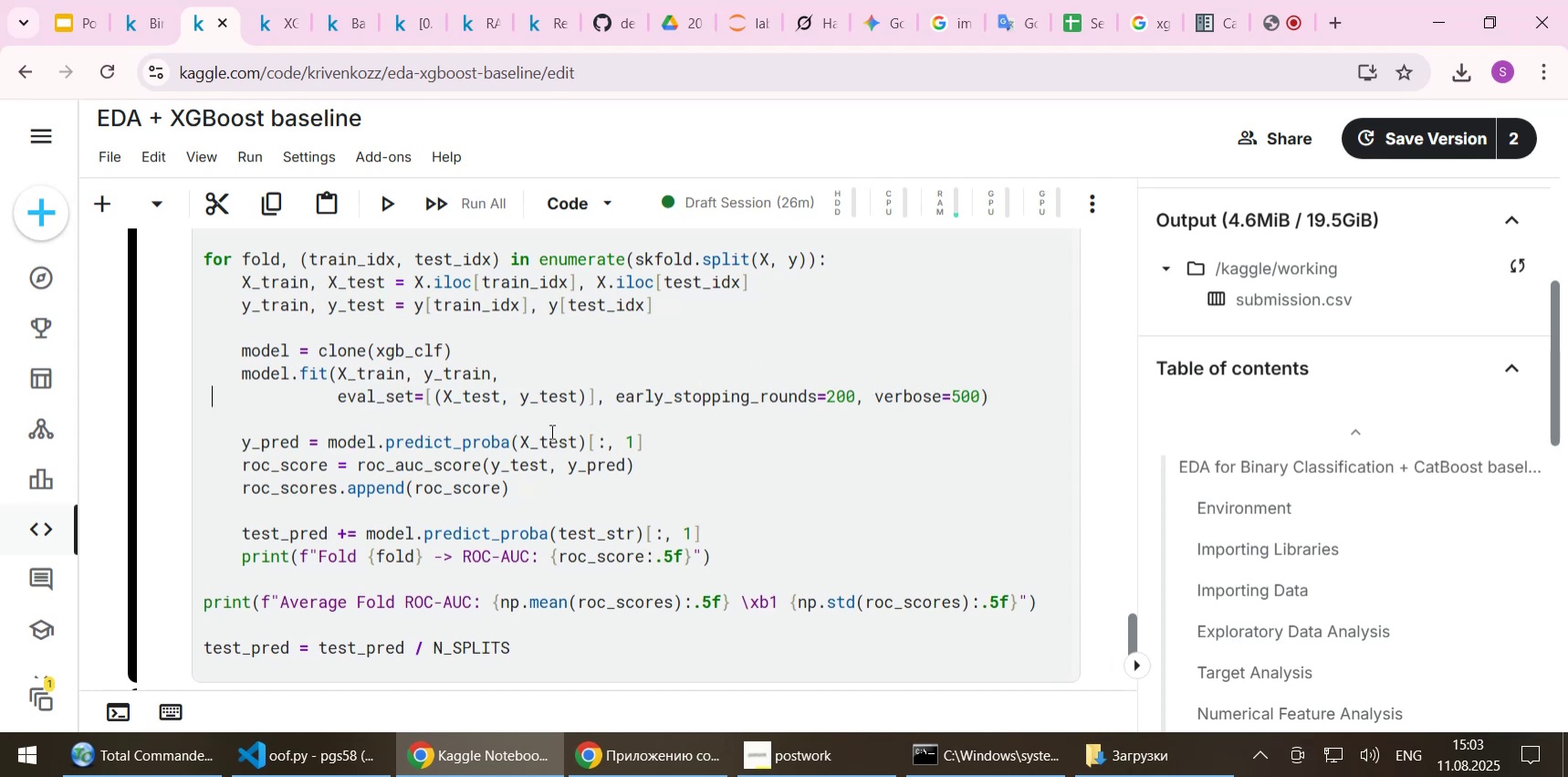 
key(ArrowUp)
 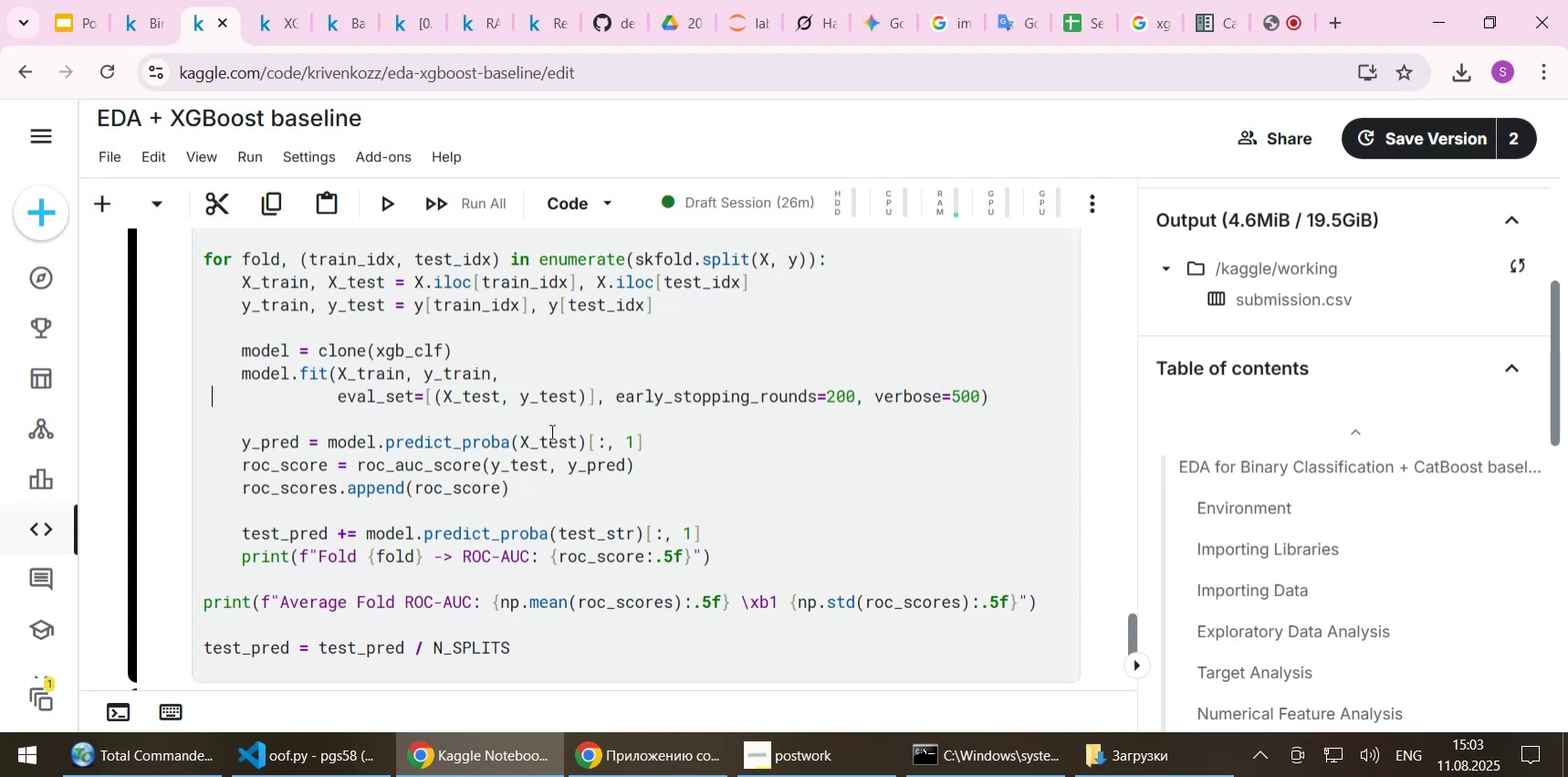 
key(ArrowRight)
 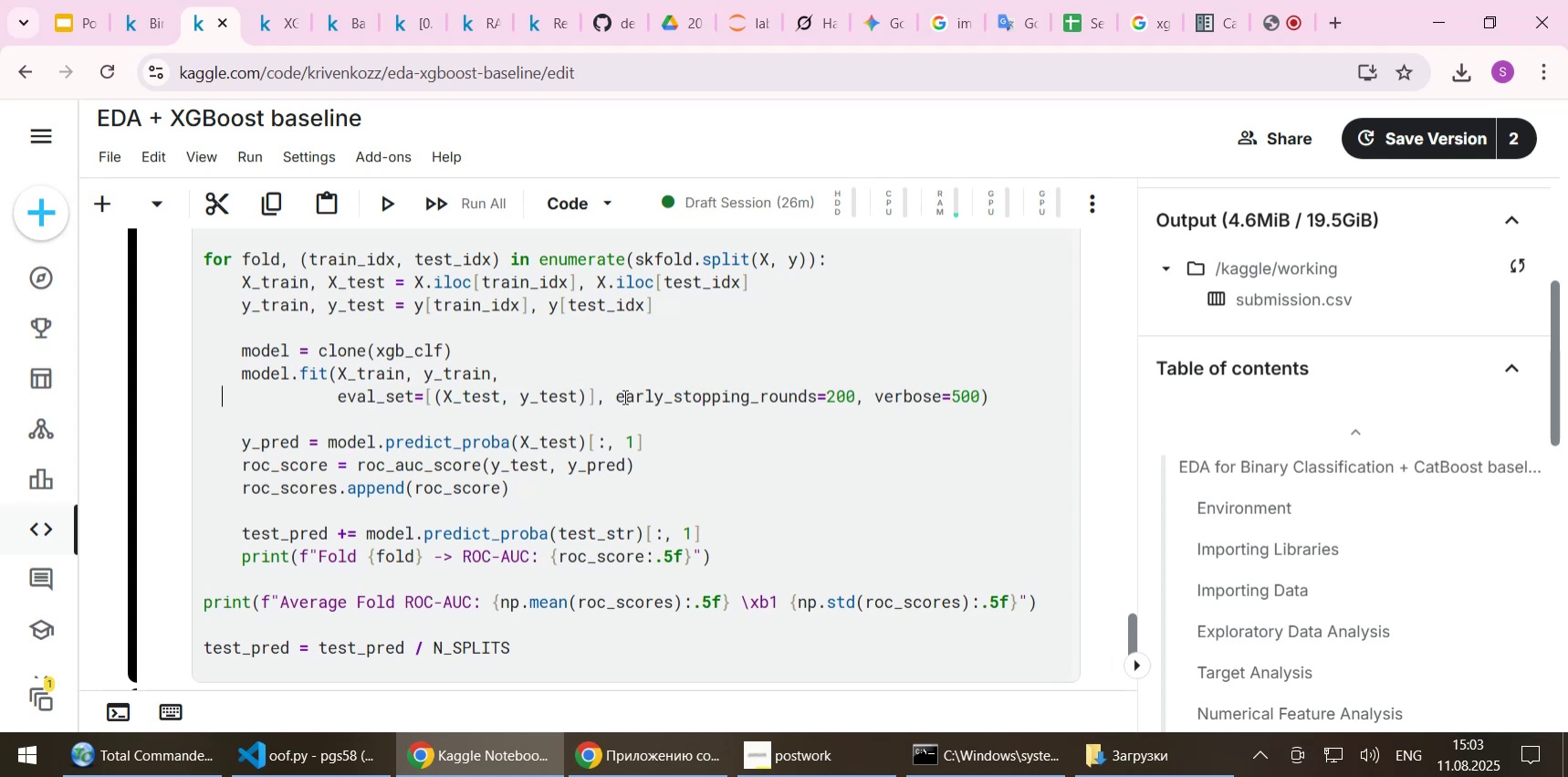 
left_click([615, 399])
 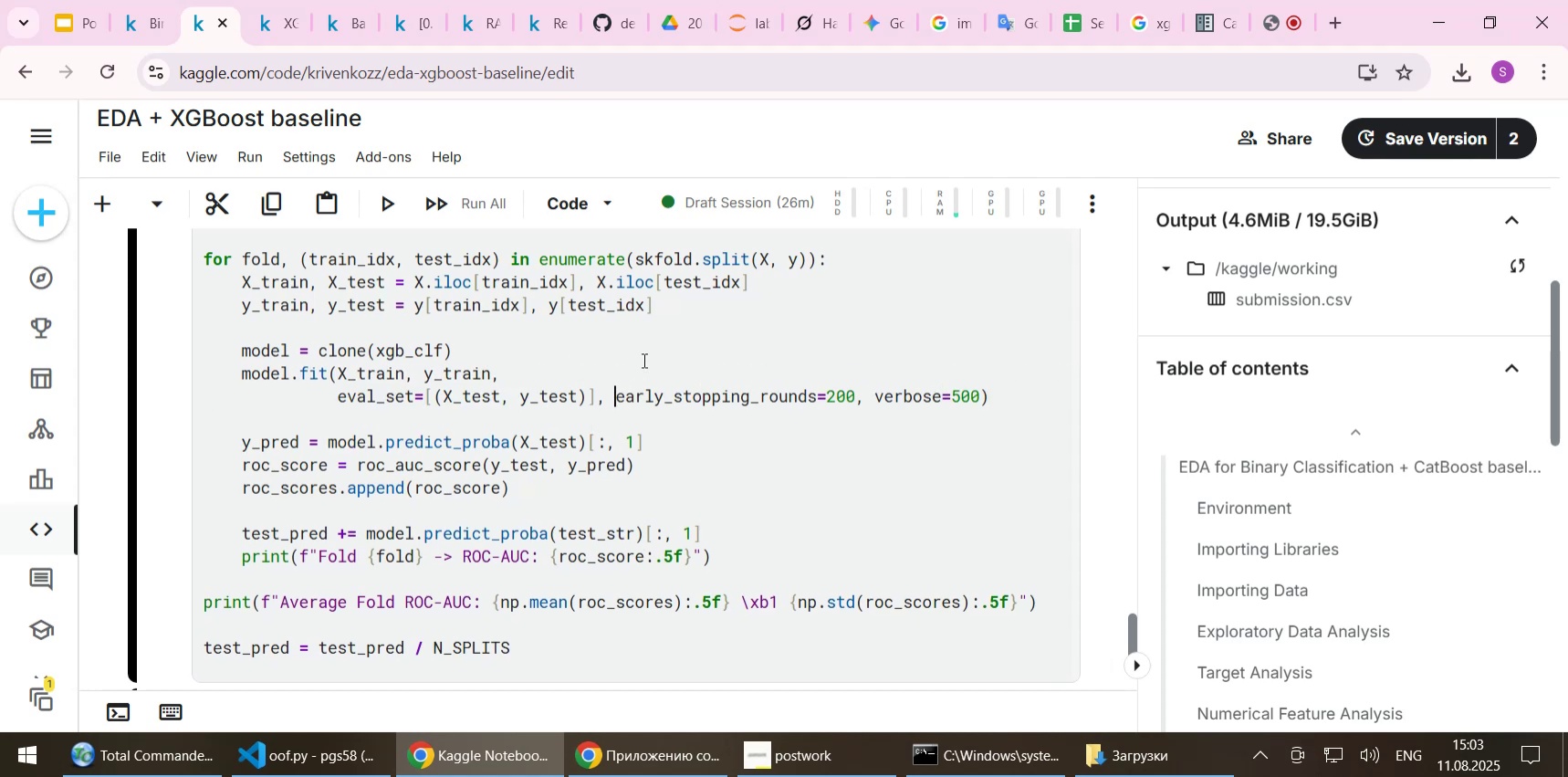 
key(Enter)
 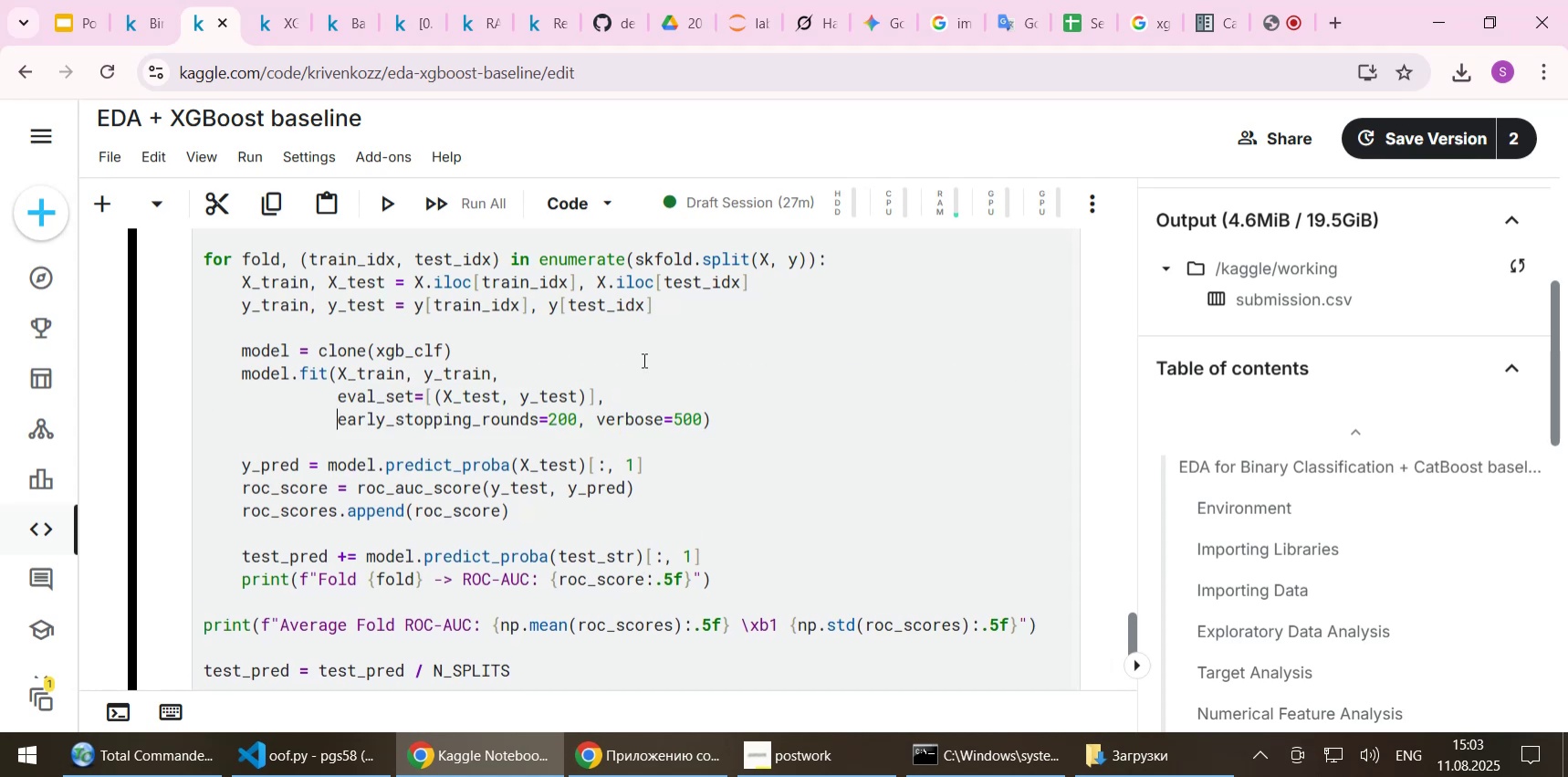 
hold_key(key=ArrowRight, duration=1.37)
 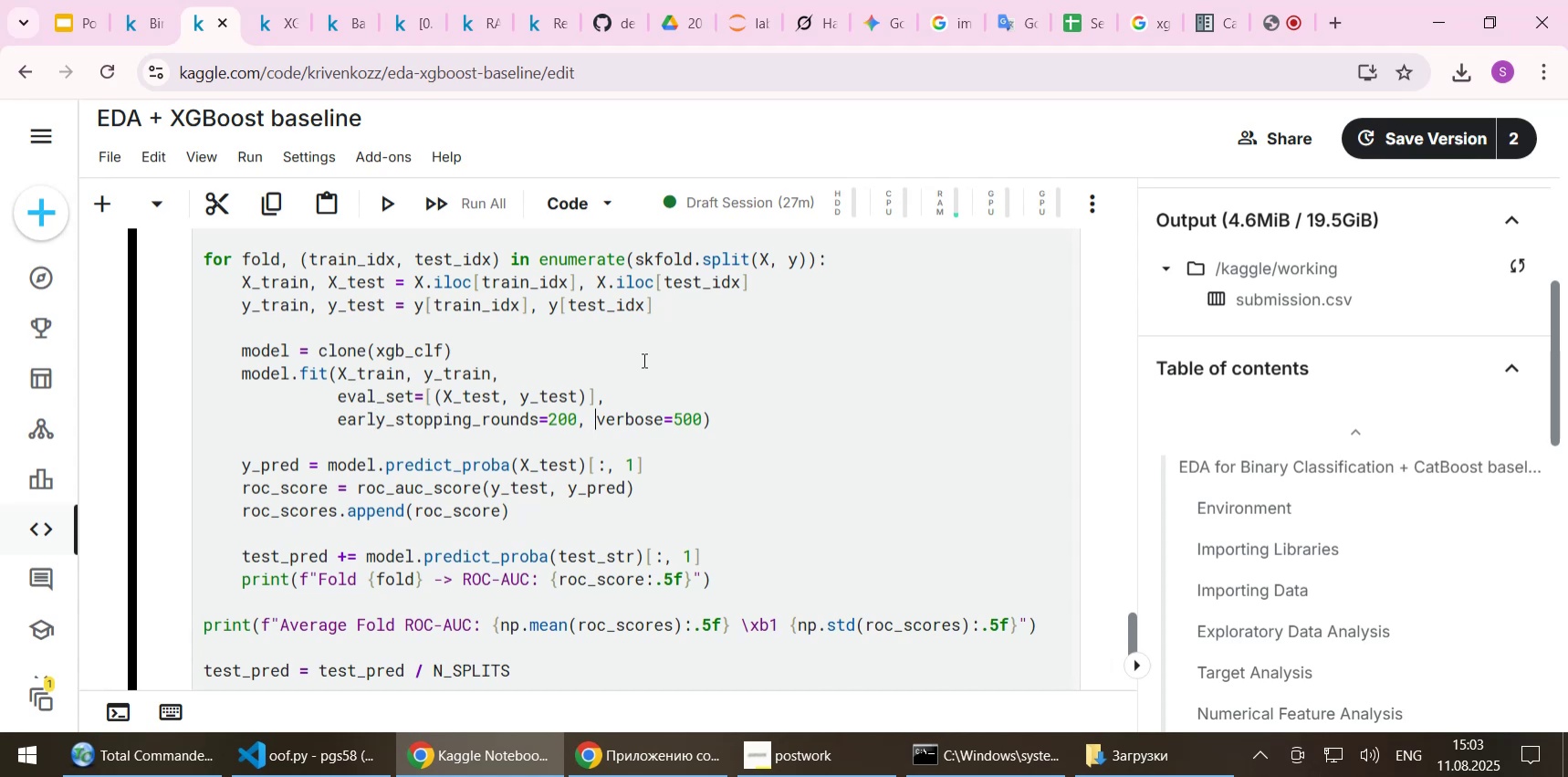 
key(Enter)
 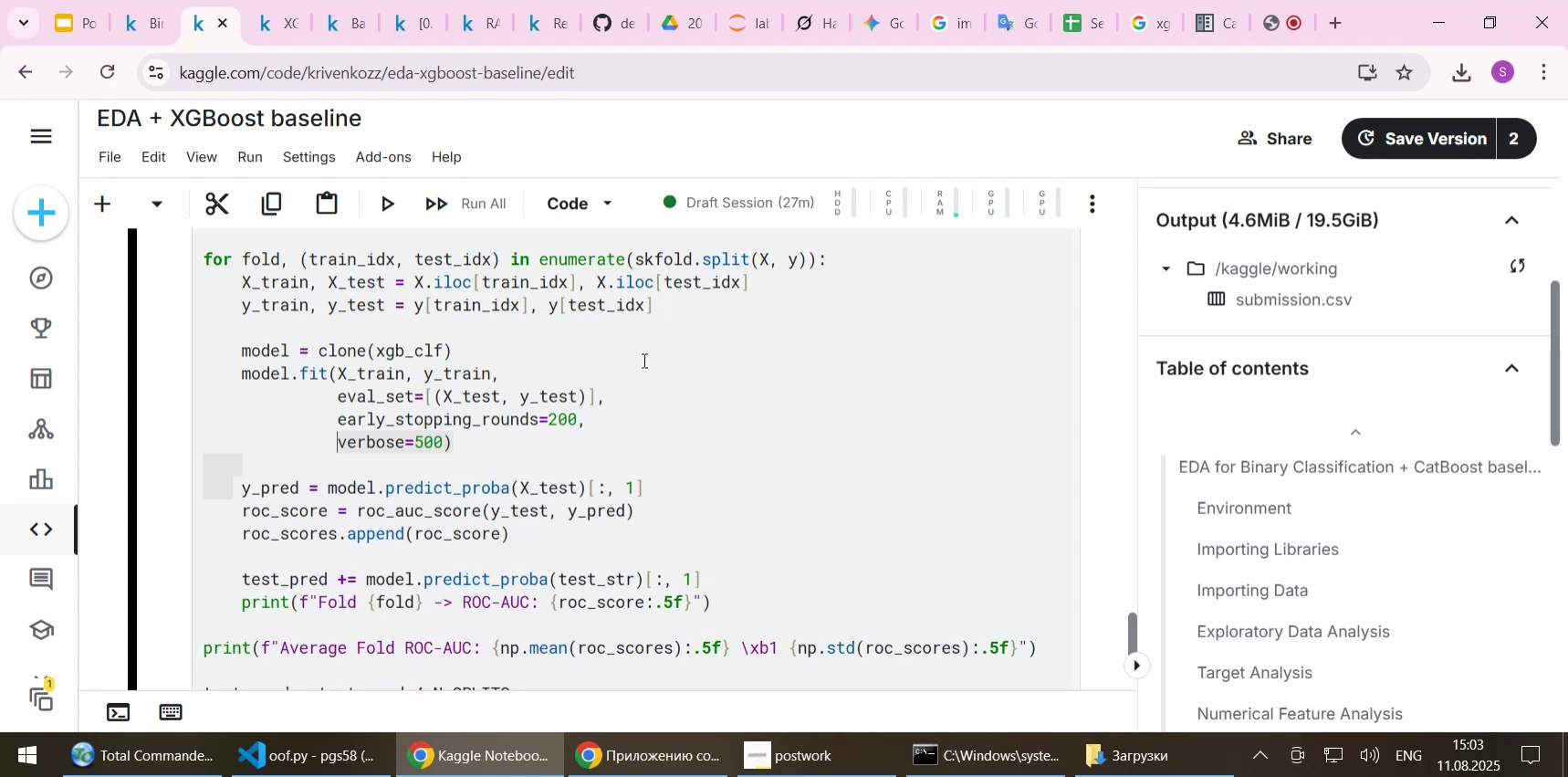 
scroll: coordinate [480, 373], scroll_direction: up, amount: 4.0
 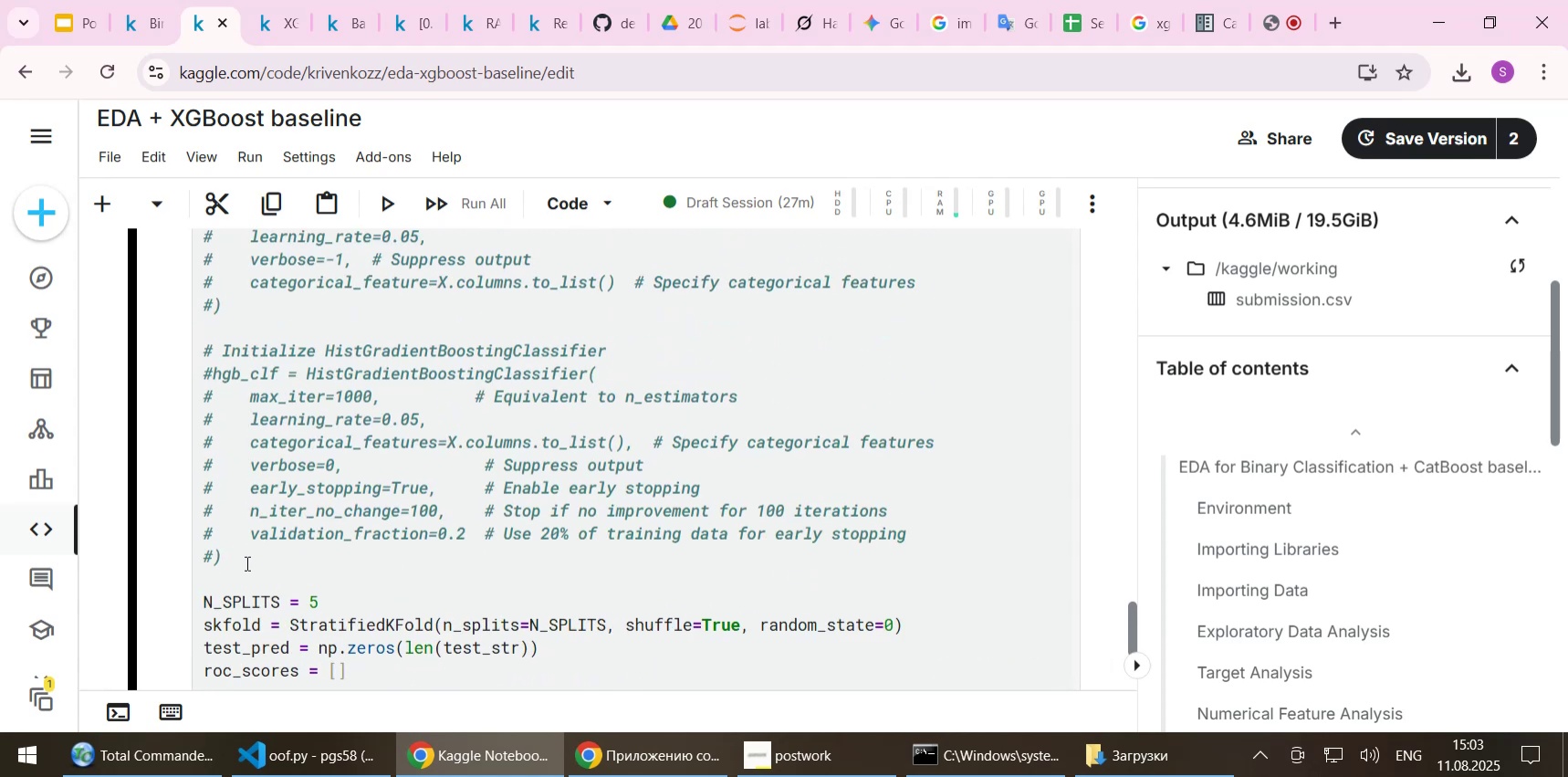 
left_click_drag(start_coordinate=[243, 562], to_coordinate=[182, 360])
 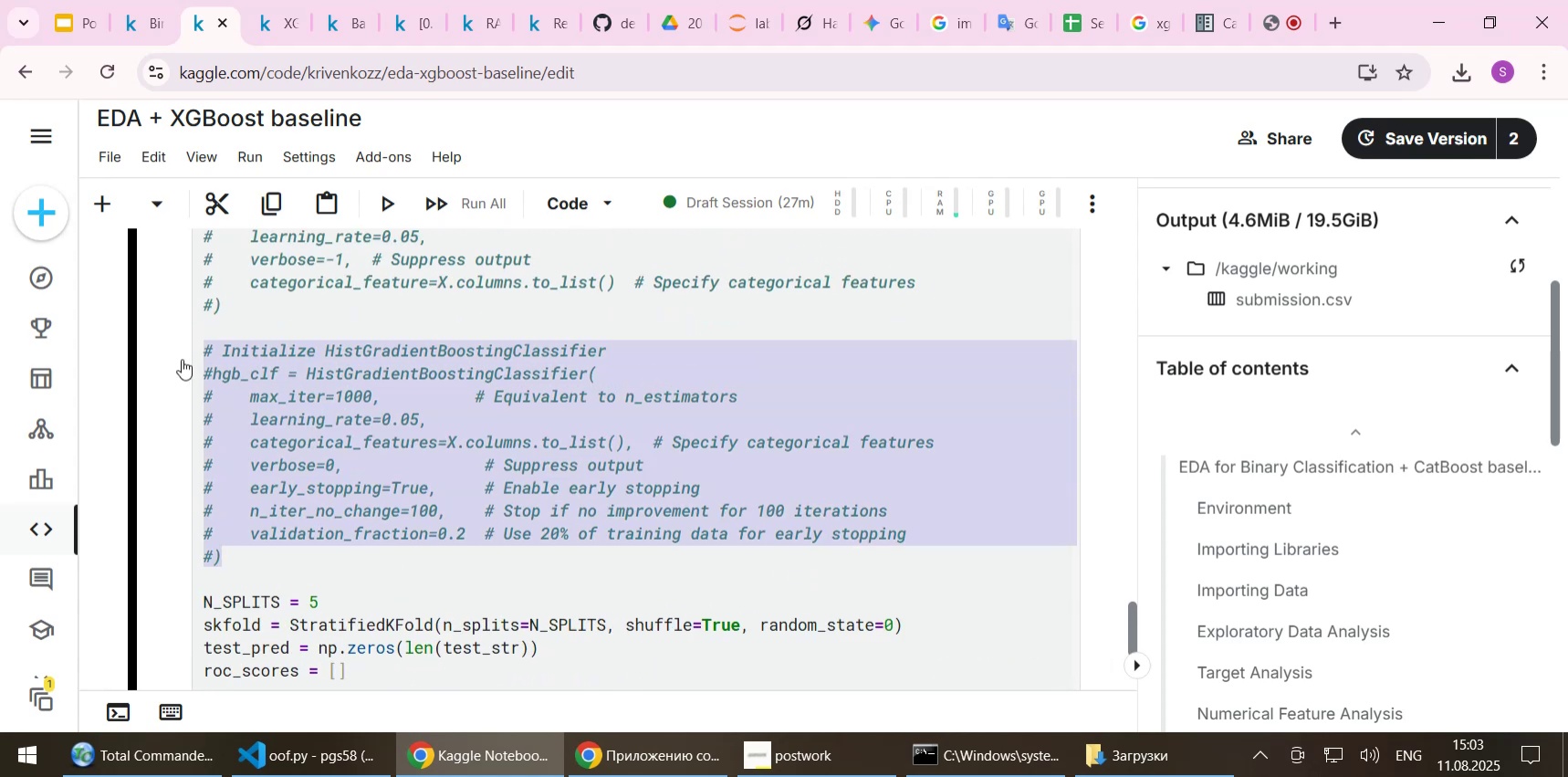 
key(Delete)
 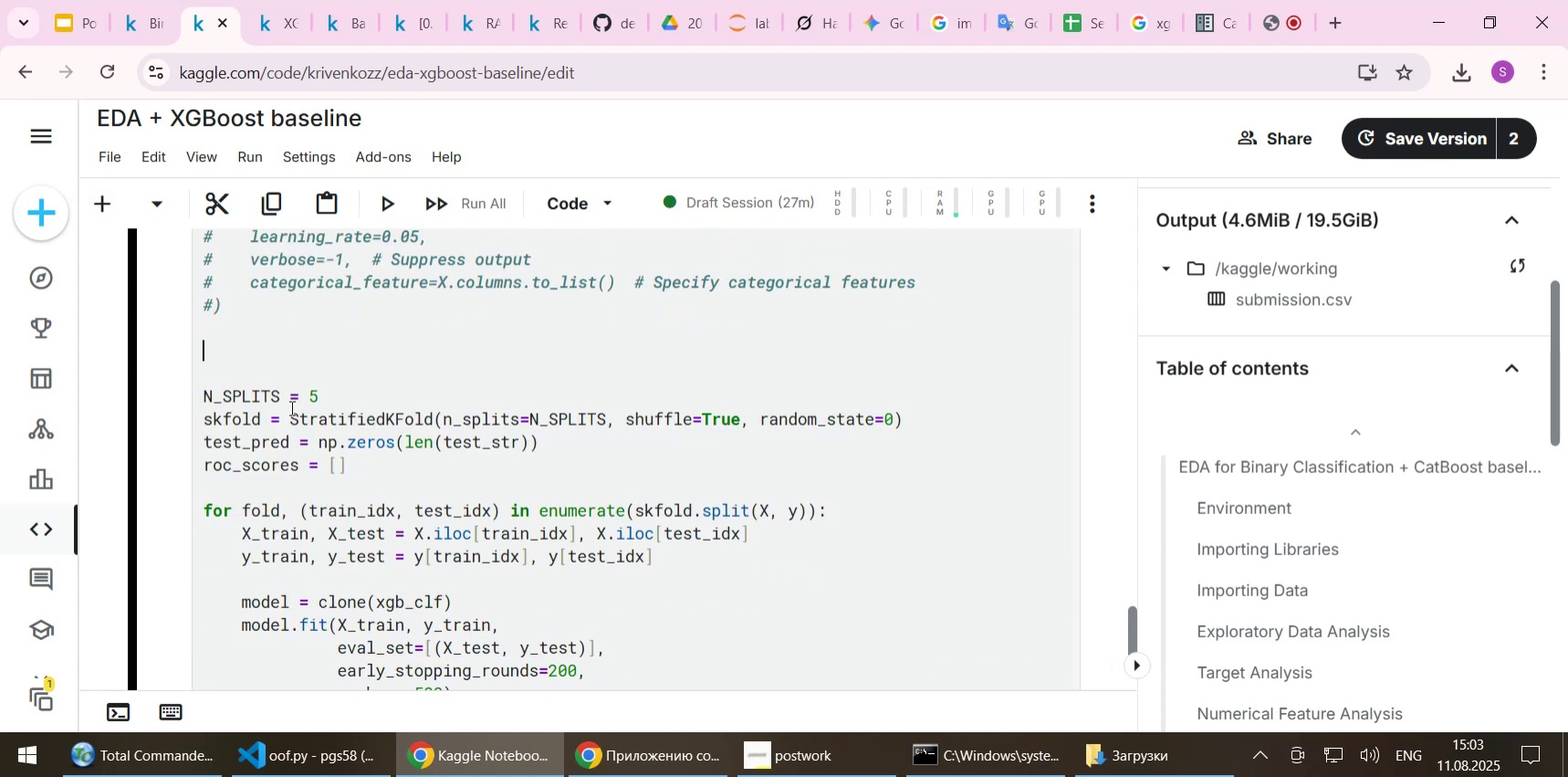 
scroll: coordinate [290, 407], scroll_direction: up, amount: 2.0
 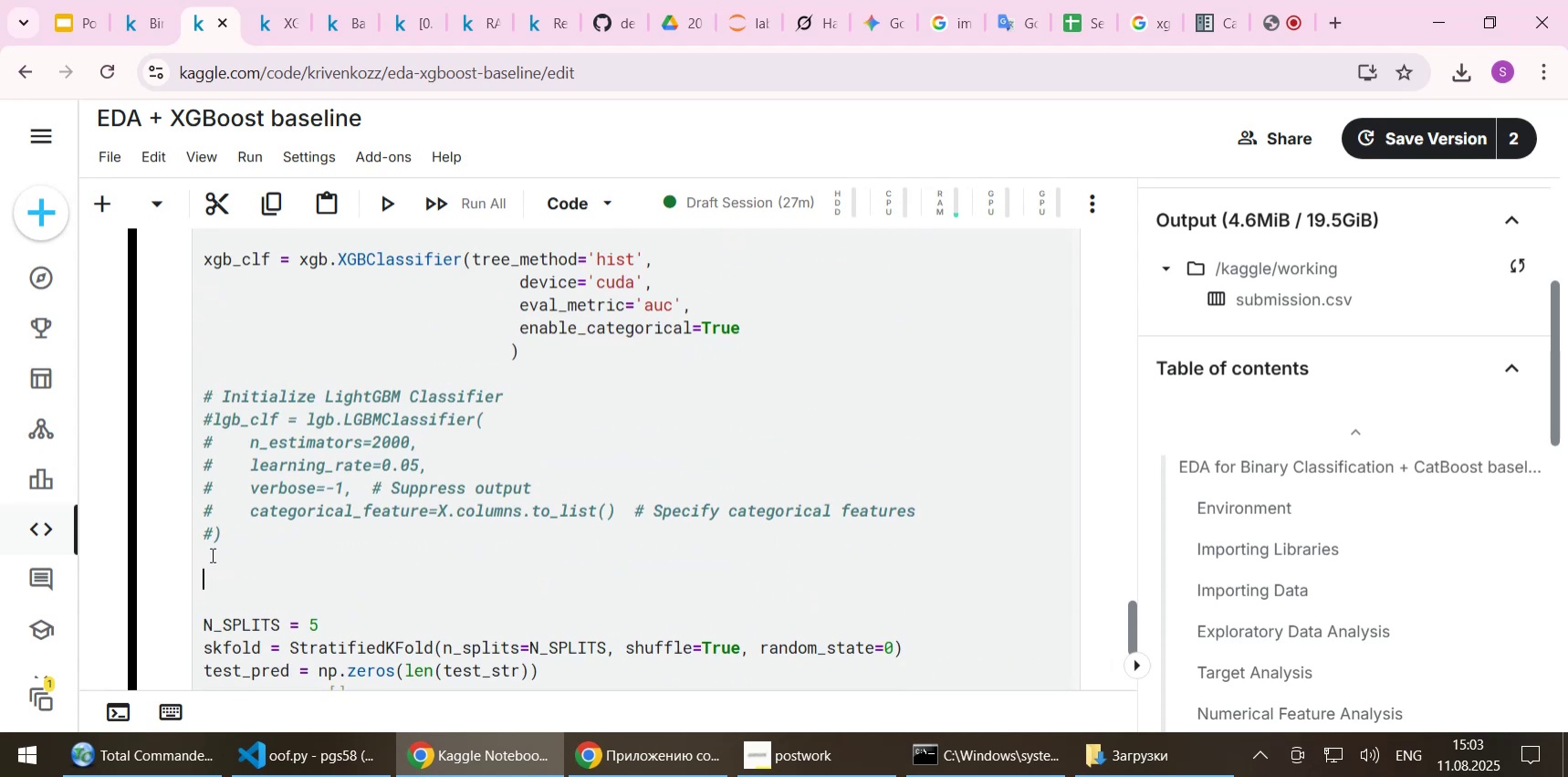 
left_click_drag(start_coordinate=[222, 563], to_coordinate=[176, 388])
 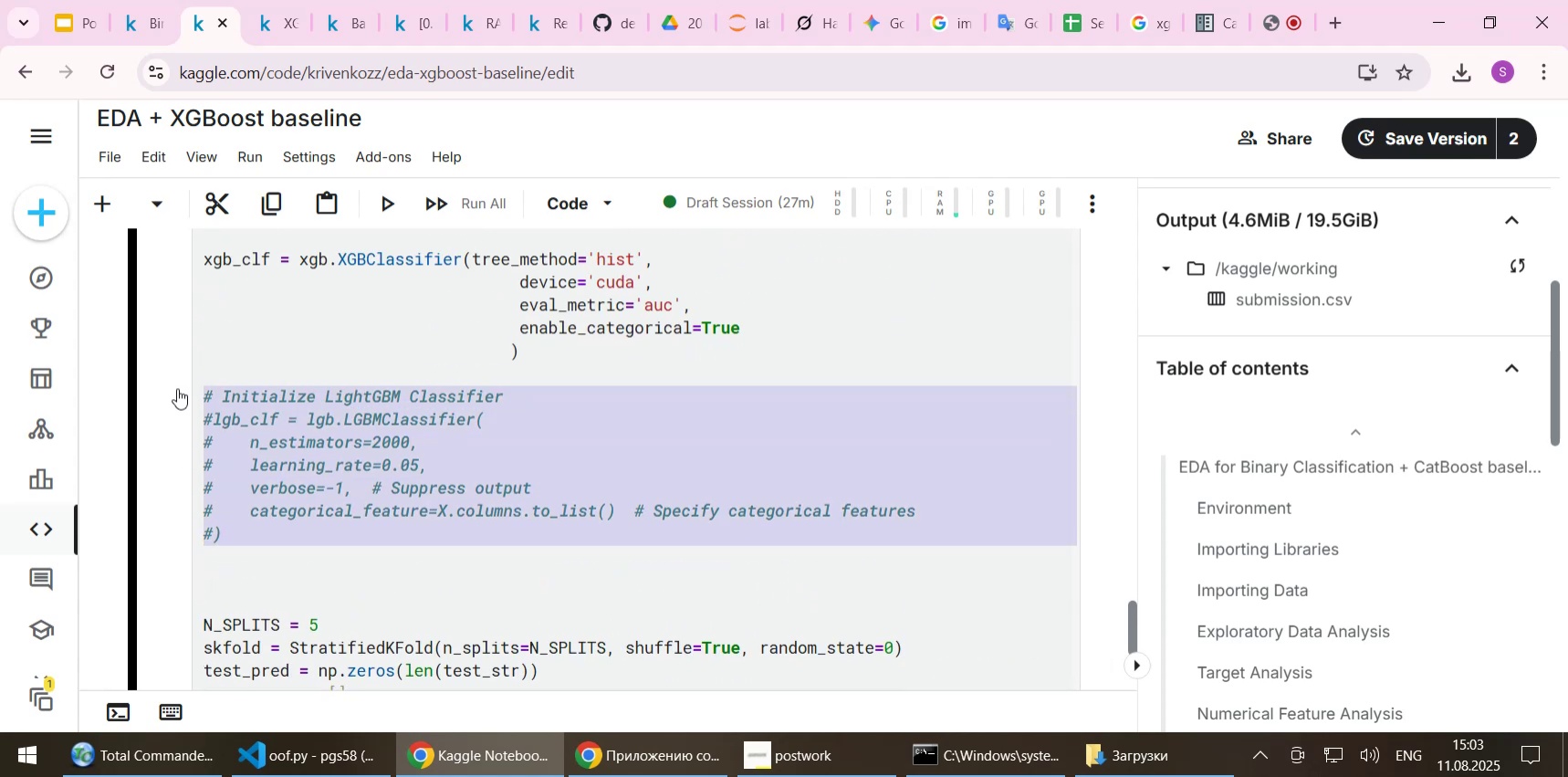 
key(Delete)
 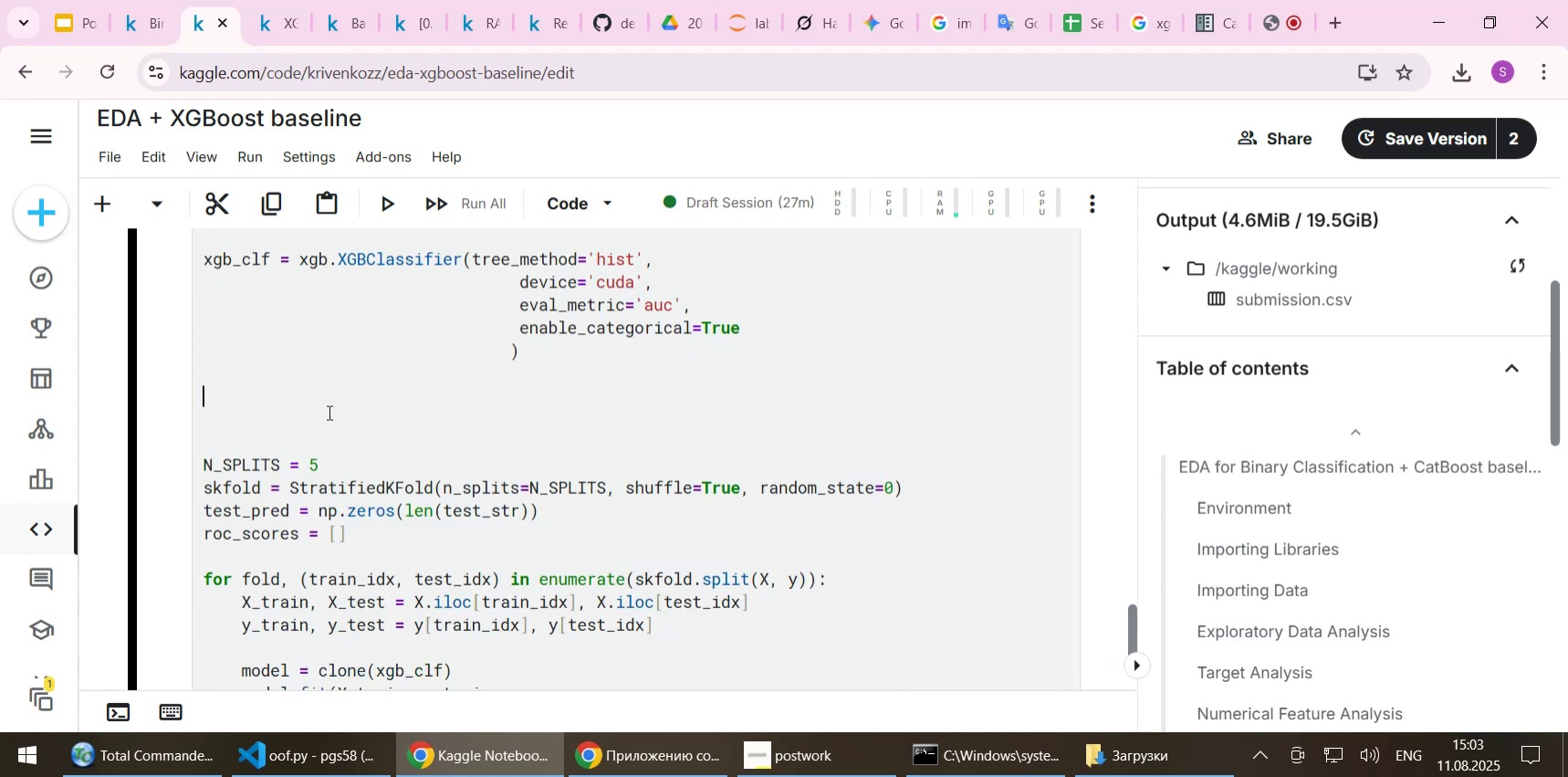 
scroll: coordinate [328, 412], scroll_direction: up, amount: 2.0
 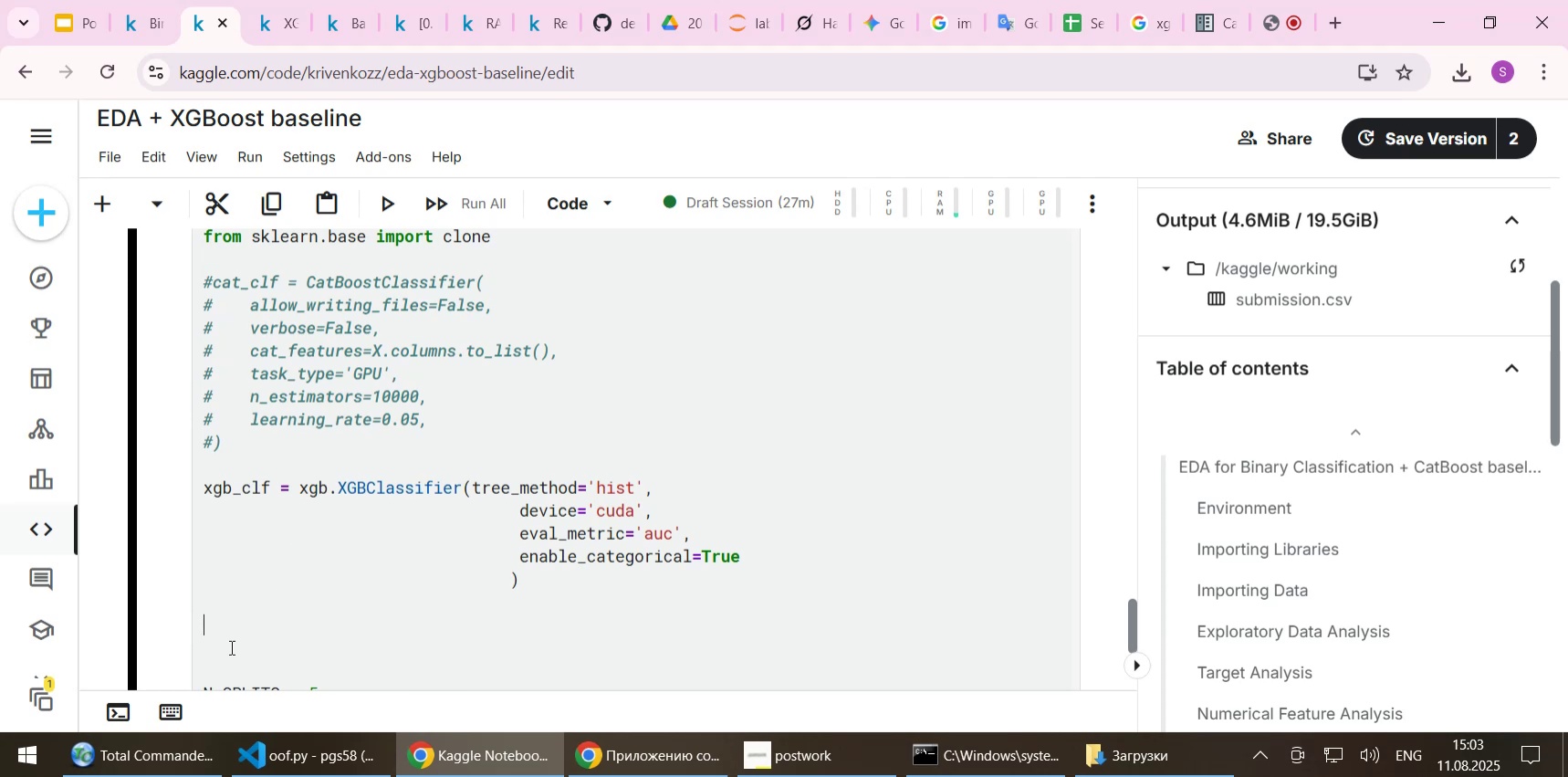 
left_click_drag(start_coordinate=[220, 646], to_coordinate=[184, 484])
 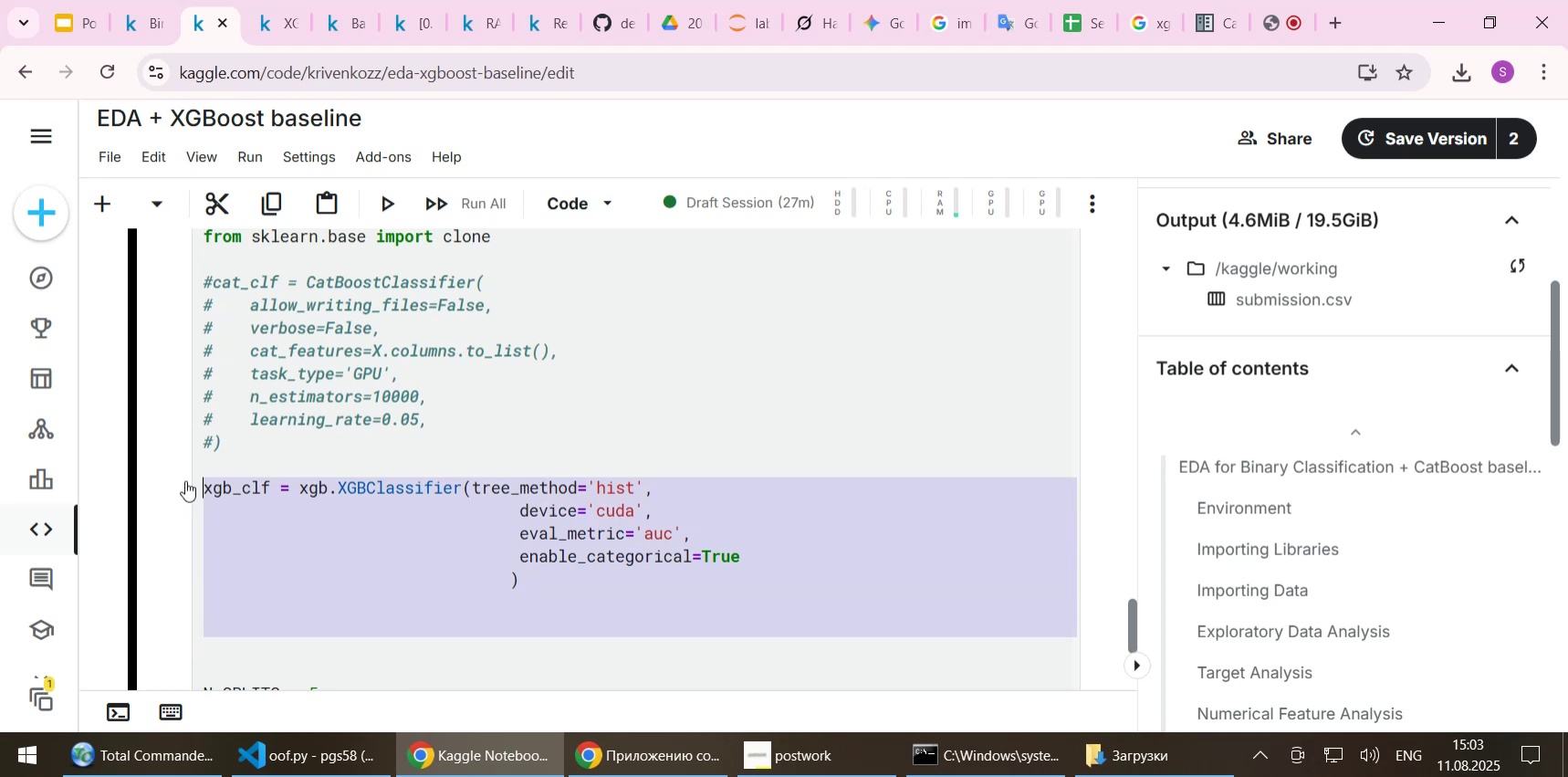 
key(Delete)
 